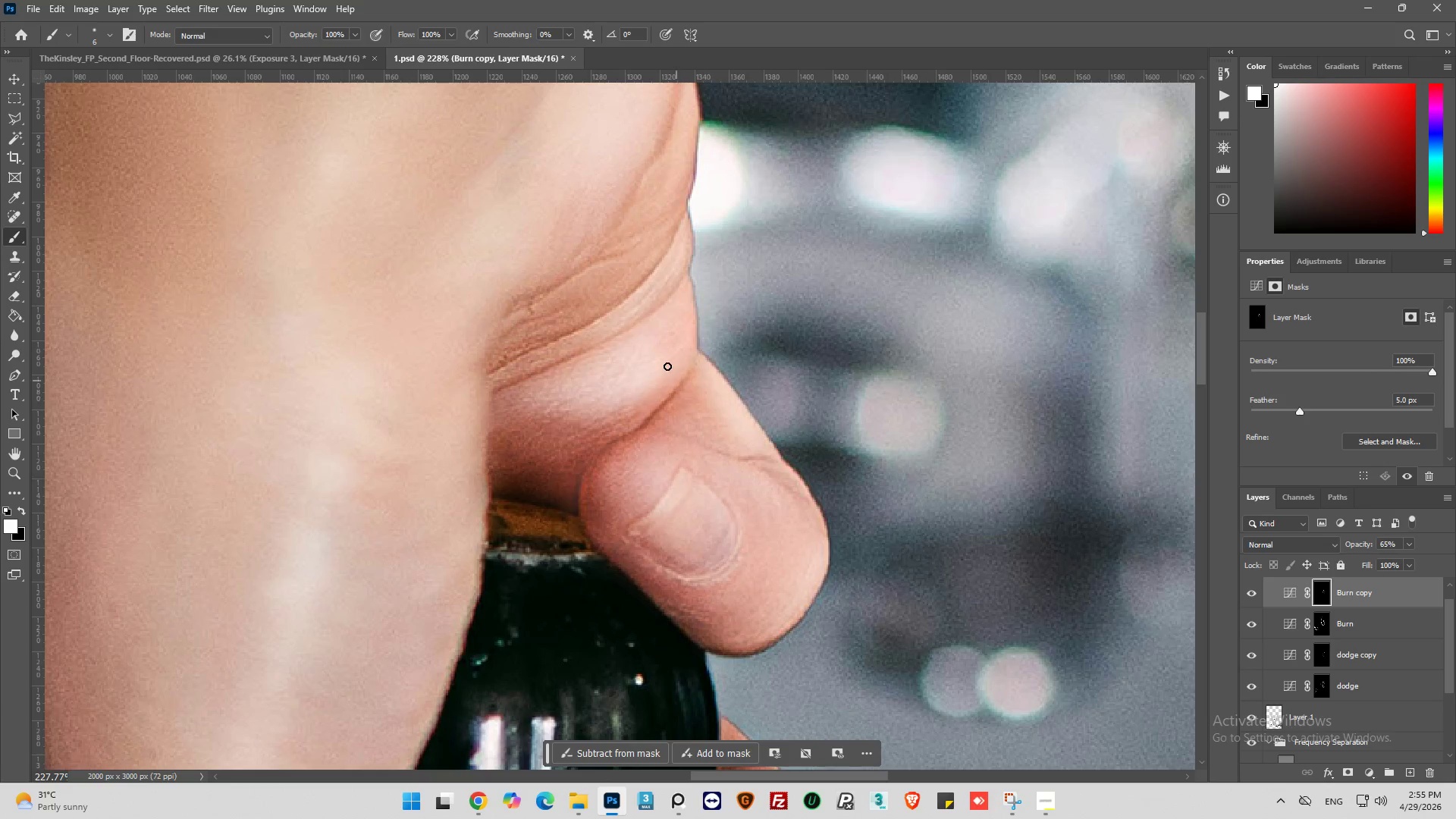 
left_click_drag(start_coordinate=[666, 364], to_coordinate=[629, 352])
 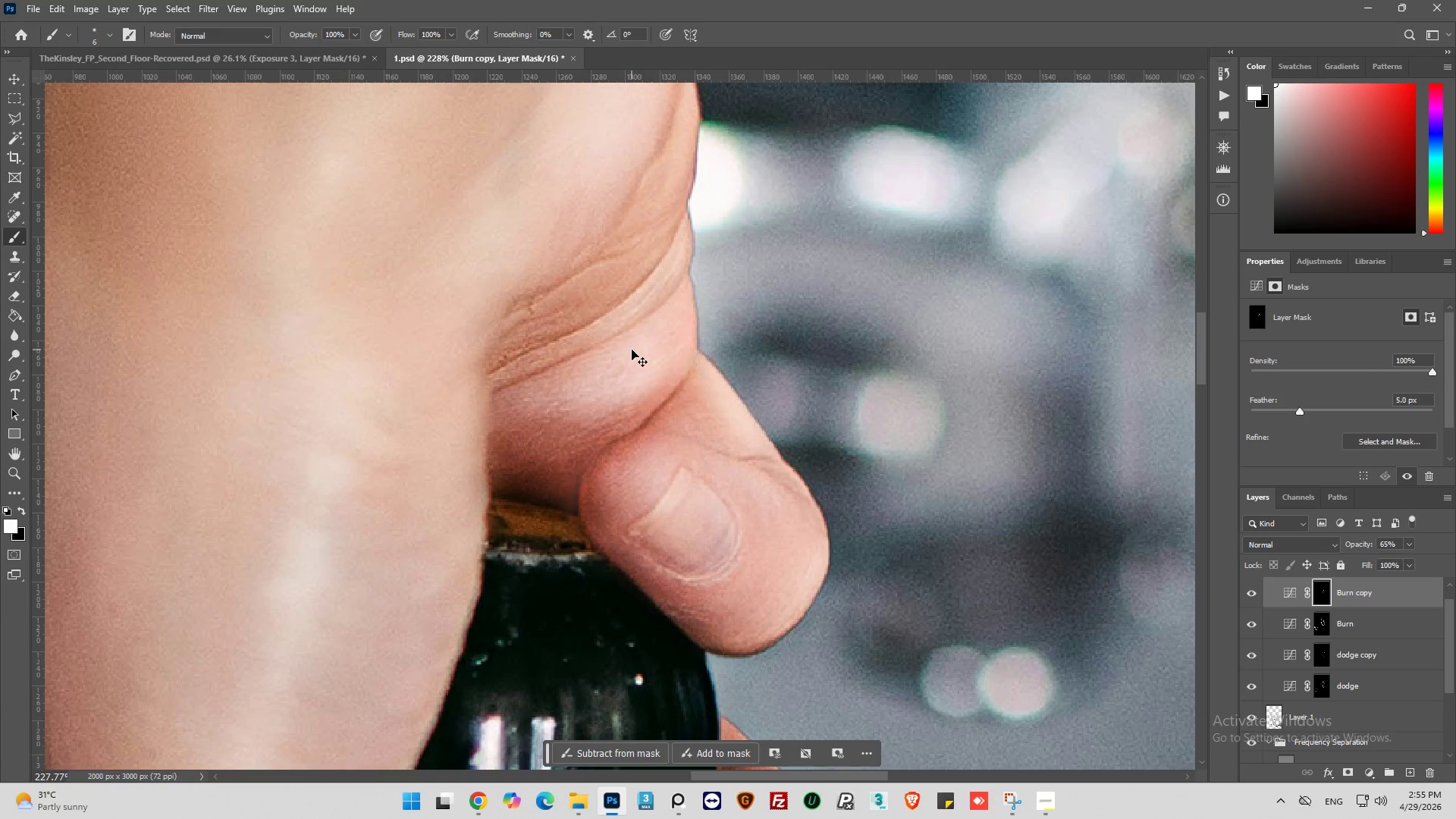 
key(Control+Z)
 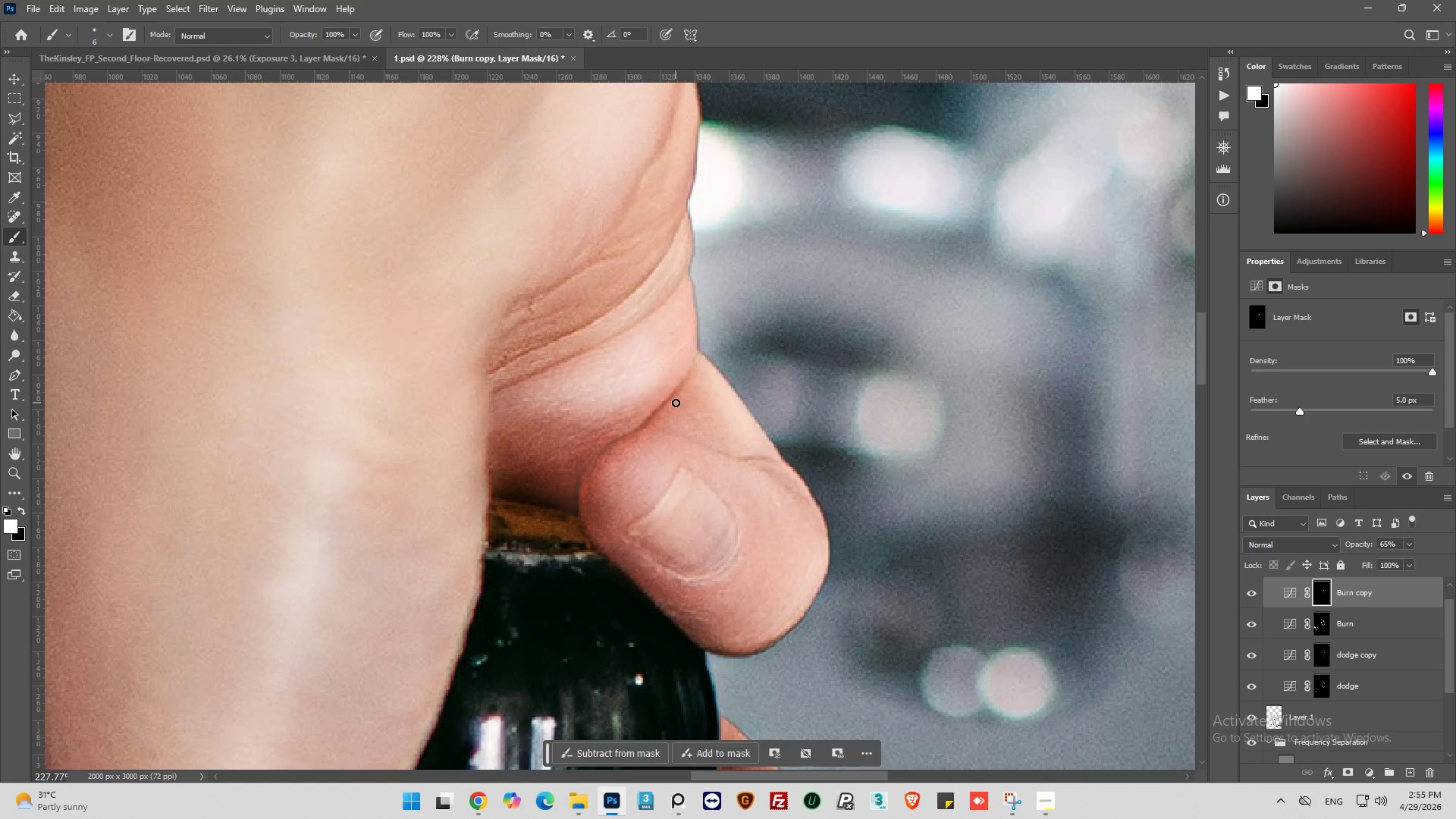 
left_click_drag(start_coordinate=[673, 398], to_coordinate=[644, 428])
 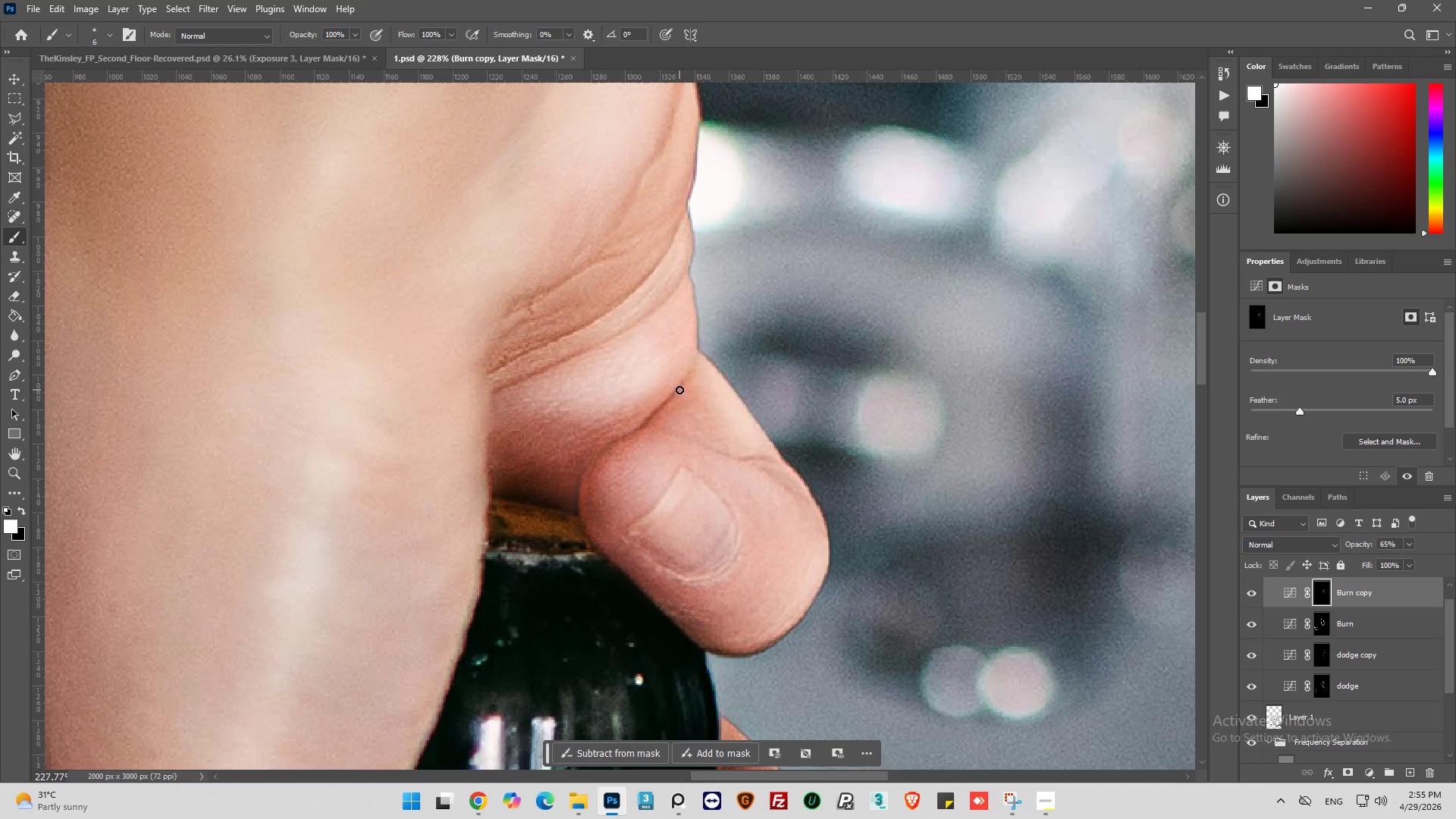 
left_click_drag(start_coordinate=[681, 388], to_coordinate=[638, 431])
 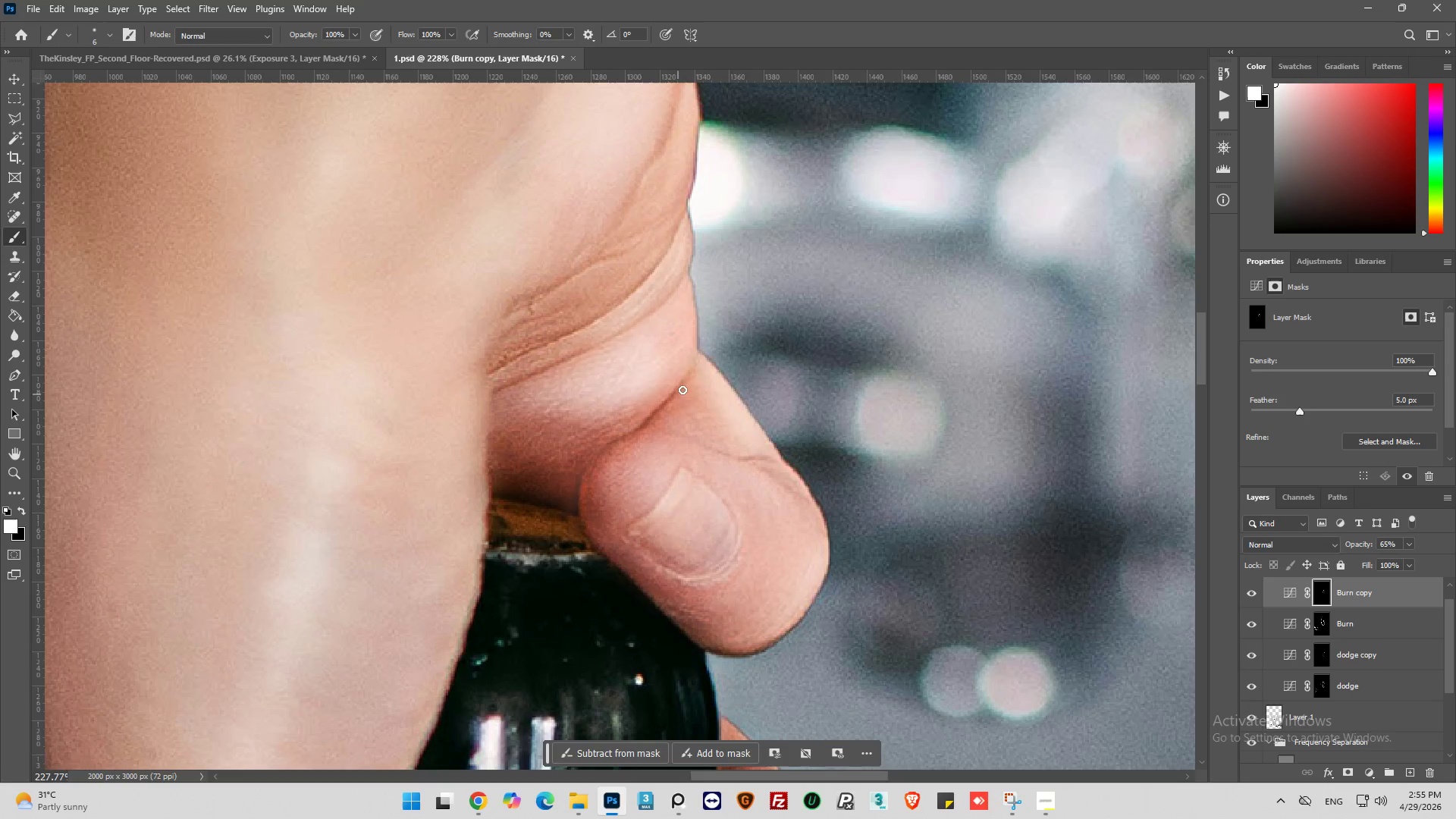 
left_click_drag(start_coordinate=[692, 381], to_coordinate=[660, 419])
 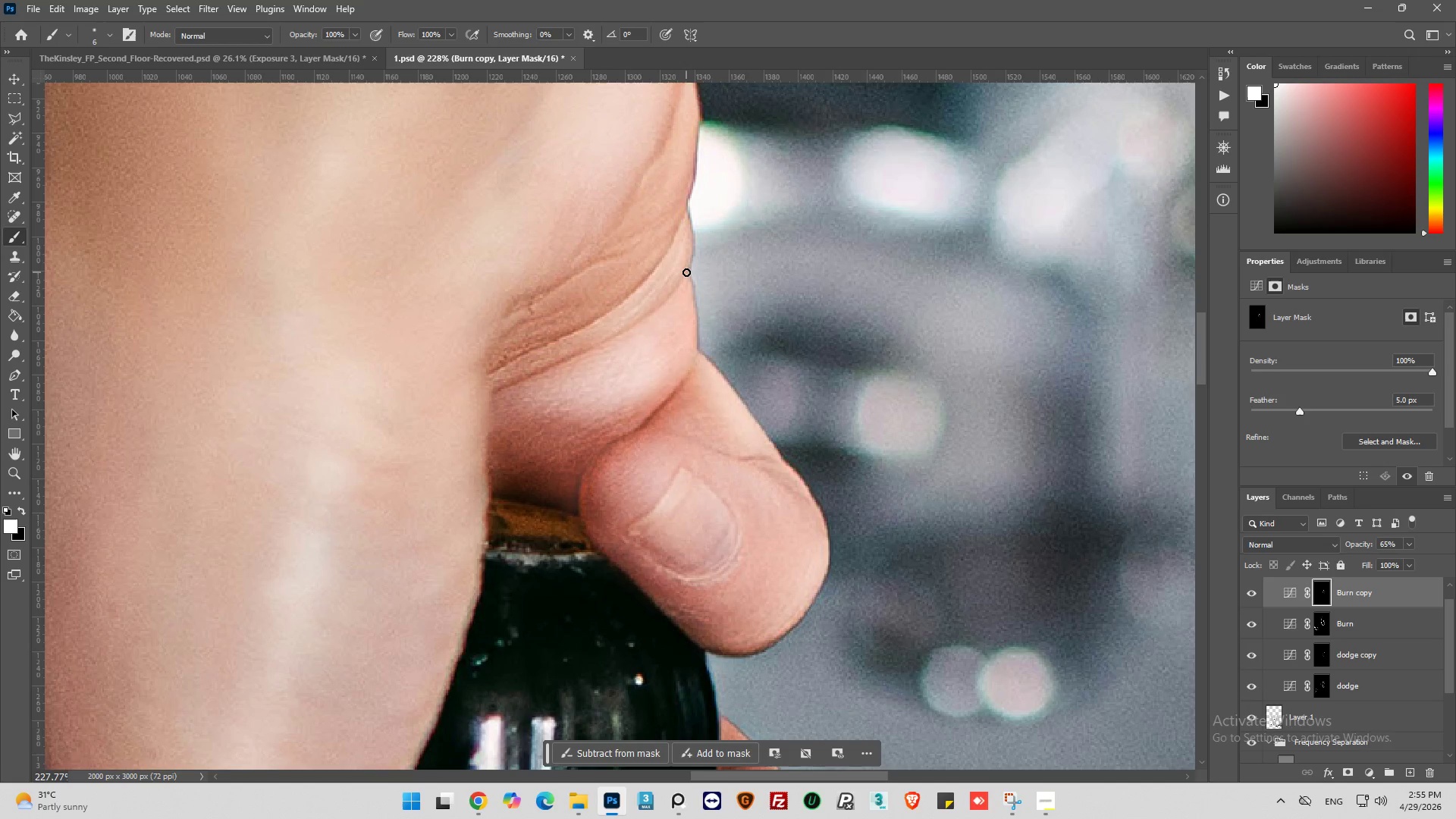 
left_click_drag(start_coordinate=[686, 271], to_coordinate=[613, 337])
 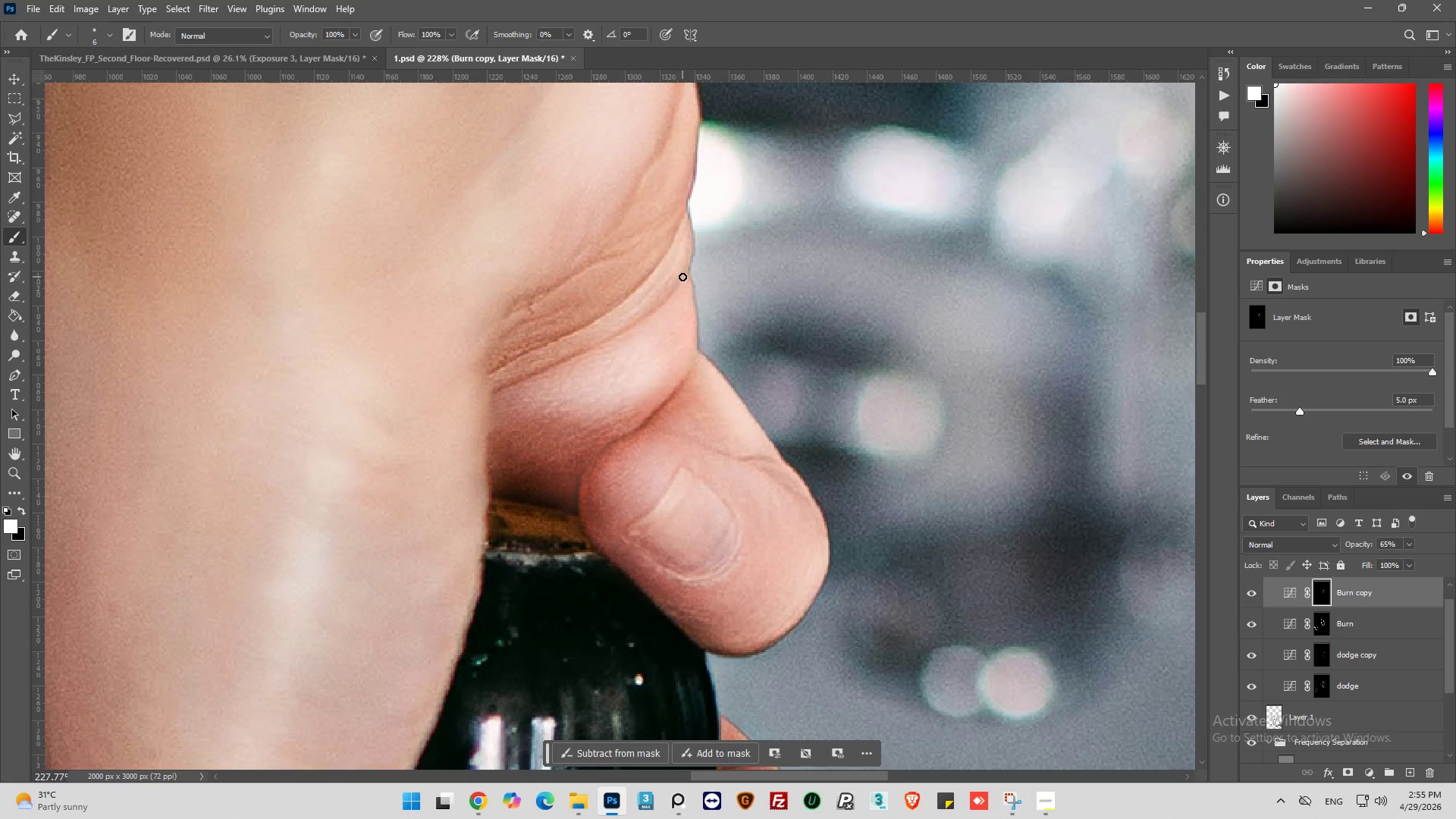 
left_click_drag(start_coordinate=[682, 277], to_coordinate=[491, 390])
 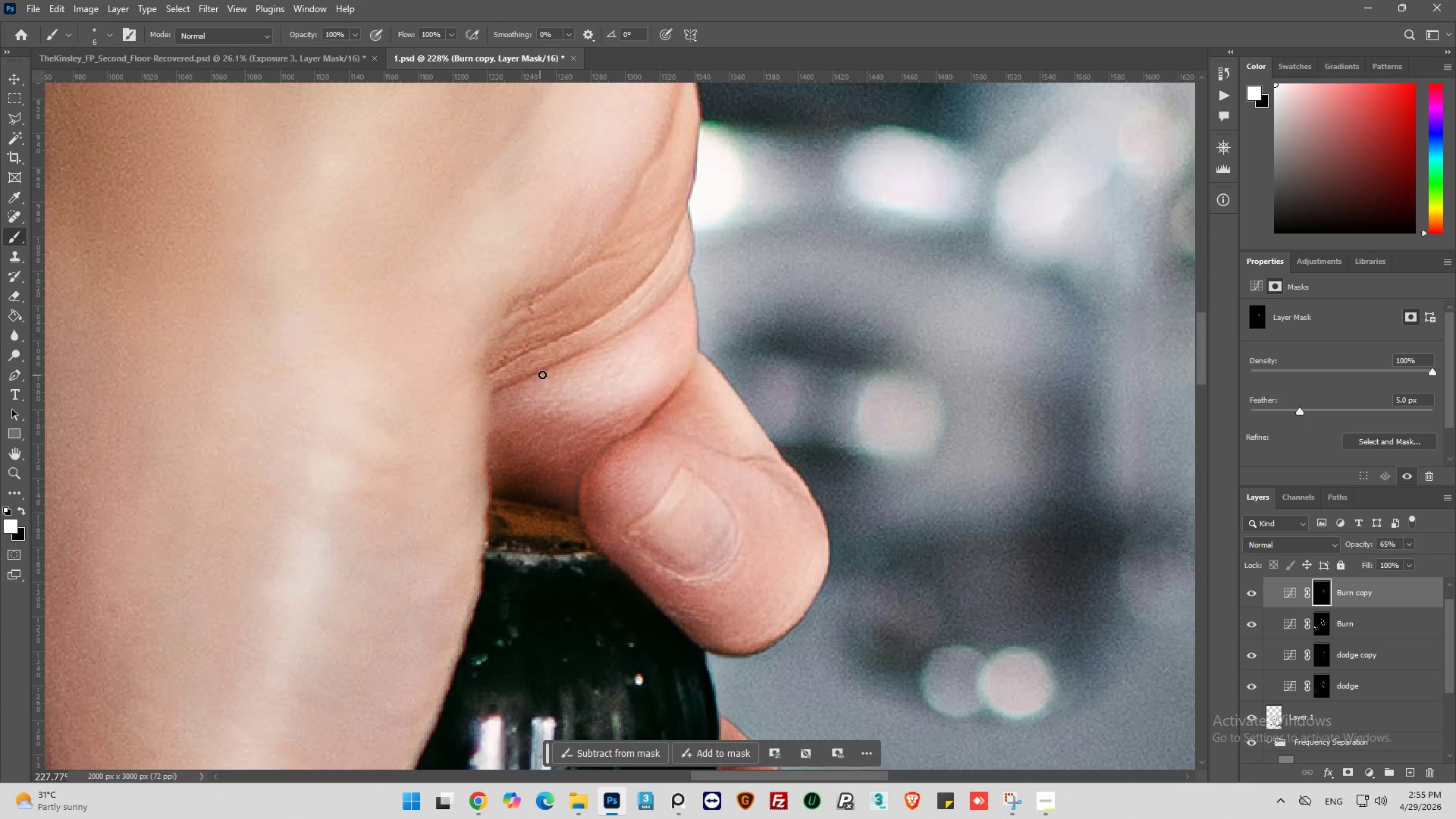 
left_click_drag(start_coordinate=[542, 375], to_coordinate=[500, 394])
 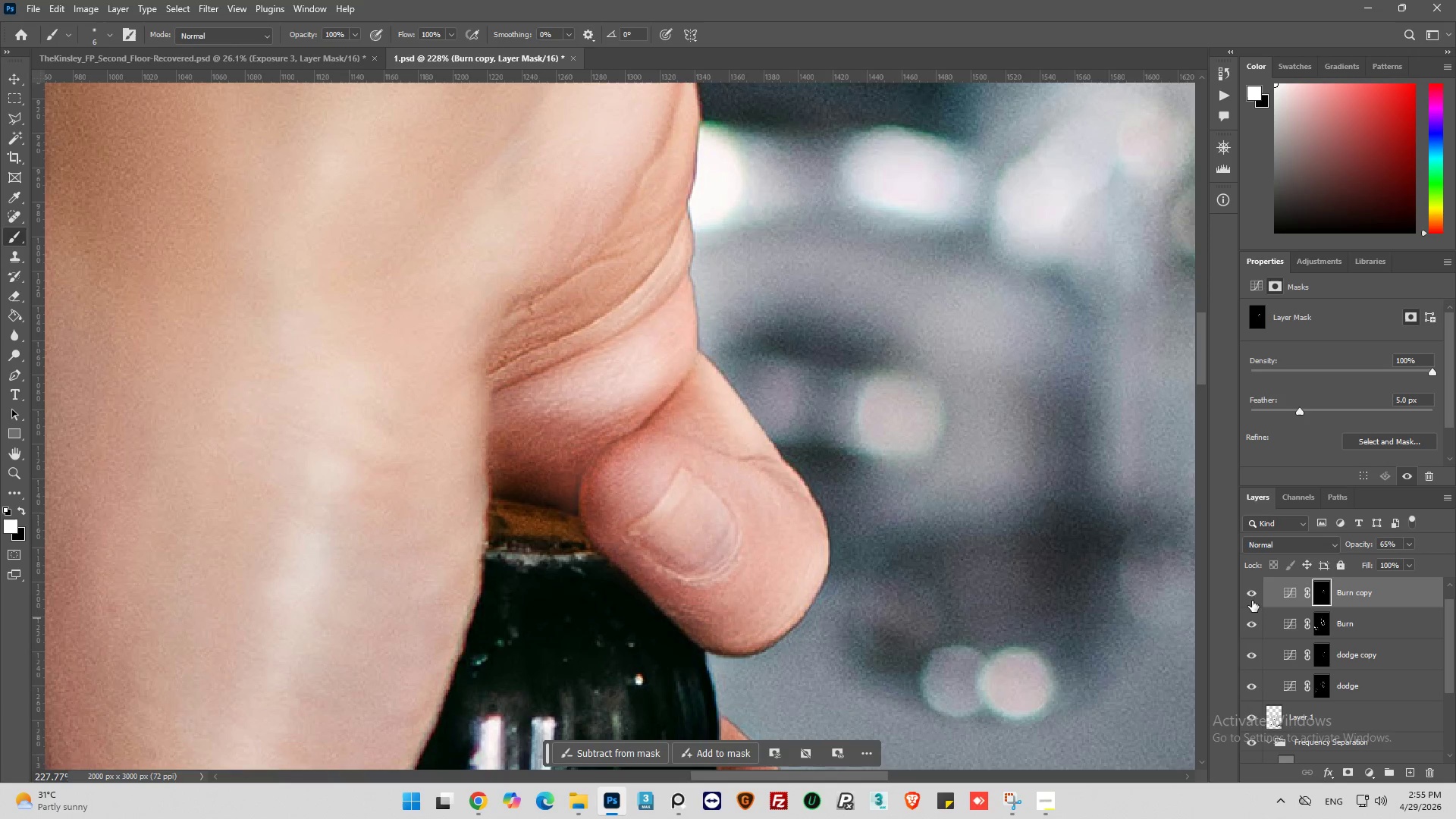 
left_click([1253, 595])
 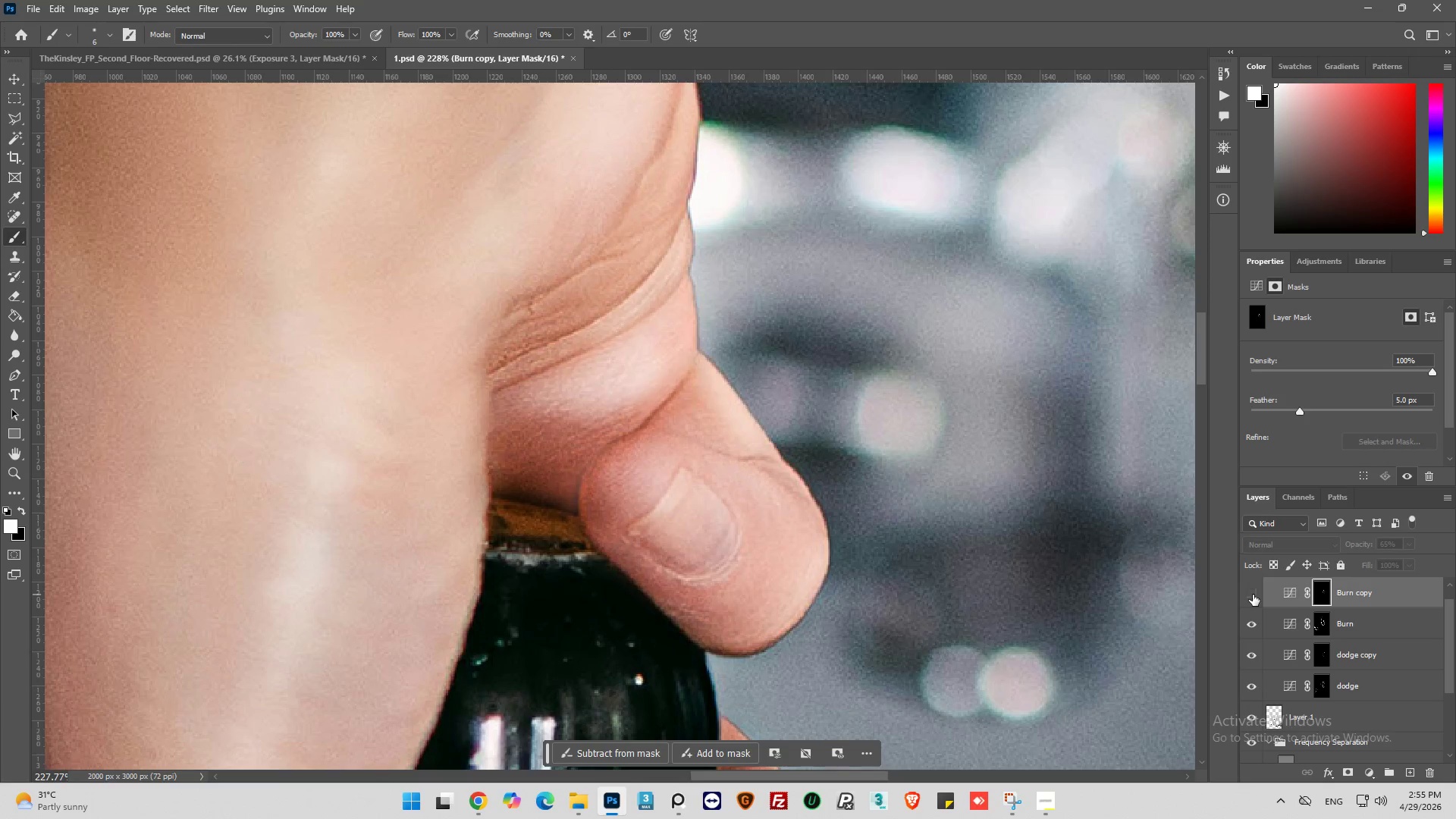 
left_click([1253, 595])
 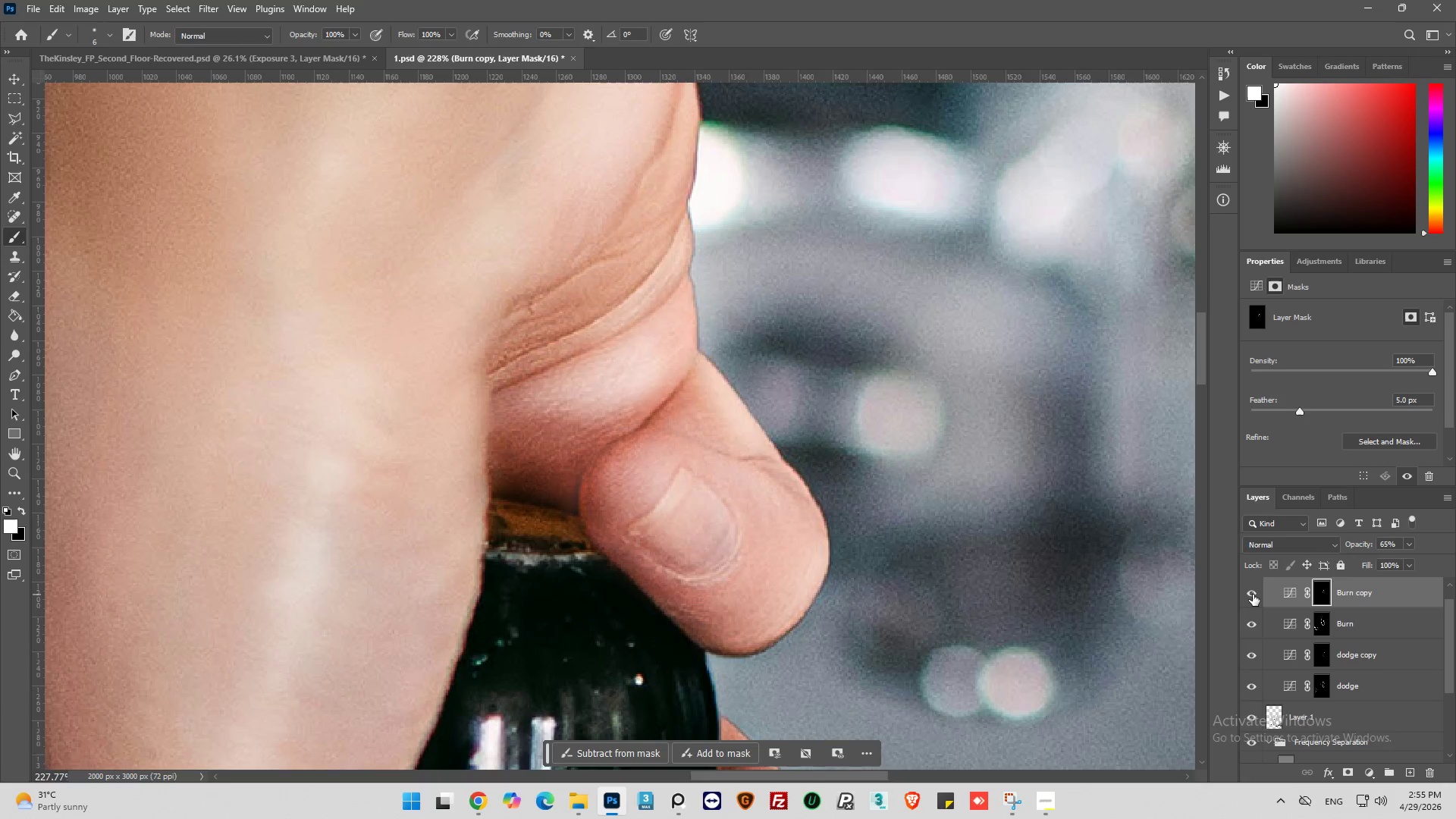 
left_click([1253, 595])
 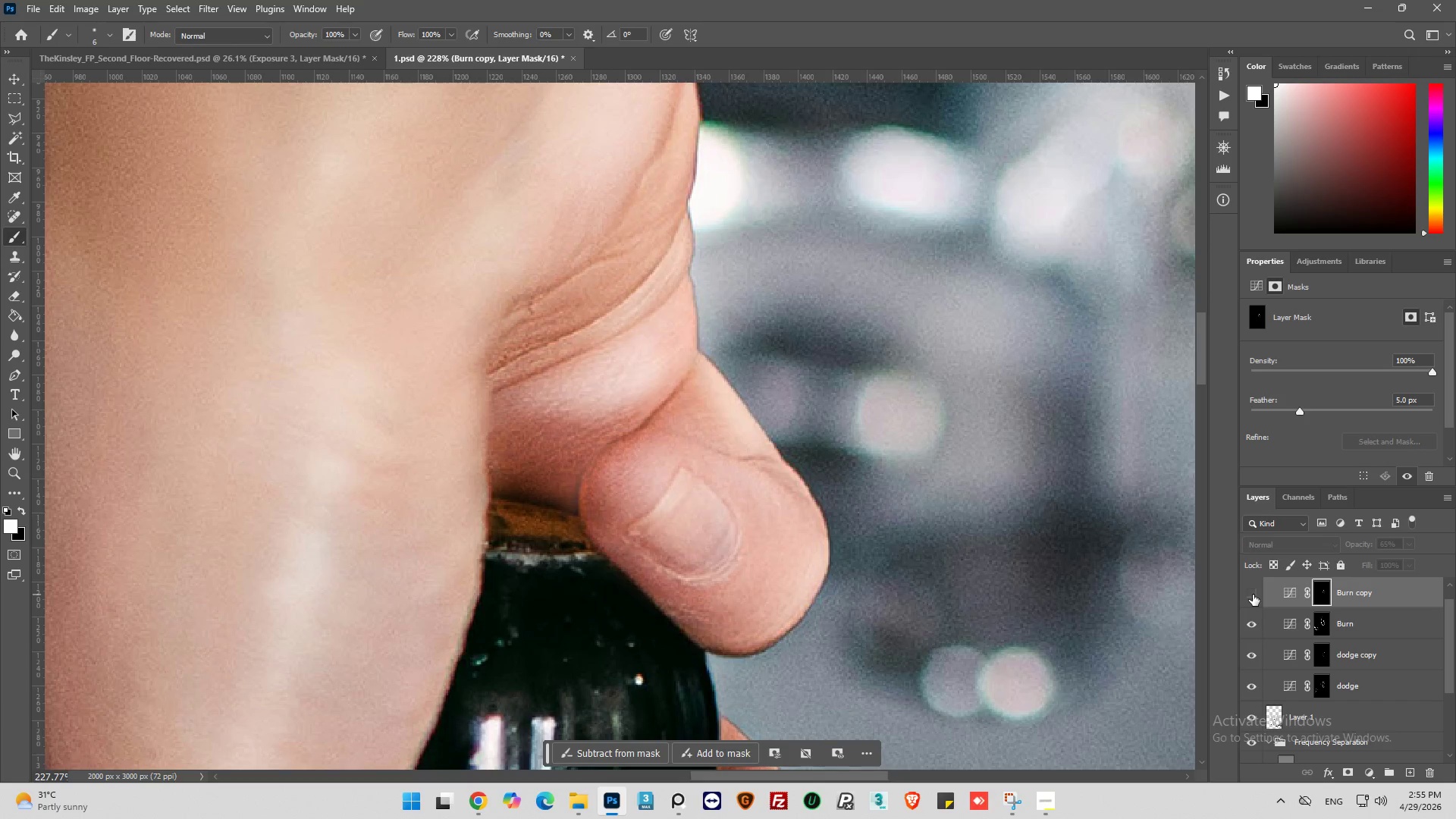 
left_click([1253, 595])
 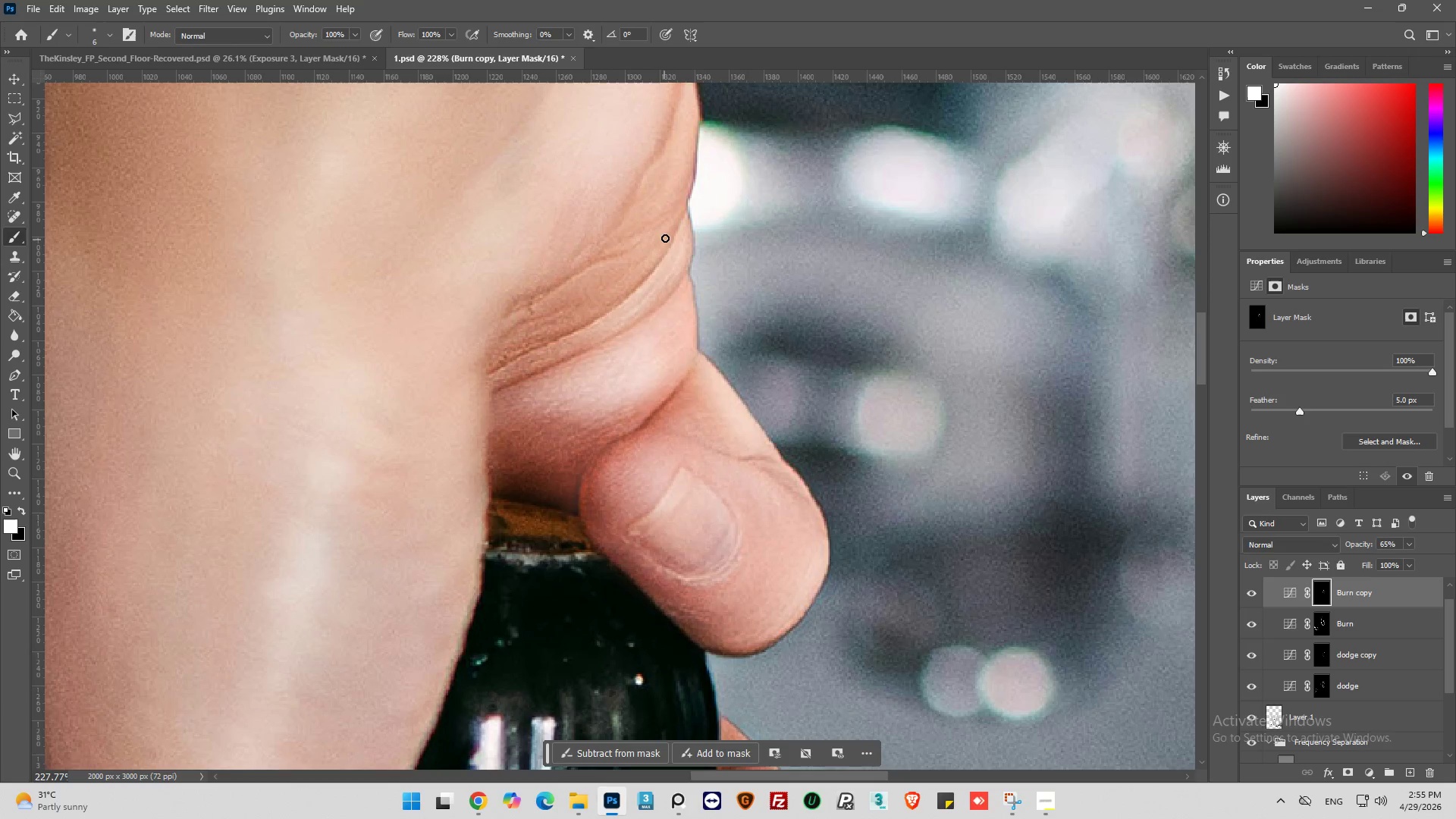 
left_click_drag(start_coordinate=[673, 234], to_coordinate=[538, 346])
 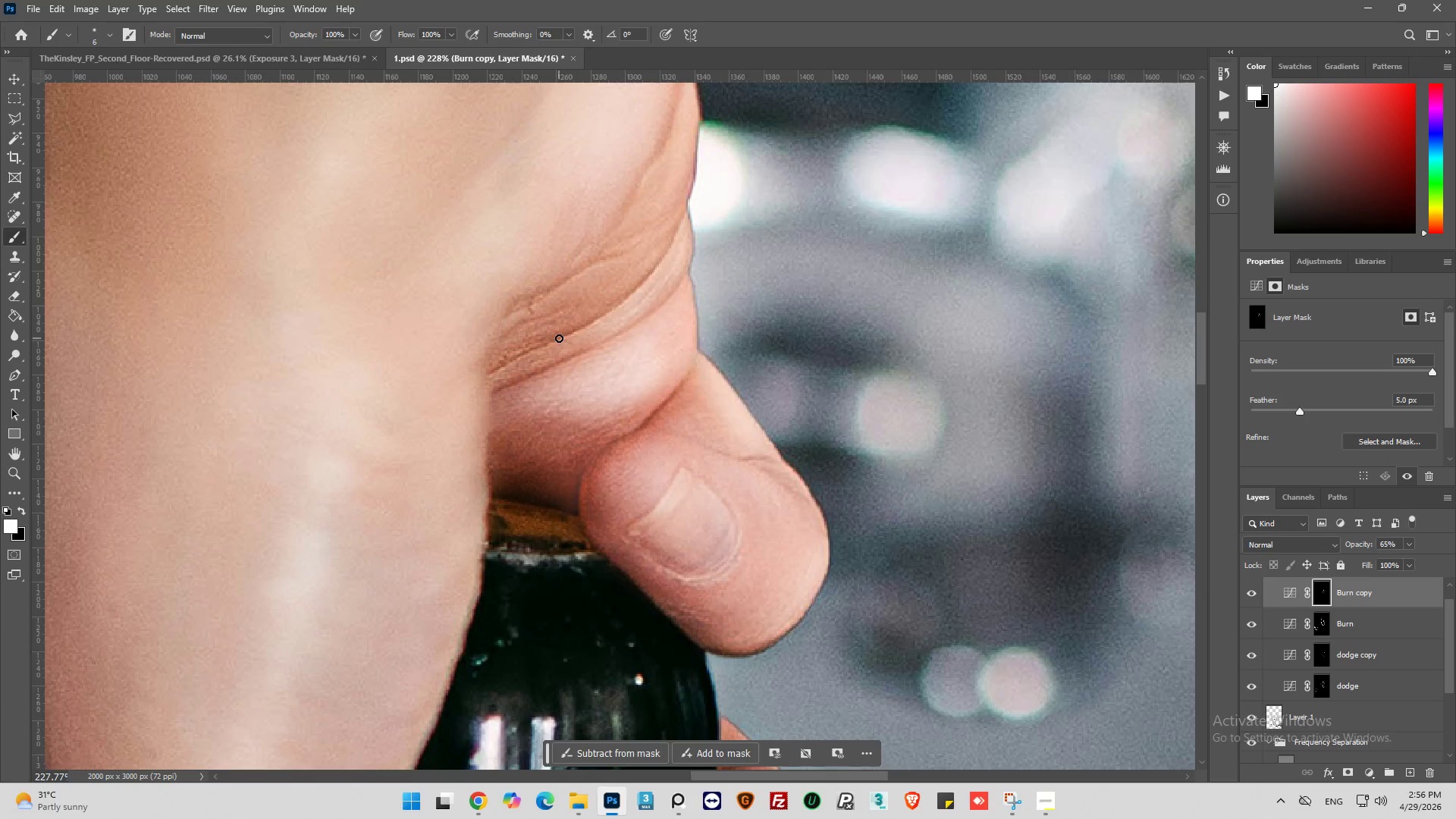 
left_click_drag(start_coordinate=[559, 338], to_coordinate=[542, 340])
 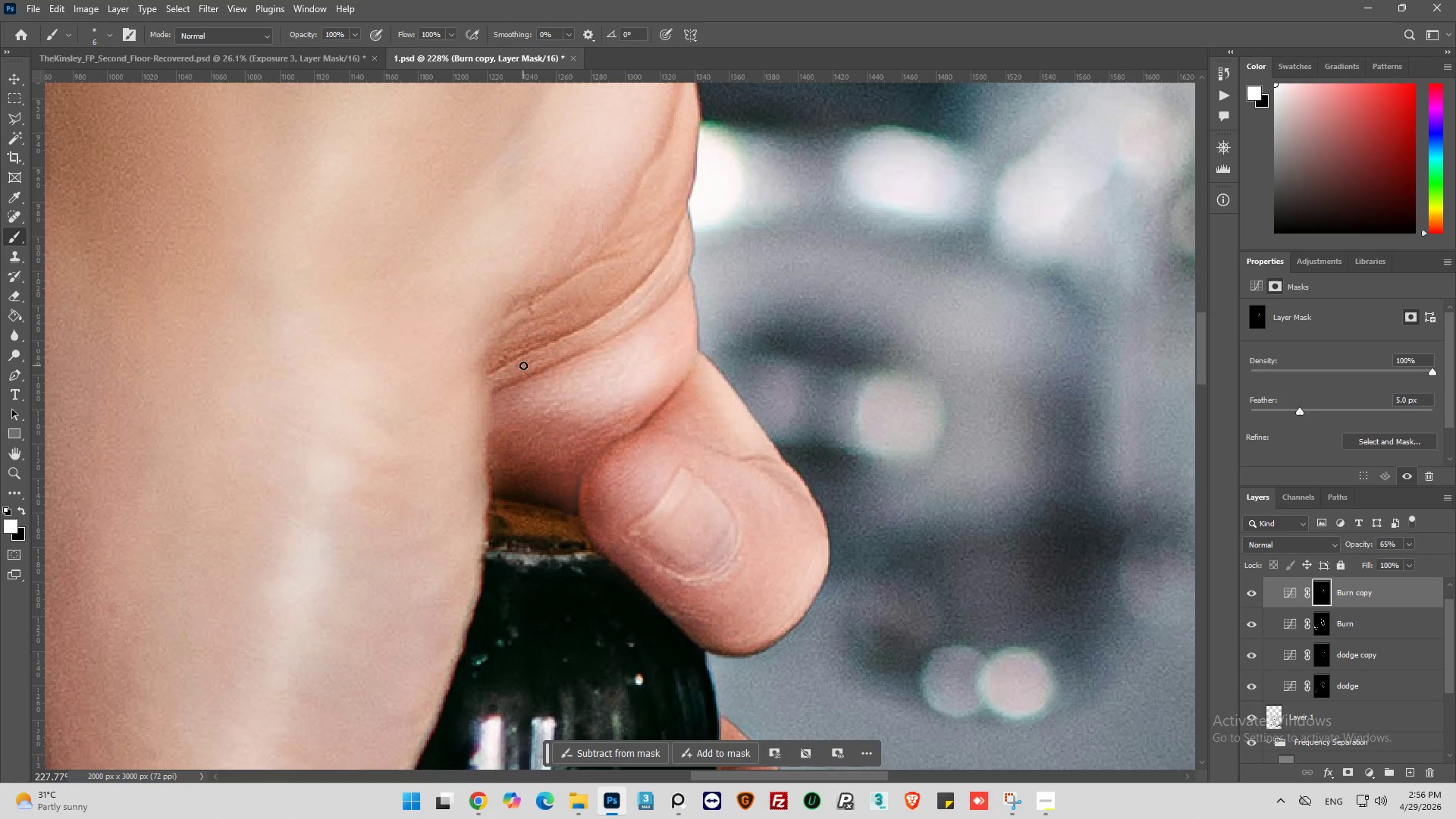 
left_click_drag(start_coordinate=[506, 354], to_coordinate=[490, 343])
 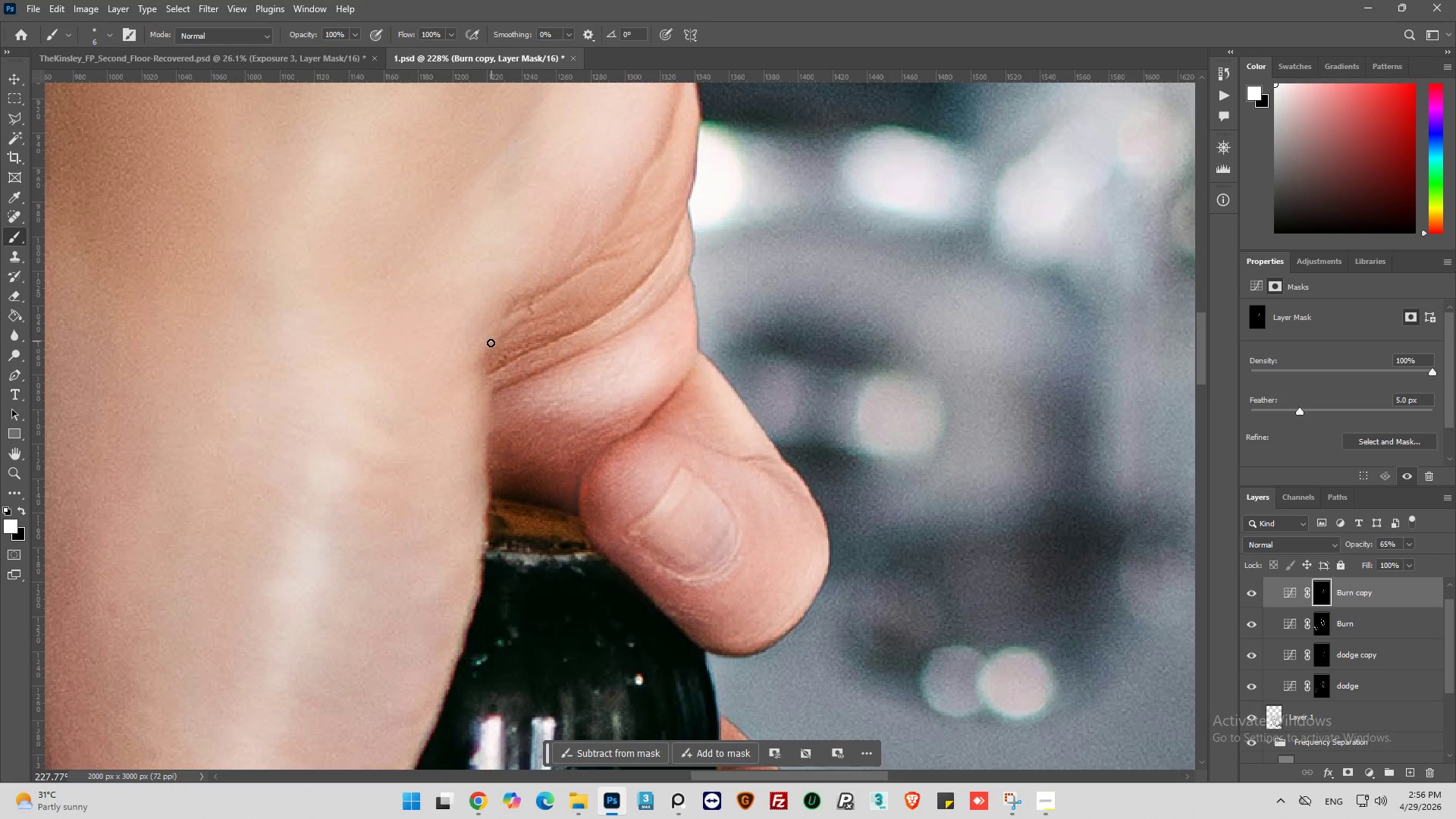 
left_click_drag(start_coordinate=[491, 343], to_coordinate=[486, 373])
 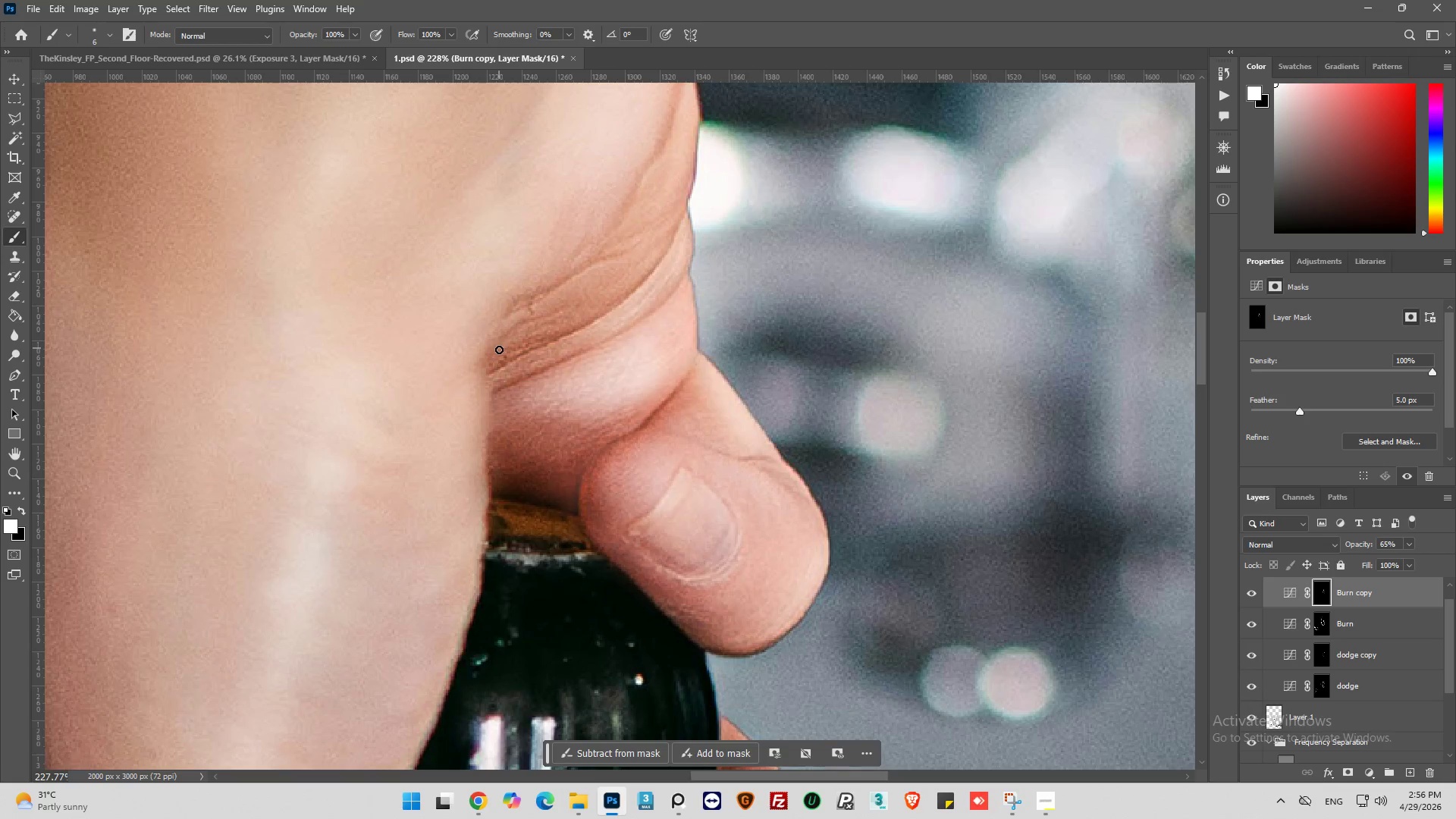 
left_click_drag(start_coordinate=[496, 374], to_coordinate=[500, 364])
 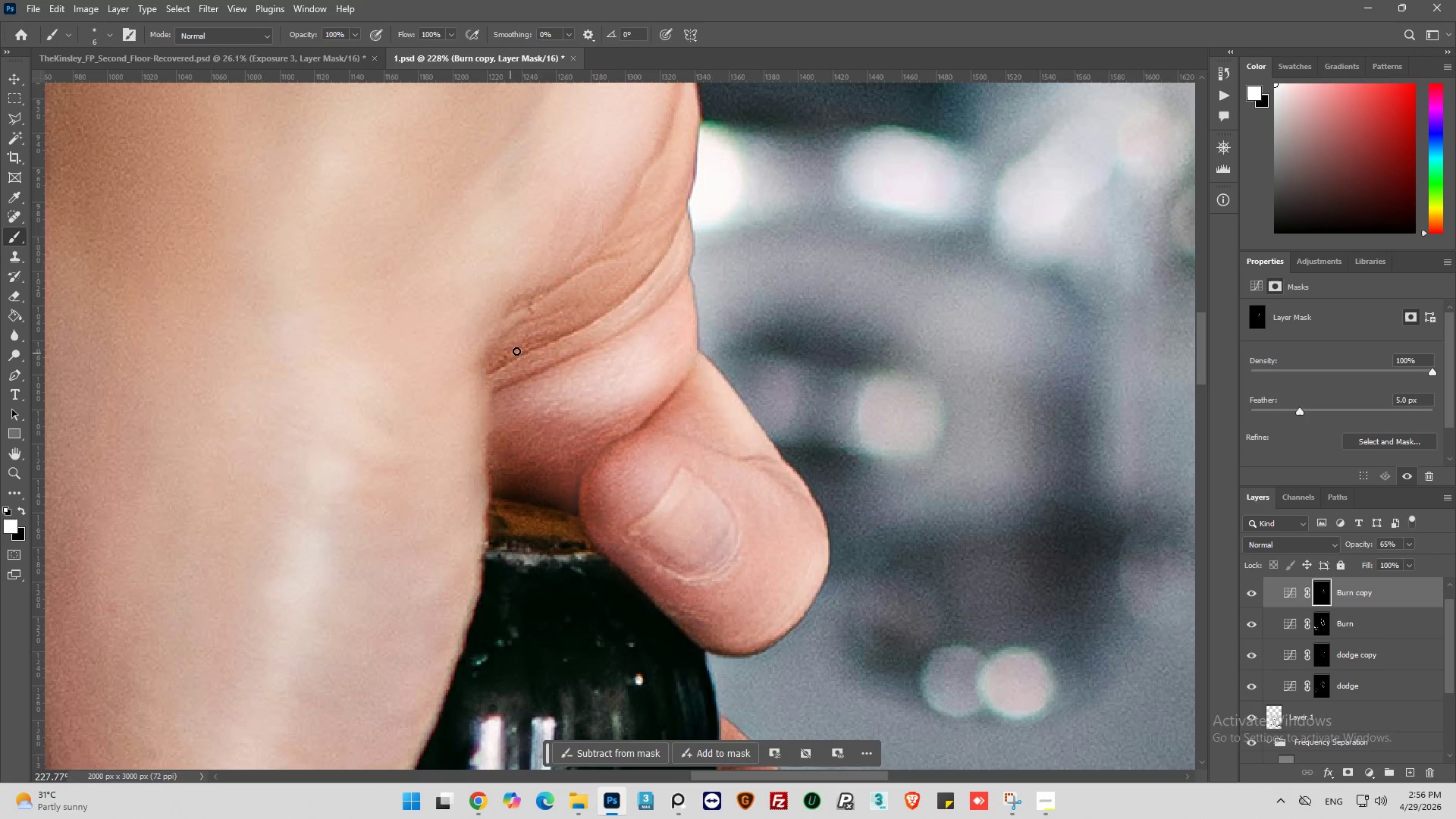 
left_click_drag(start_coordinate=[513, 353], to_coordinate=[532, 351])
 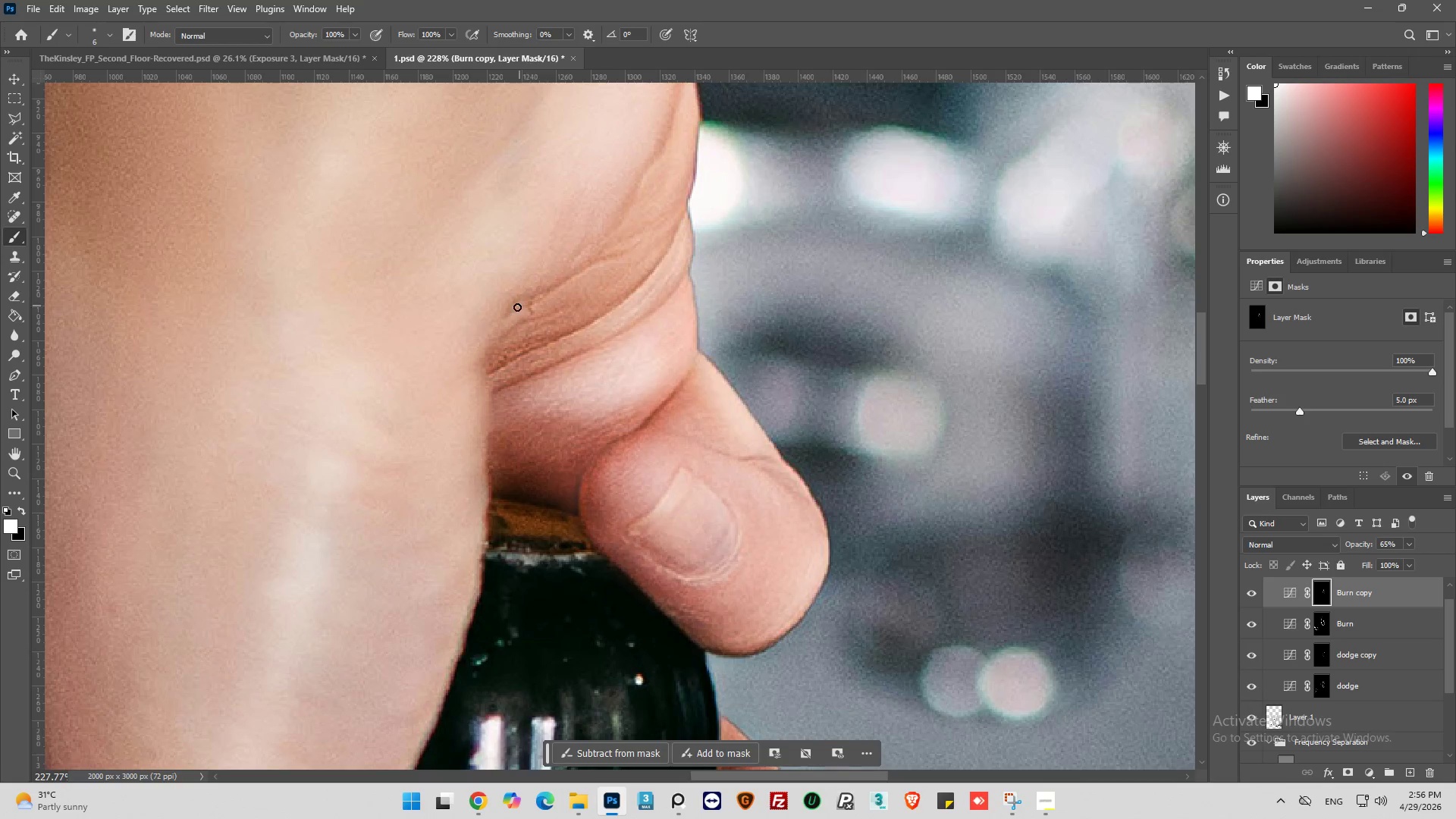 
left_click_drag(start_coordinate=[517, 307], to_coordinate=[625, 252])
 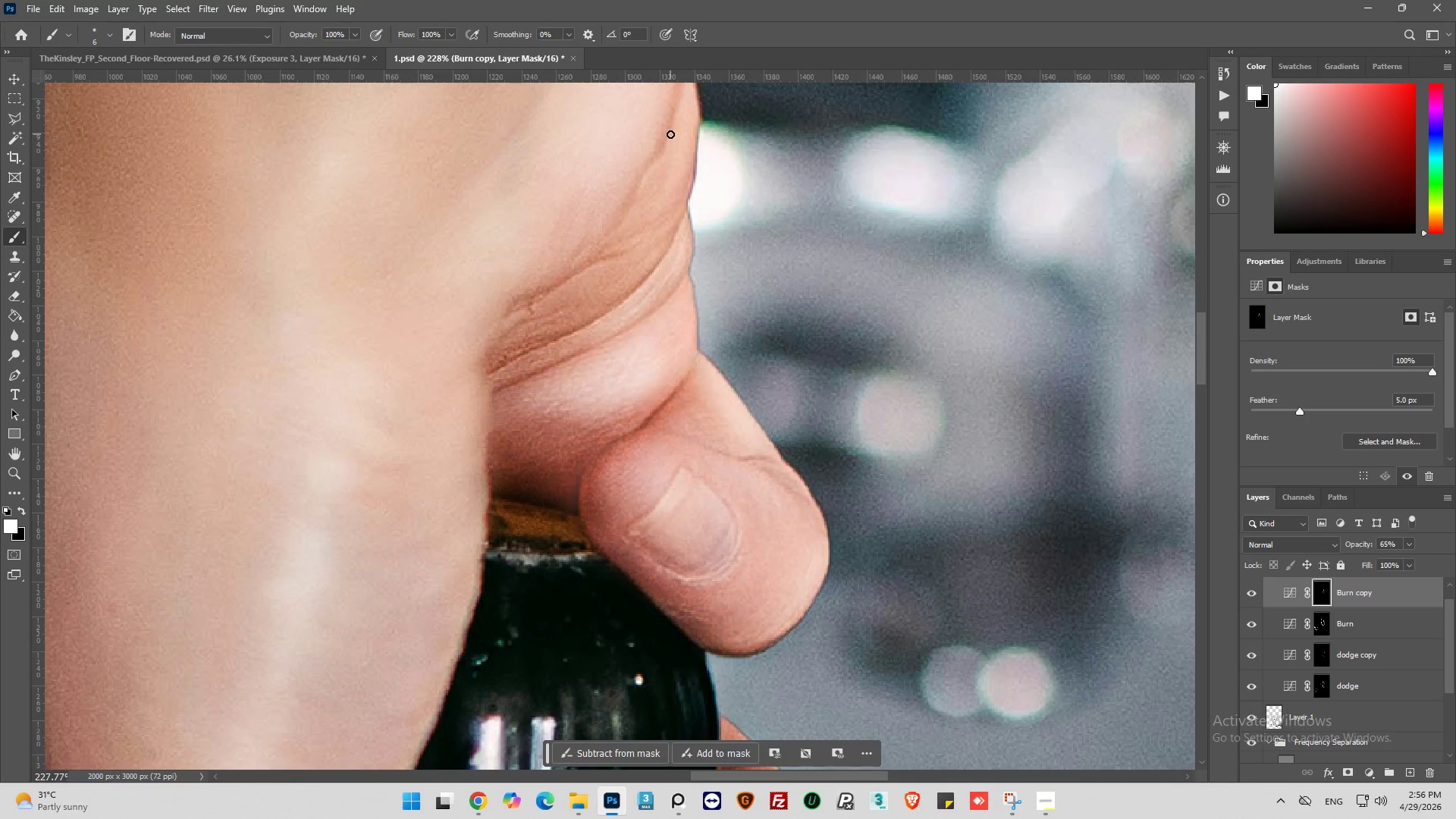 
scroll: coordinate [670, 146], scroll_direction: up, amount: 5.0
 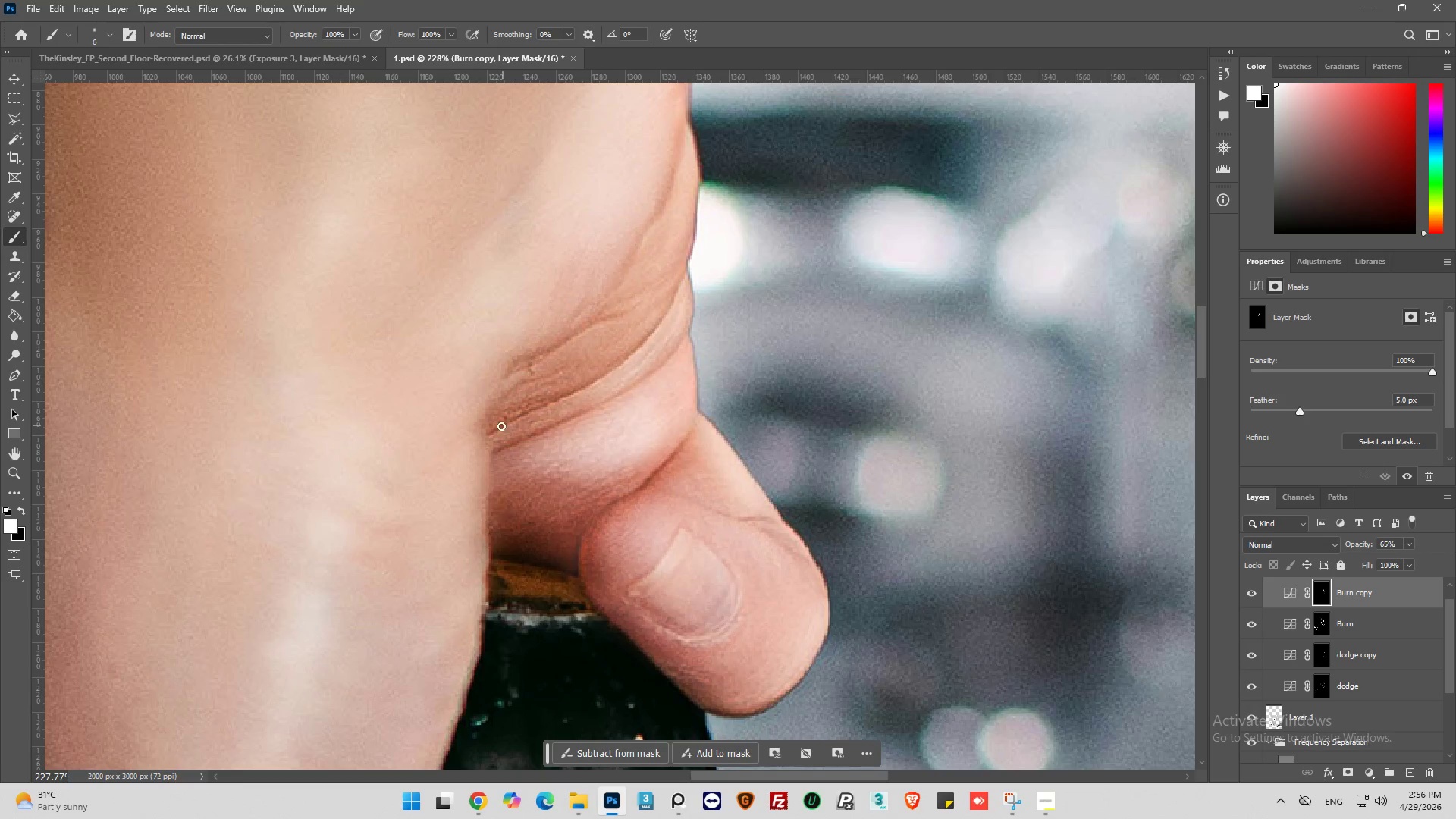 
left_click_drag(start_coordinate=[495, 428], to_coordinate=[573, 396])
 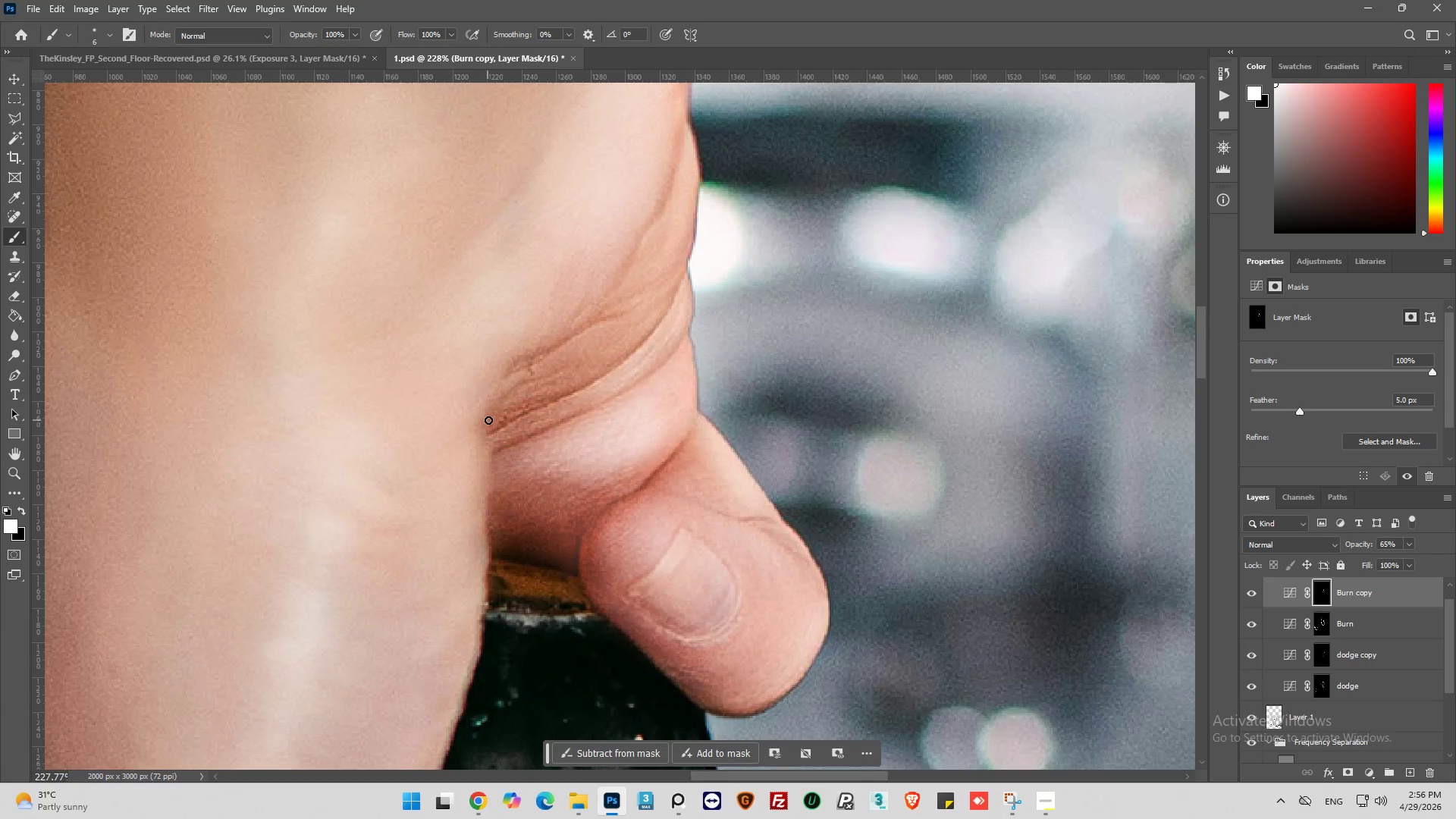 
left_click_drag(start_coordinate=[493, 419], to_coordinate=[560, 400])
 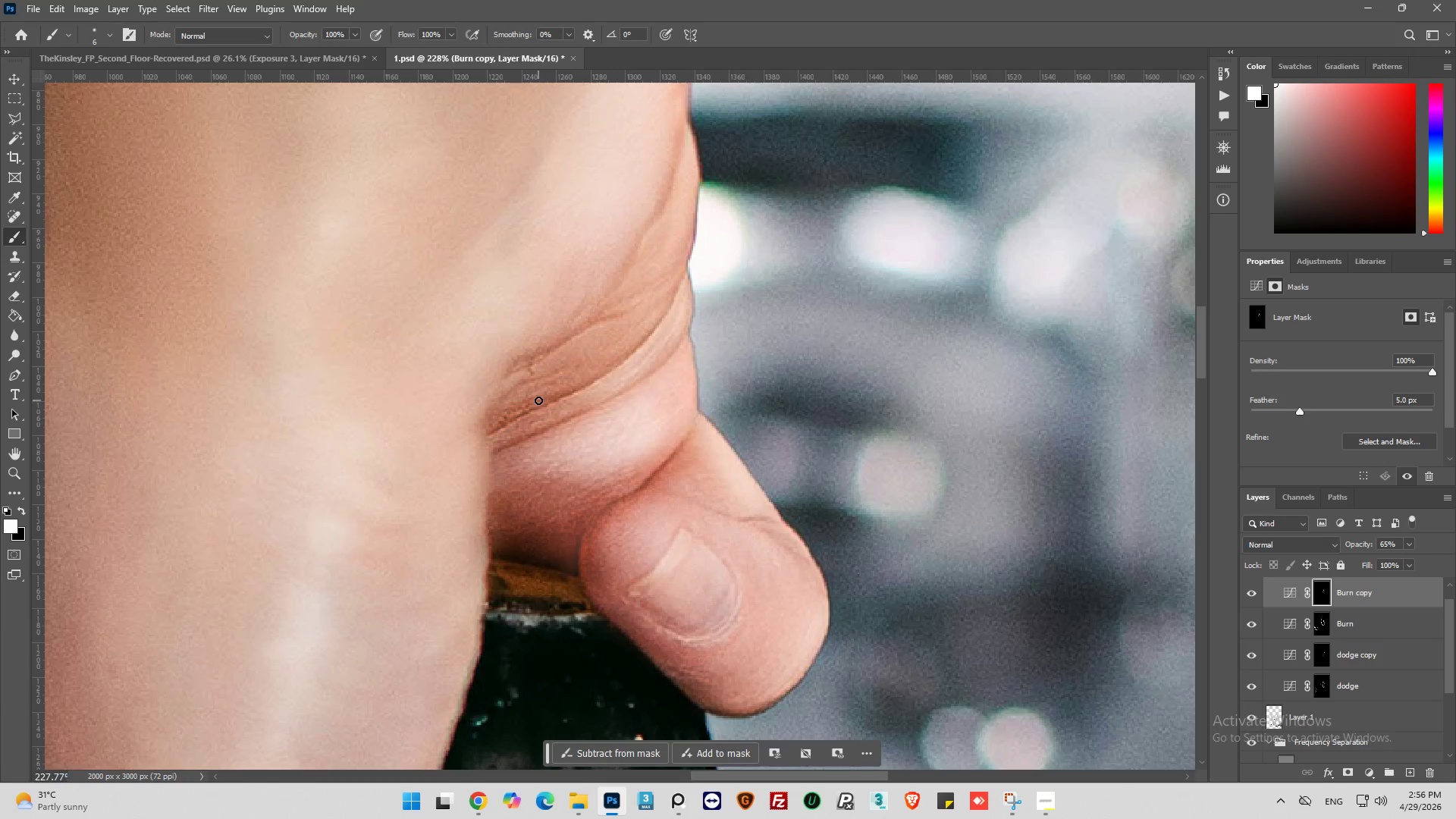 
left_click_drag(start_coordinate=[538, 400], to_coordinate=[639, 343])
 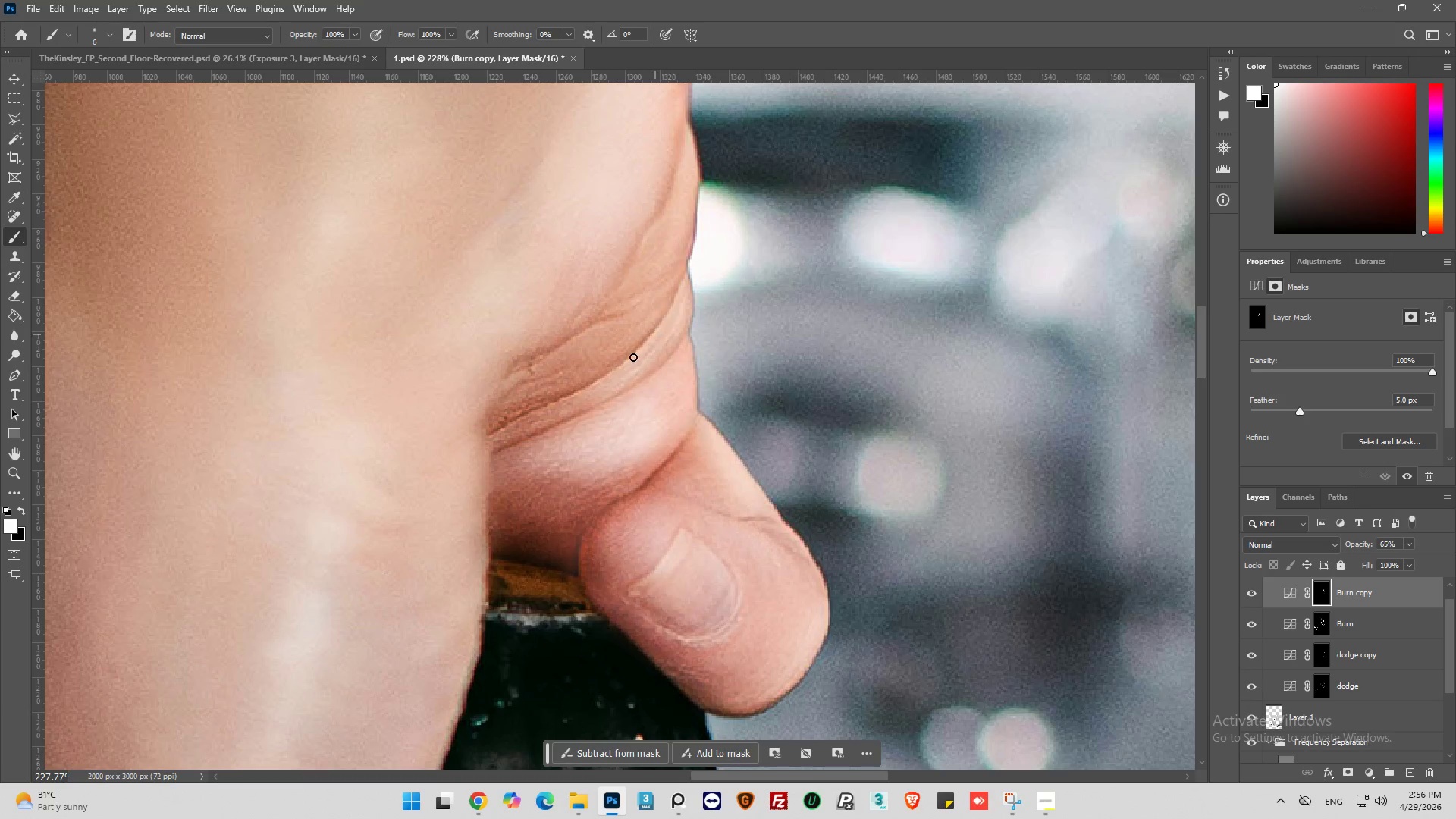 
hold_key(key=AltLeft, duration=0.36)
scroll: coordinate [636, 374], scroll_direction: down, amount: 11.0
 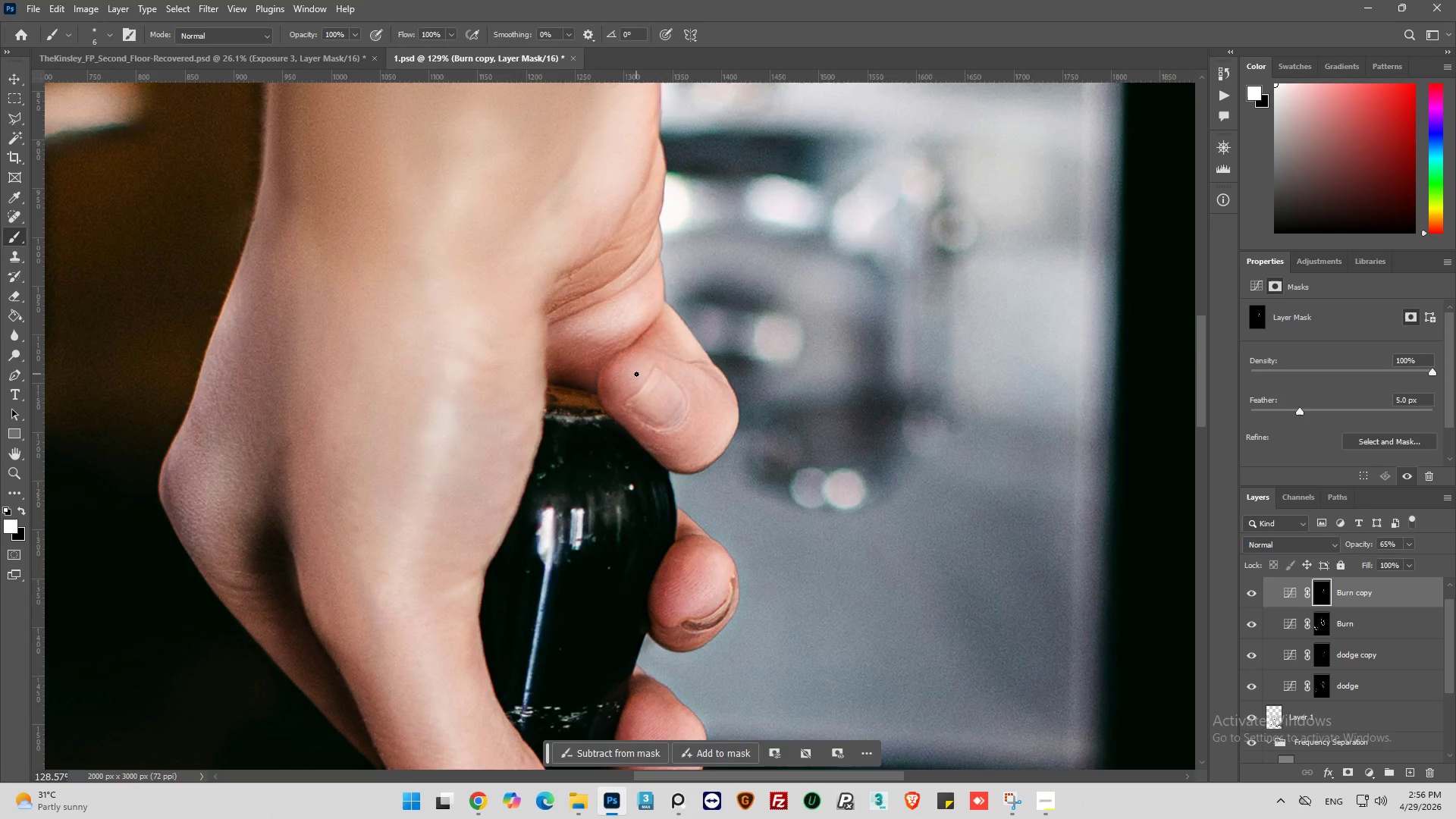 
key(Alt+AltLeft)
 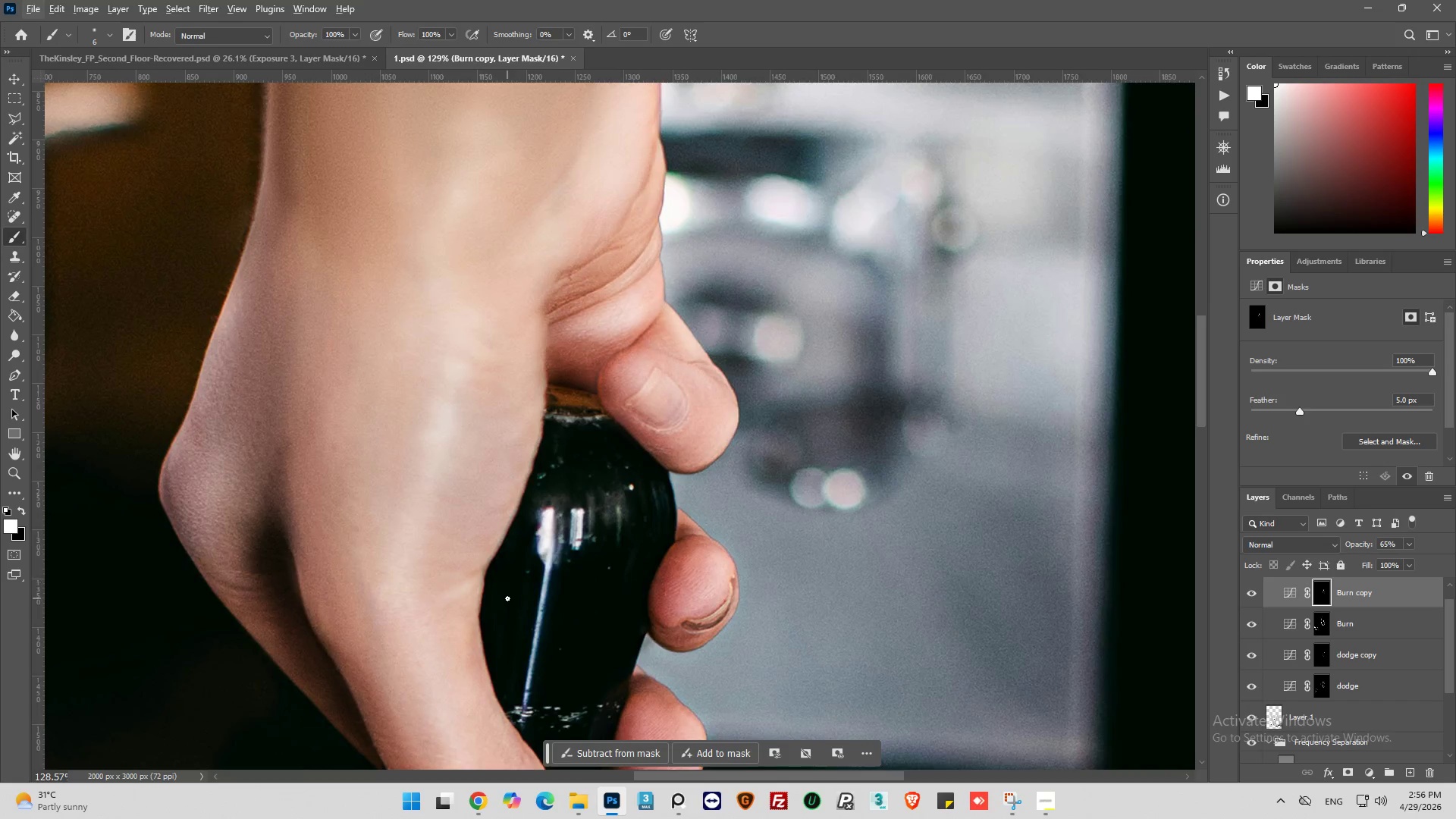 
hold_key(key=AltLeft, duration=0.59)
scroll: coordinate [482, 477], scroll_direction: up, amount: 4.0
 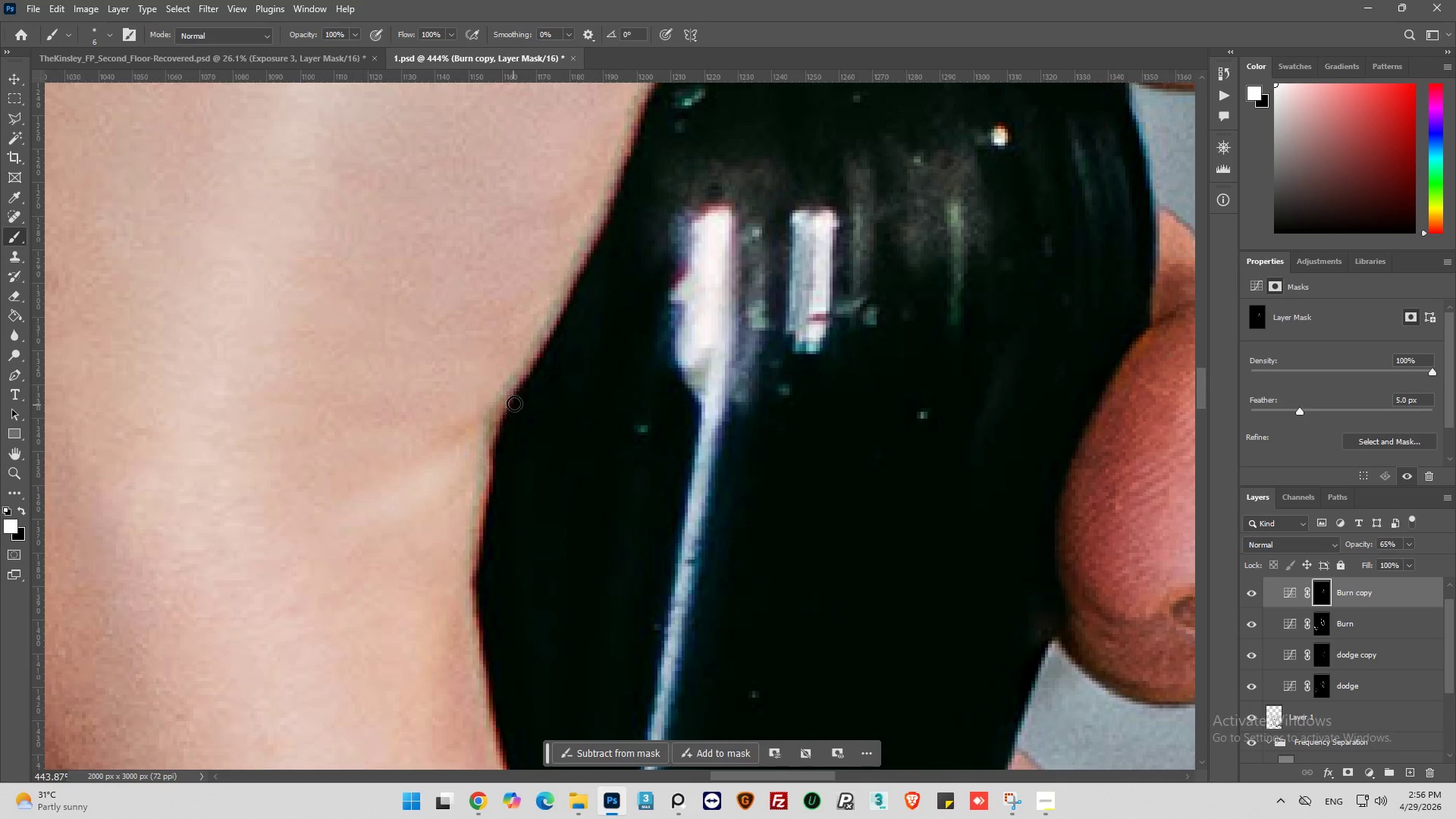 
left_click_drag(start_coordinate=[515, 402], to_coordinate=[422, 456])
 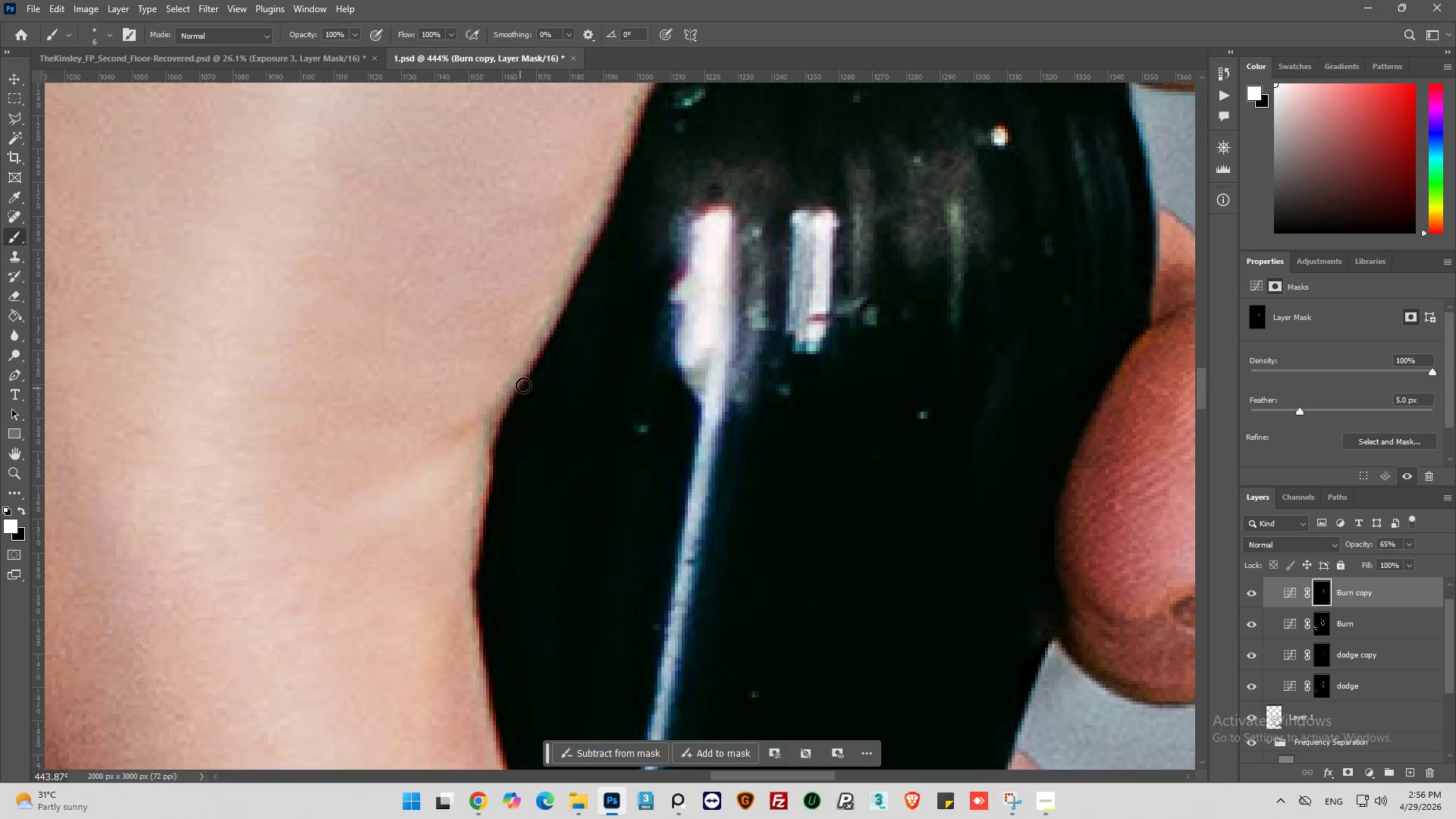 
left_click_drag(start_coordinate=[526, 382], to_coordinate=[390, 477])
 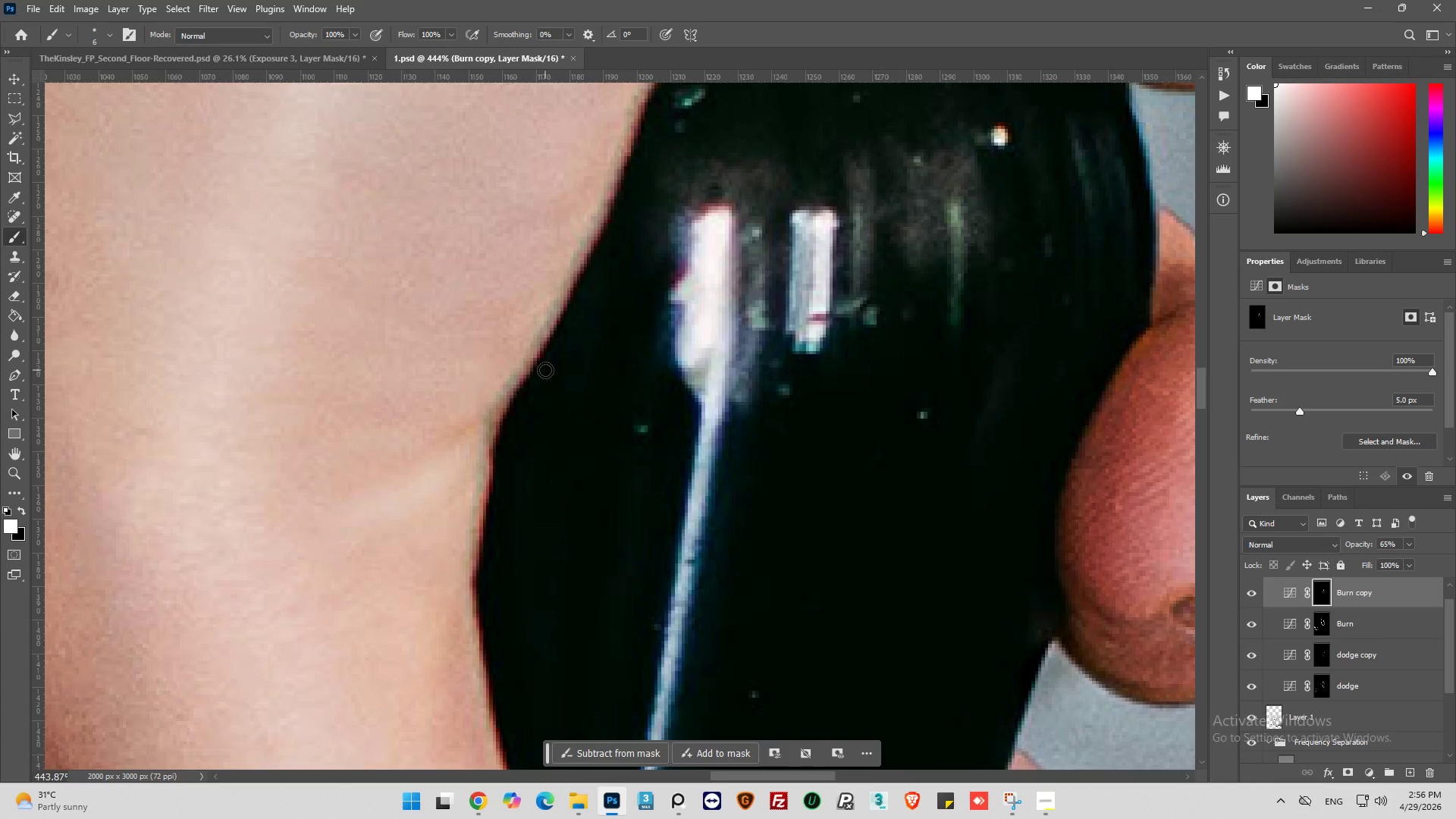 
left_click_drag(start_coordinate=[532, 374], to_coordinate=[400, 470])
 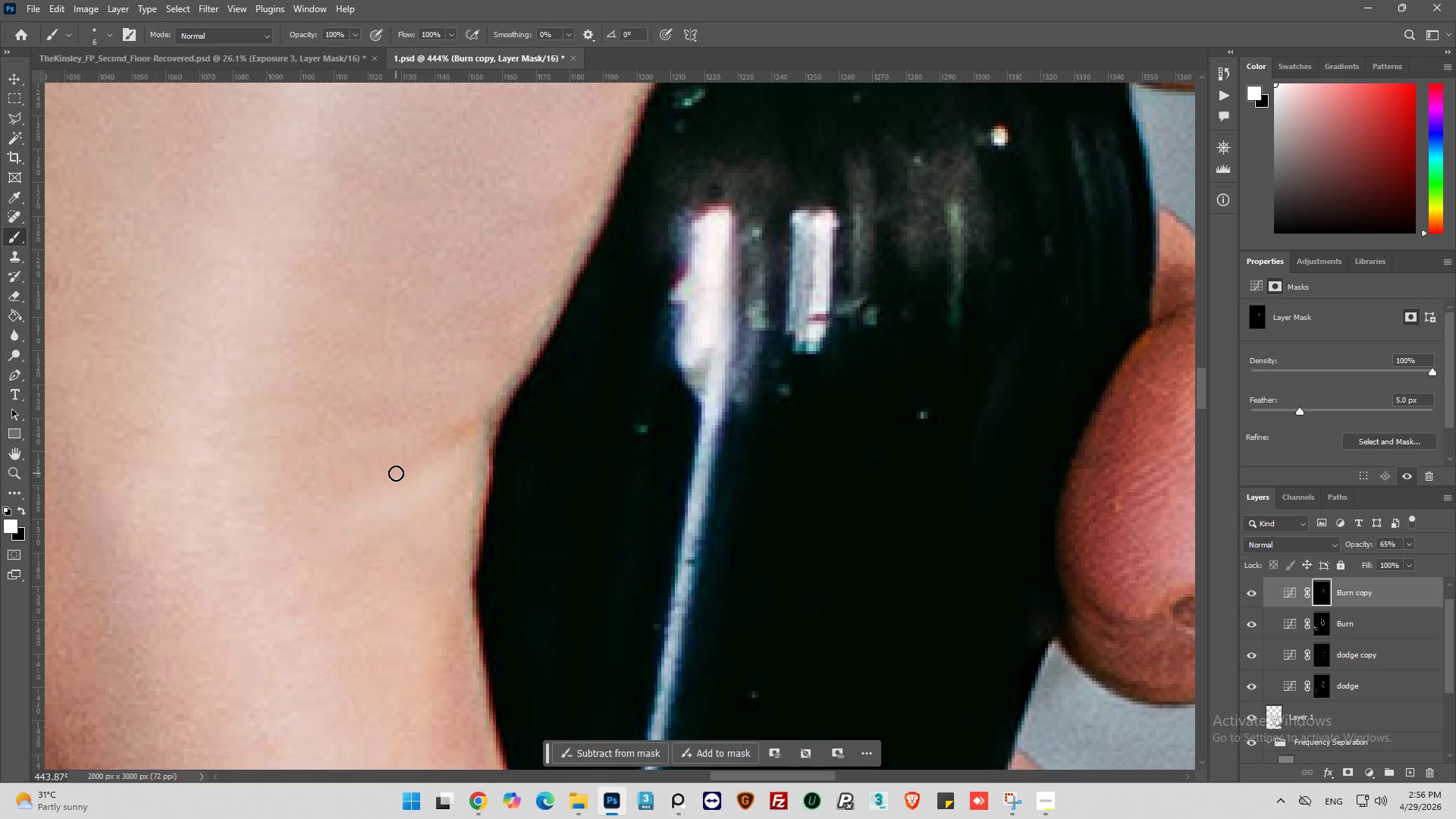 
hold_key(key=AltLeft, duration=0.52)
scroll: coordinate [500, 459], scroll_direction: down, amount: 7.0
 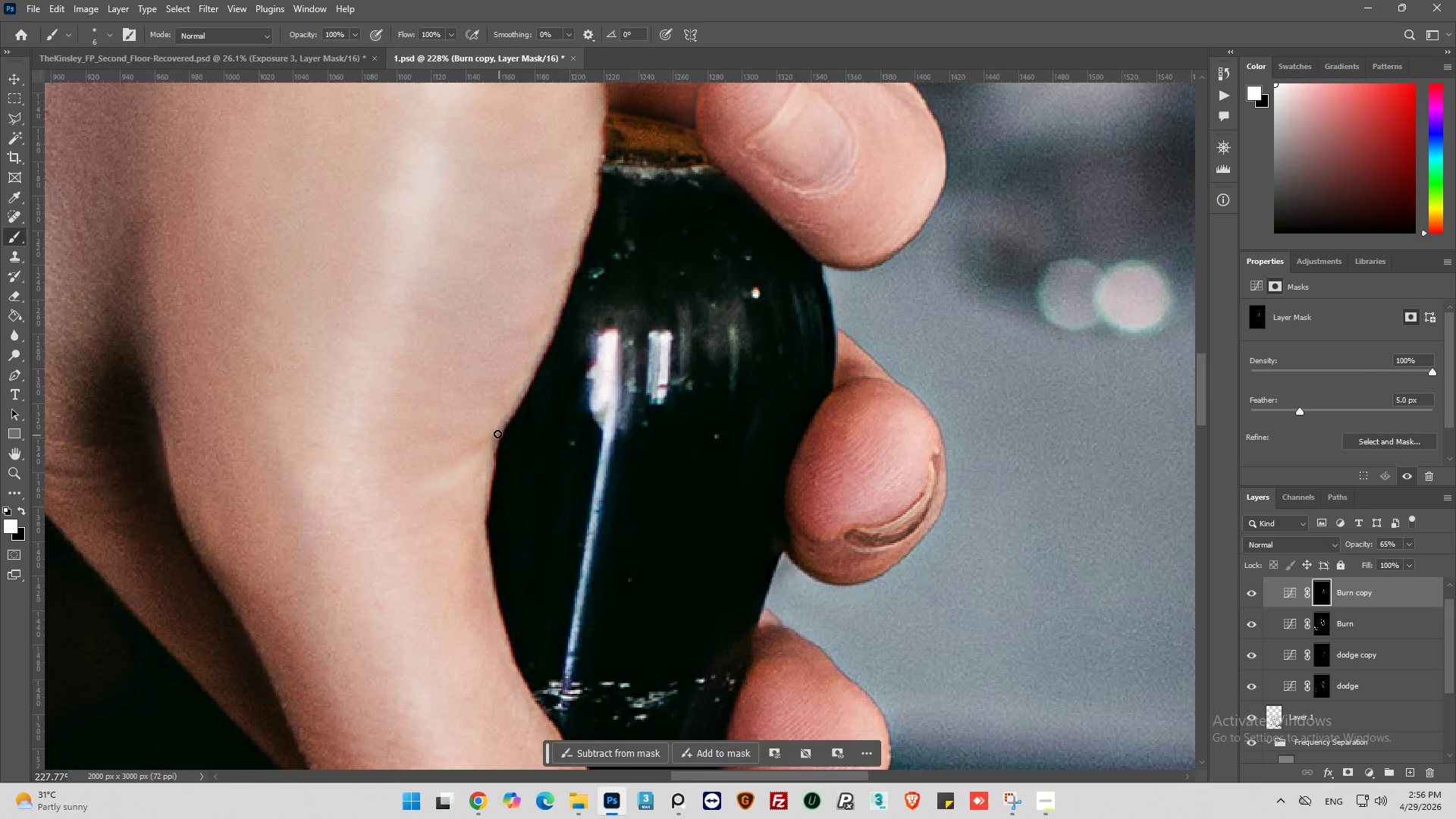 
key(Alt+AltLeft)
 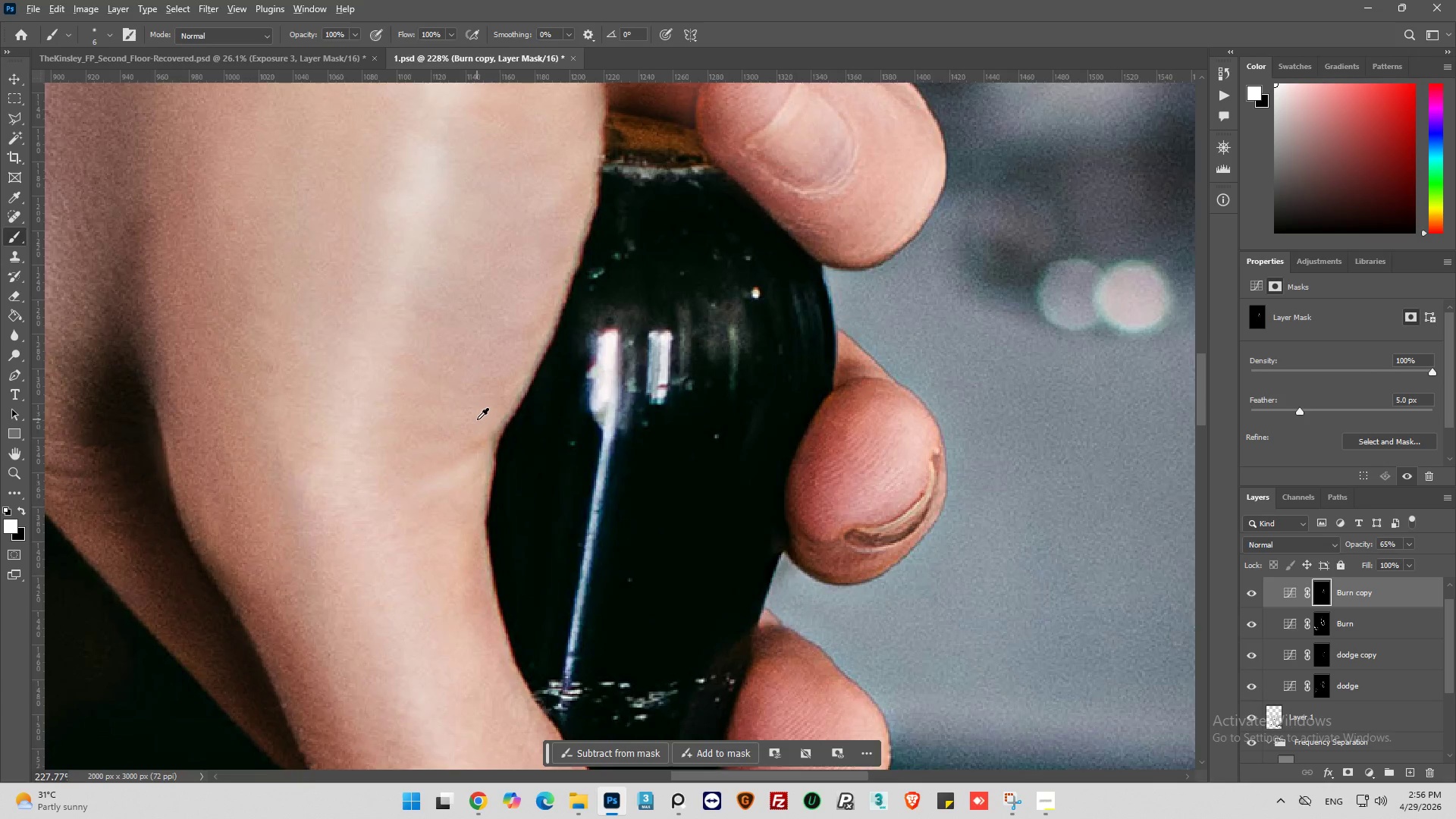 
scroll: coordinate [477, 419], scroll_direction: down, amount: 6.0
 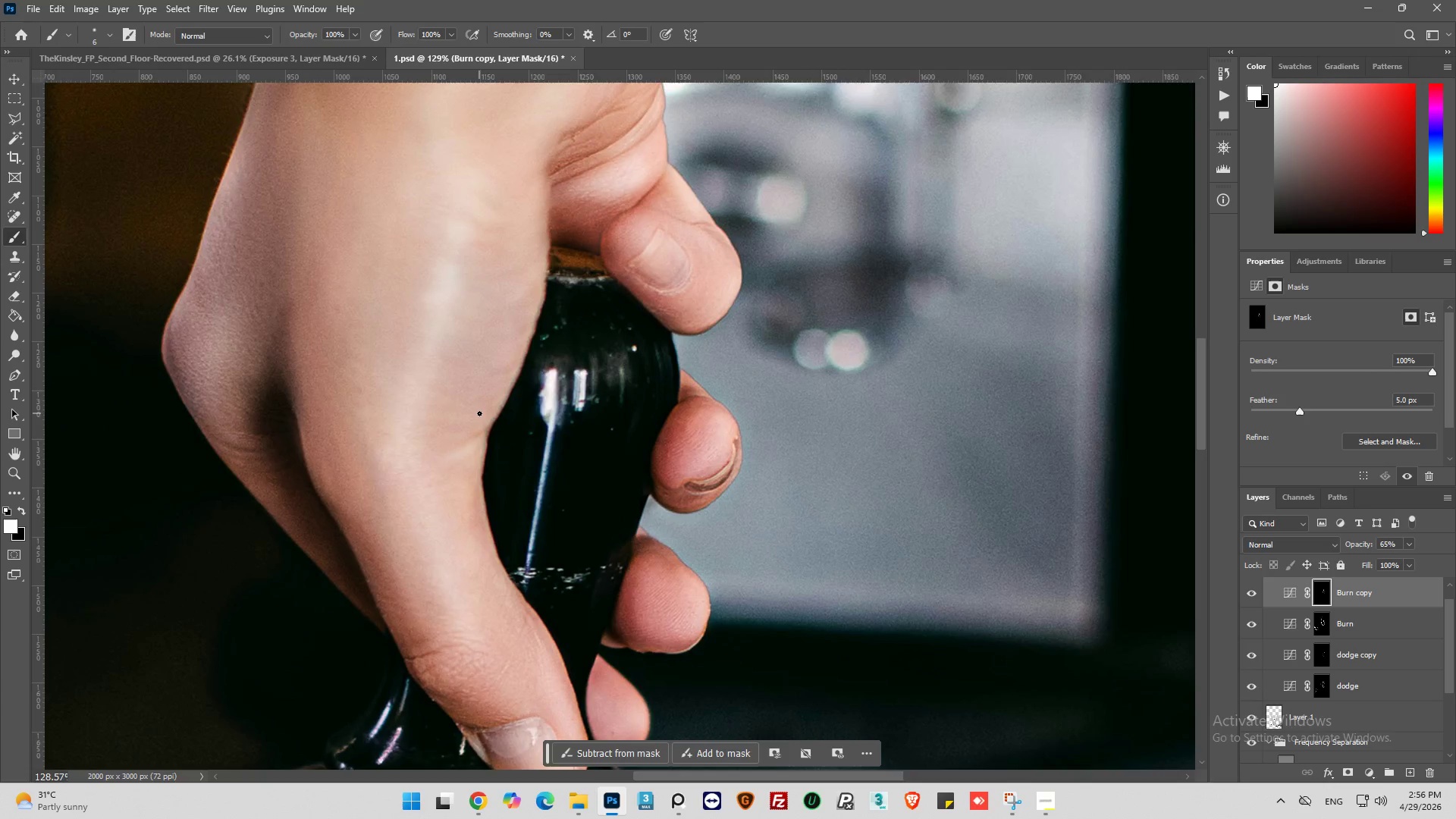 
hold_key(key=AltLeft, duration=0.45)
 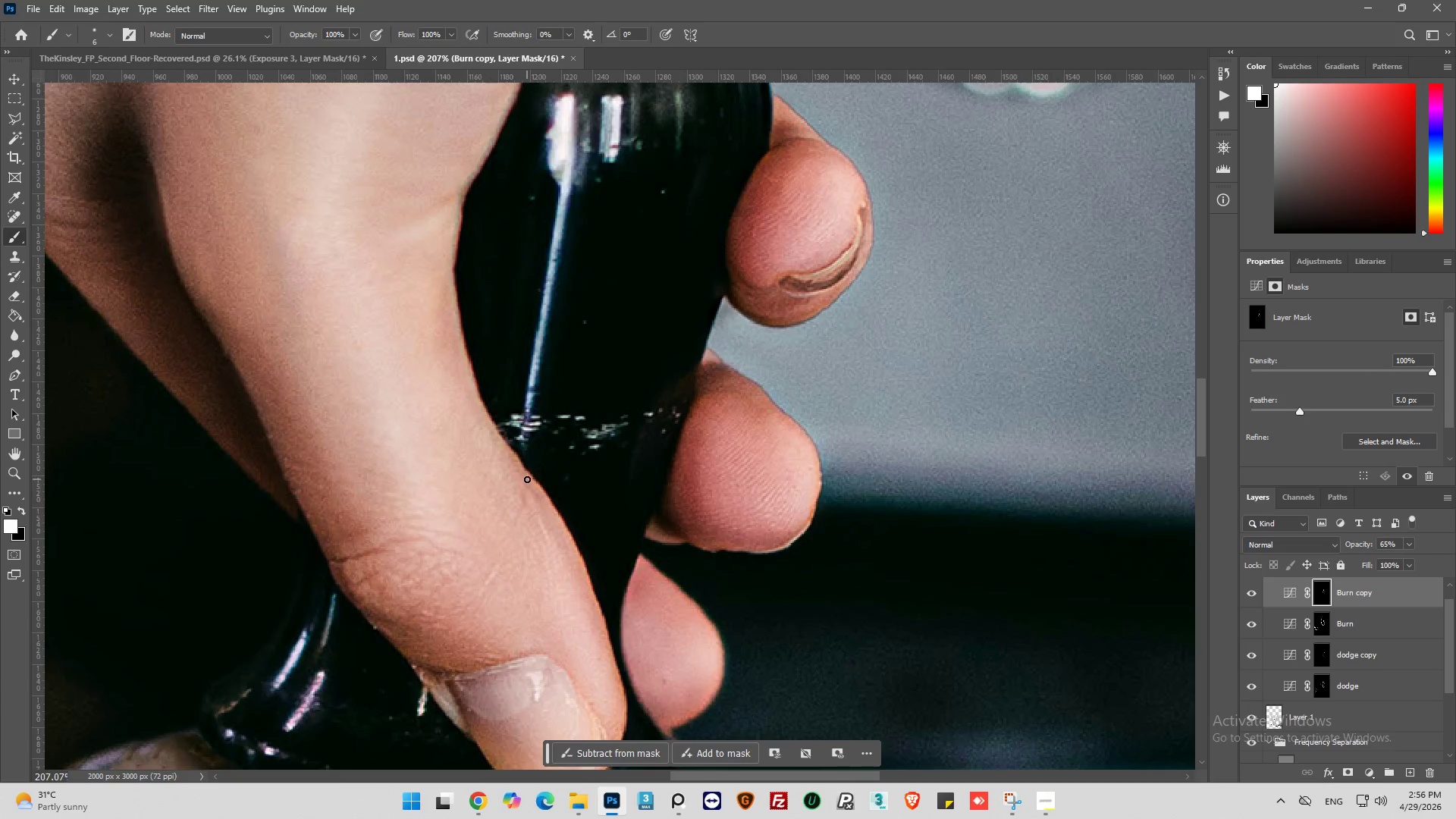 
scroll: coordinate [481, 413], scroll_direction: down, amount: 8.0
 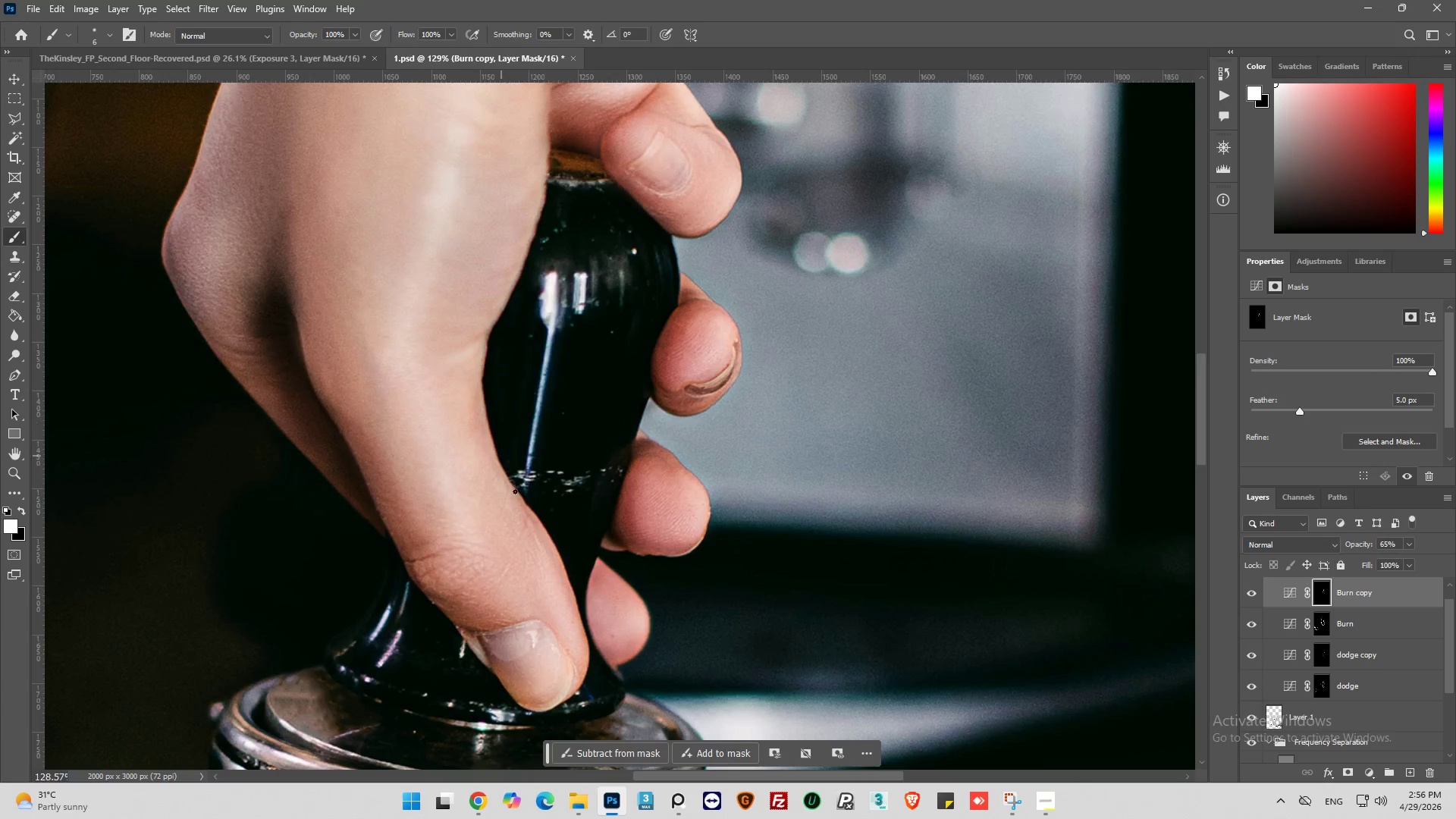 
scroll: coordinate [528, 563], scroll_direction: up, amount: 5.0
 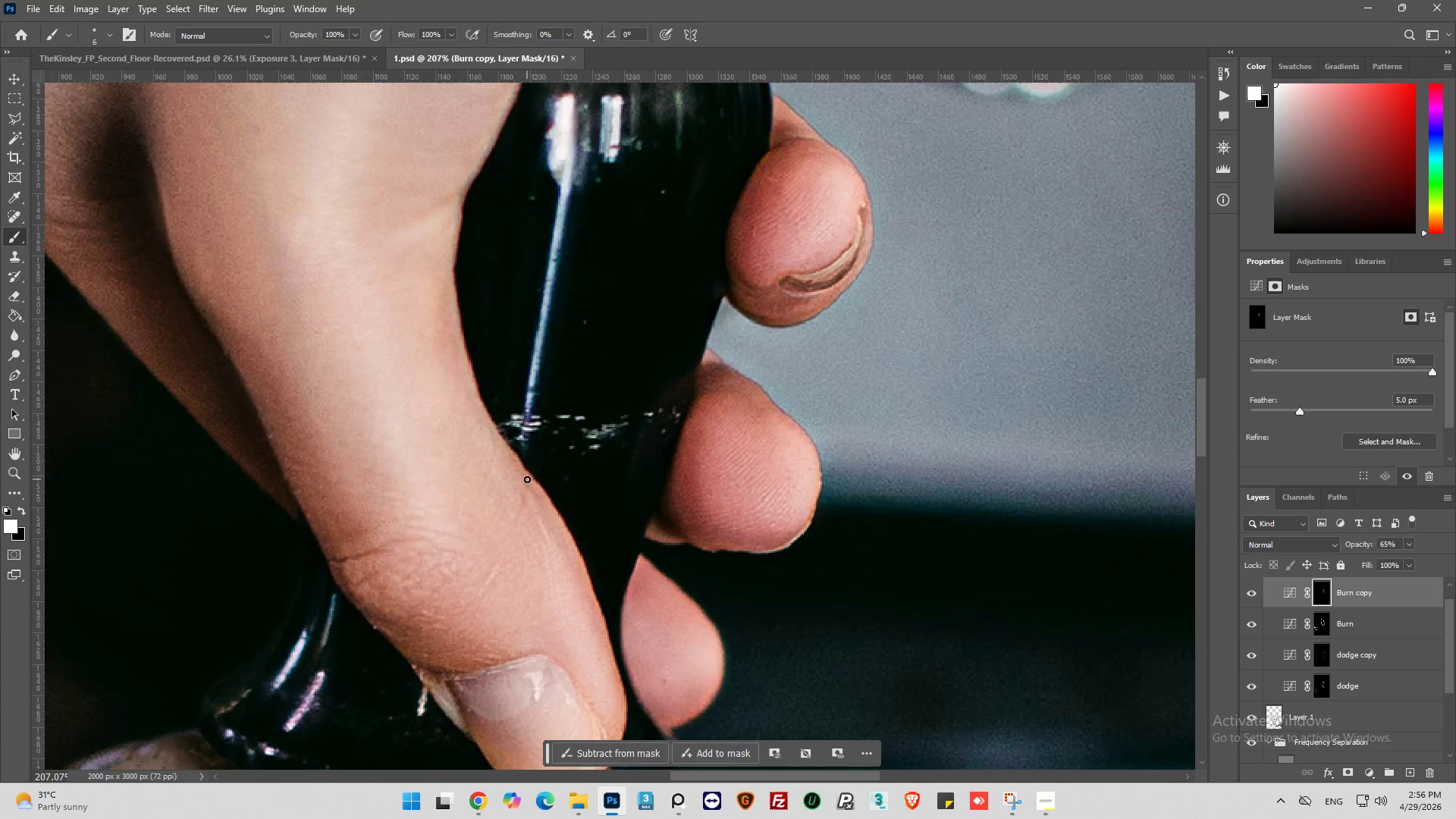 
left_click_drag(start_coordinate=[527, 477], to_coordinate=[538, 494])
 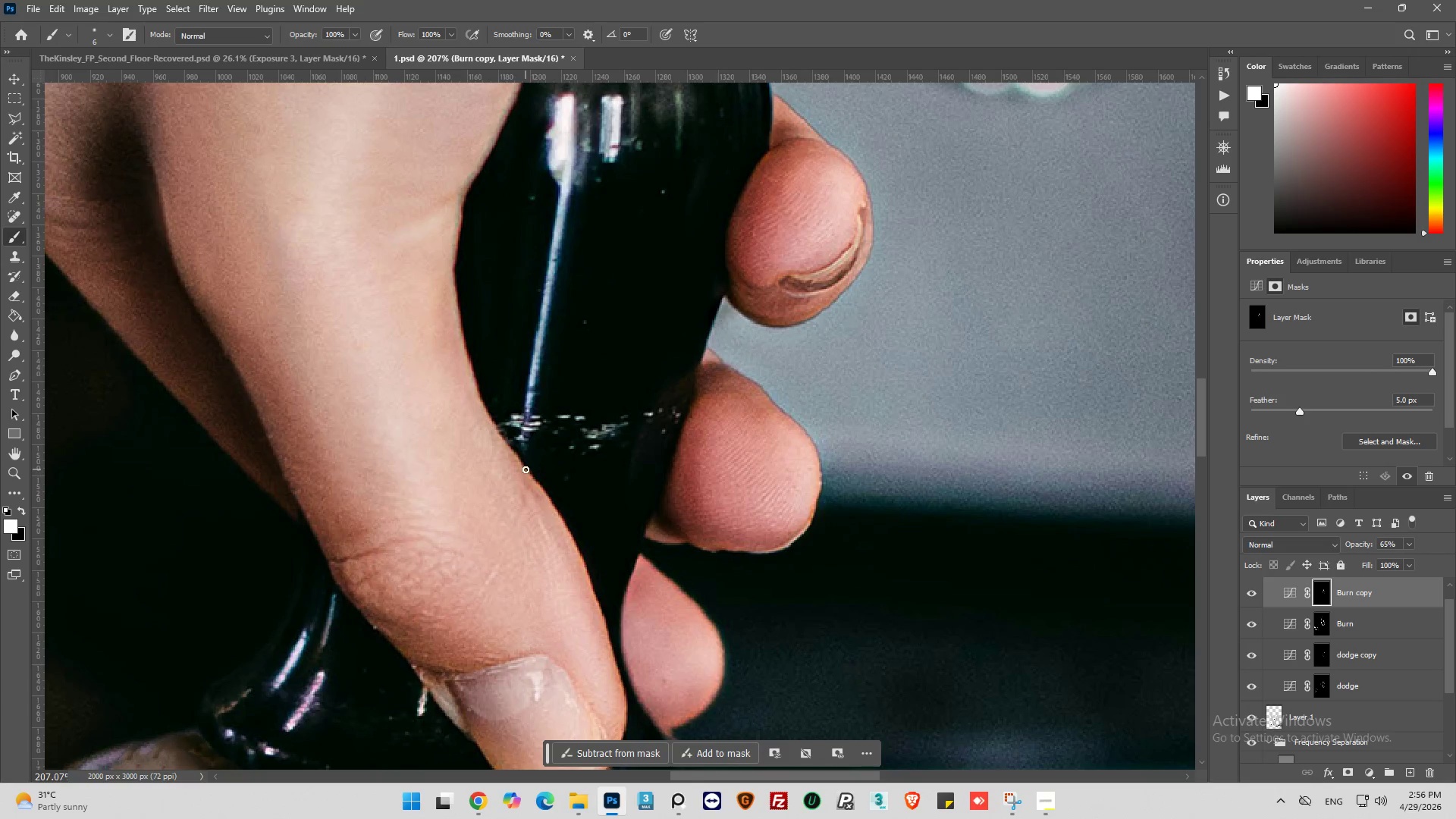 
left_click_drag(start_coordinate=[526, 469], to_coordinate=[531, 491])
 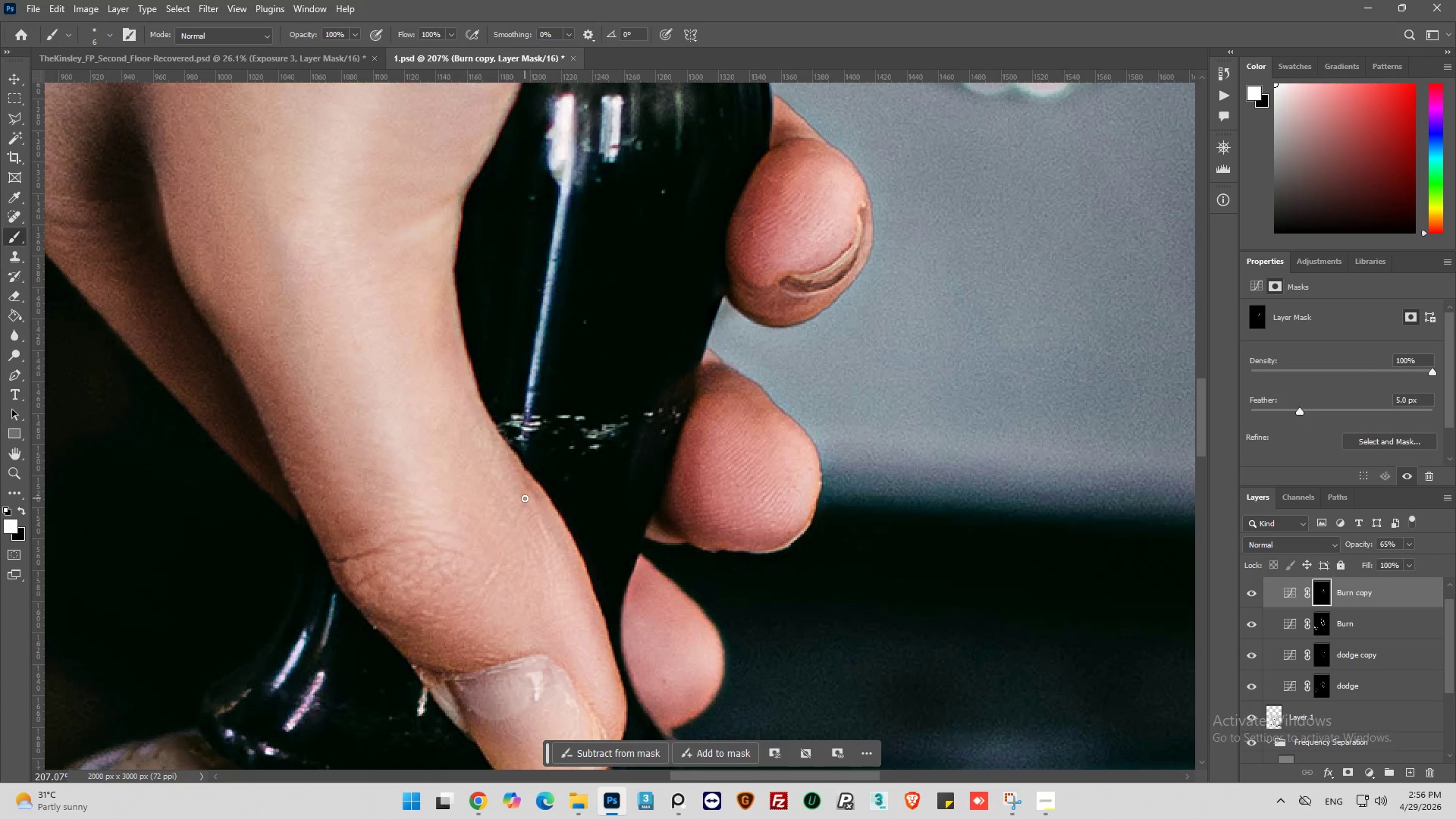 
left_click_drag(start_coordinate=[525, 498], to_coordinate=[528, 513])
 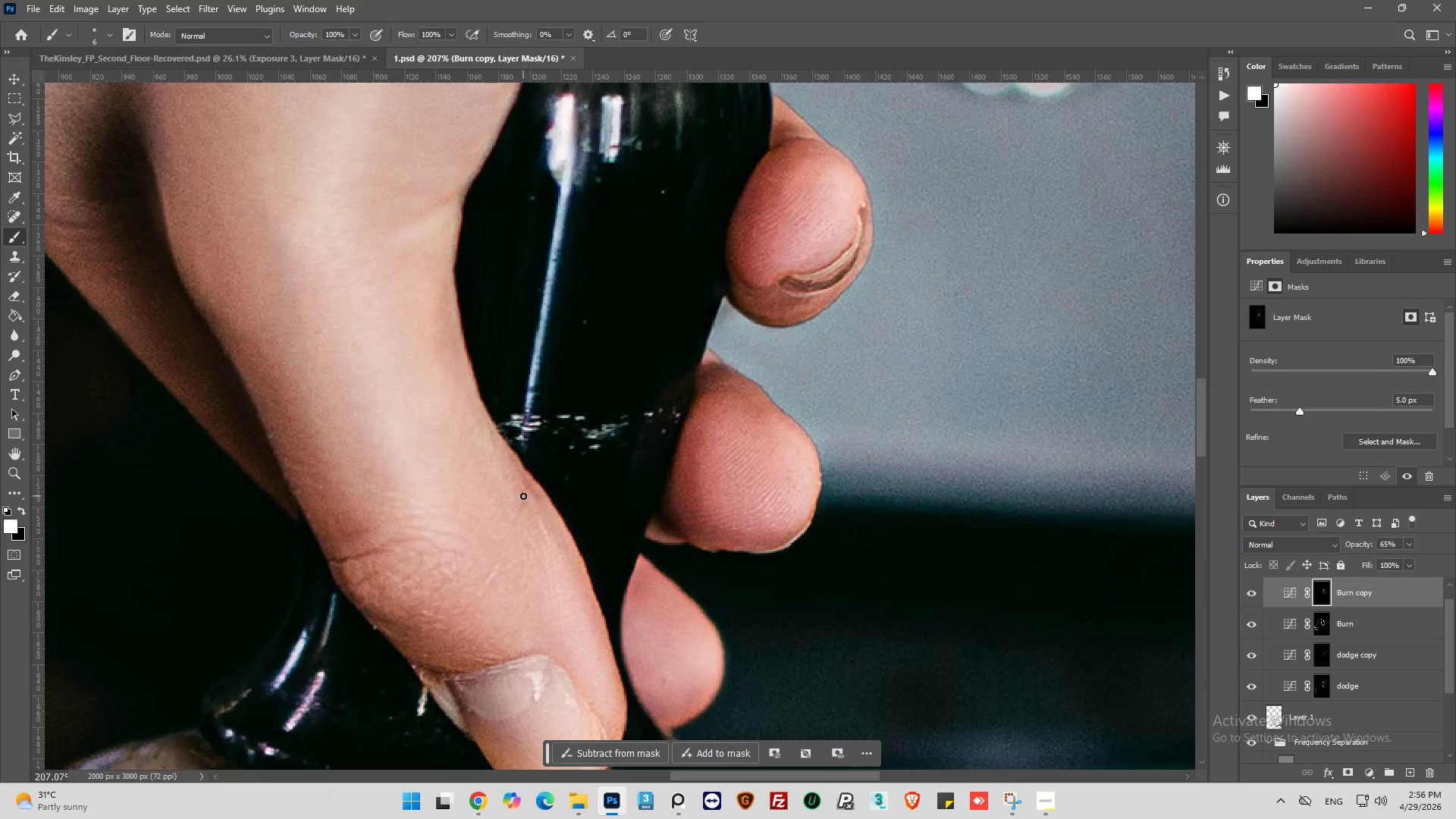 
left_click_drag(start_coordinate=[523, 496], to_coordinate=[507, 532])
 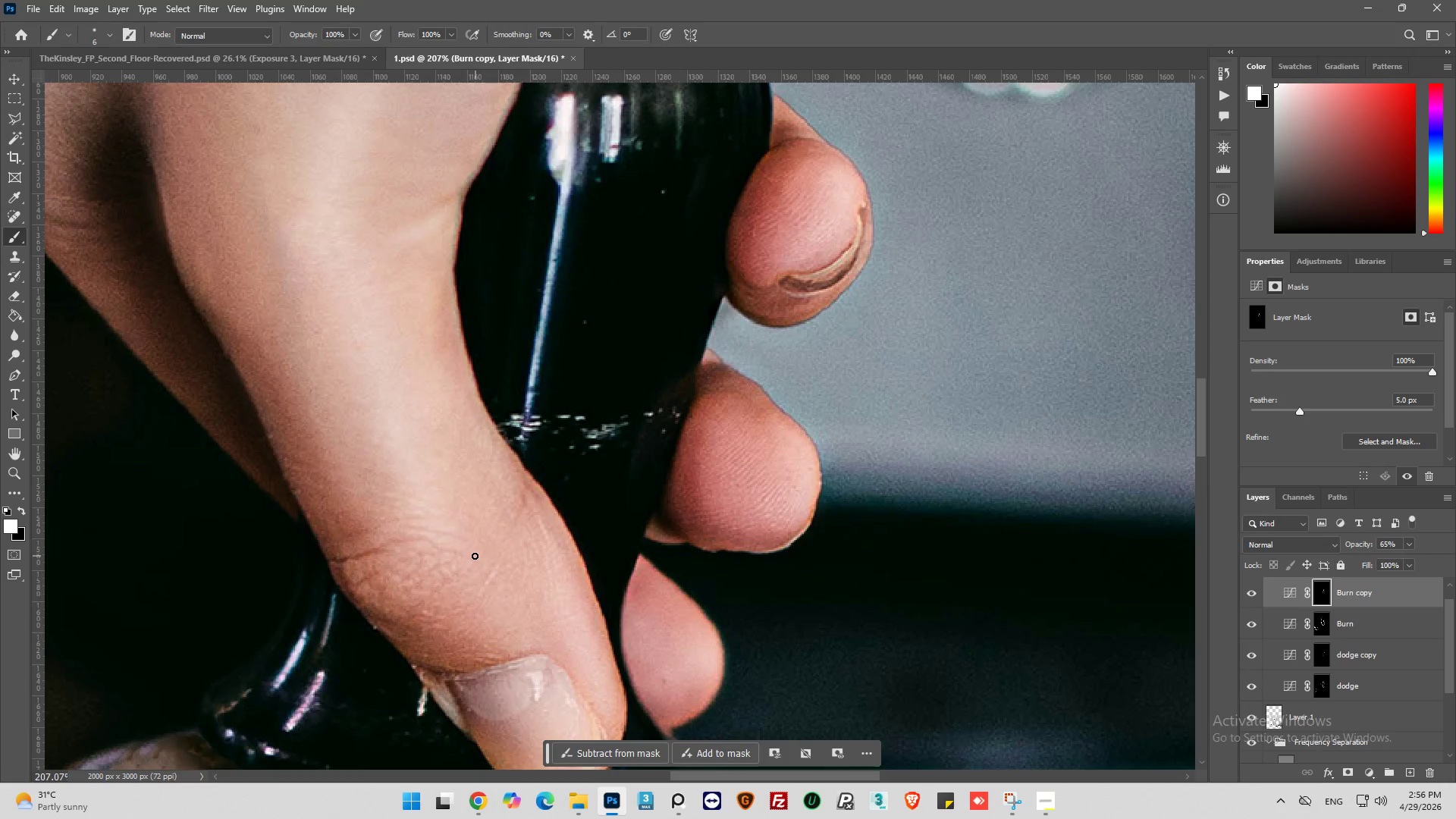 
scroll: coordinate [475, 526], scroll_direction: down, amount: 9.0
 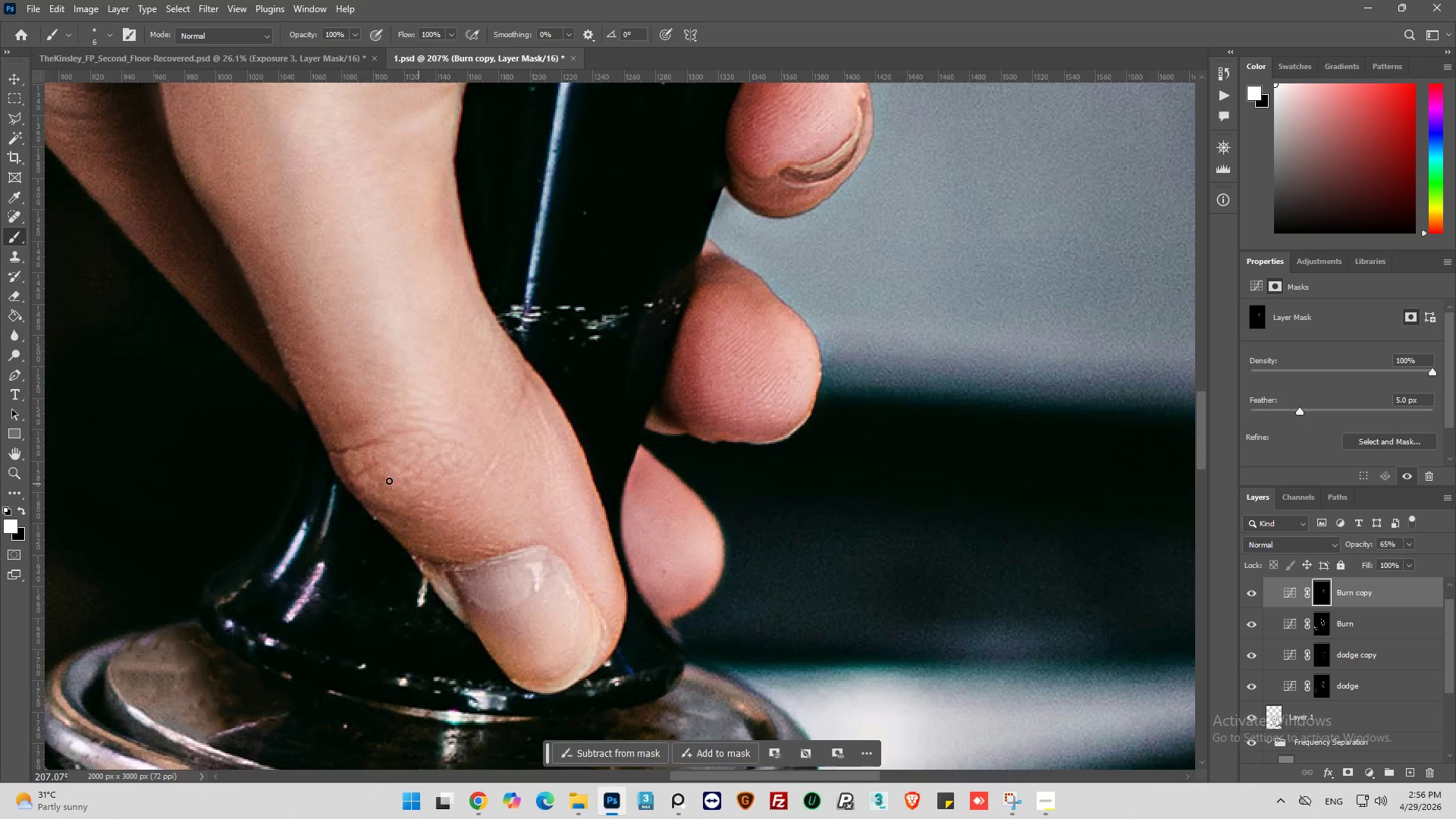 
key(Alt+AltLeft)
 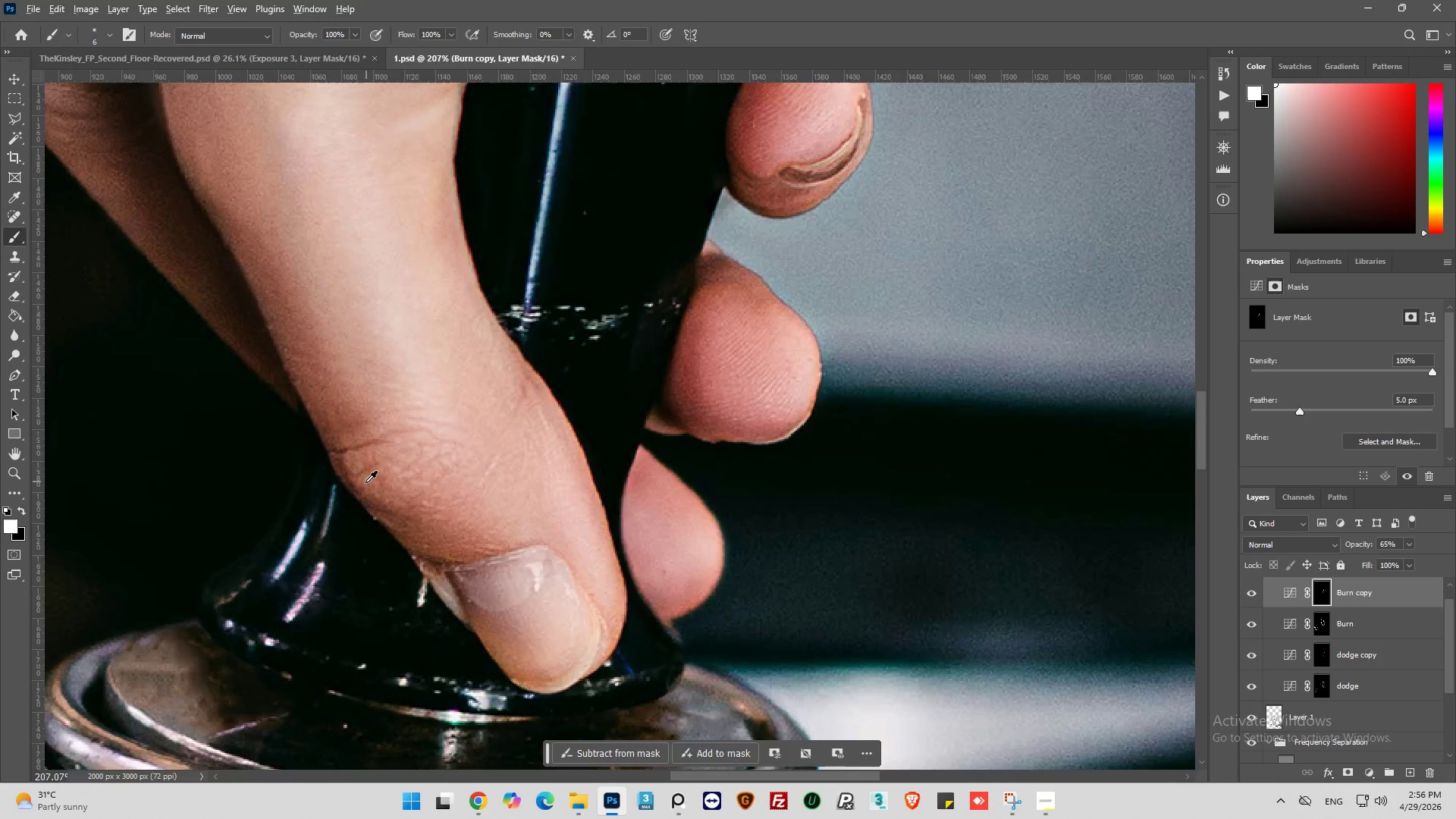 
scroll: coordinate [365, 482], scroll_direction: up, amount: 5.0
 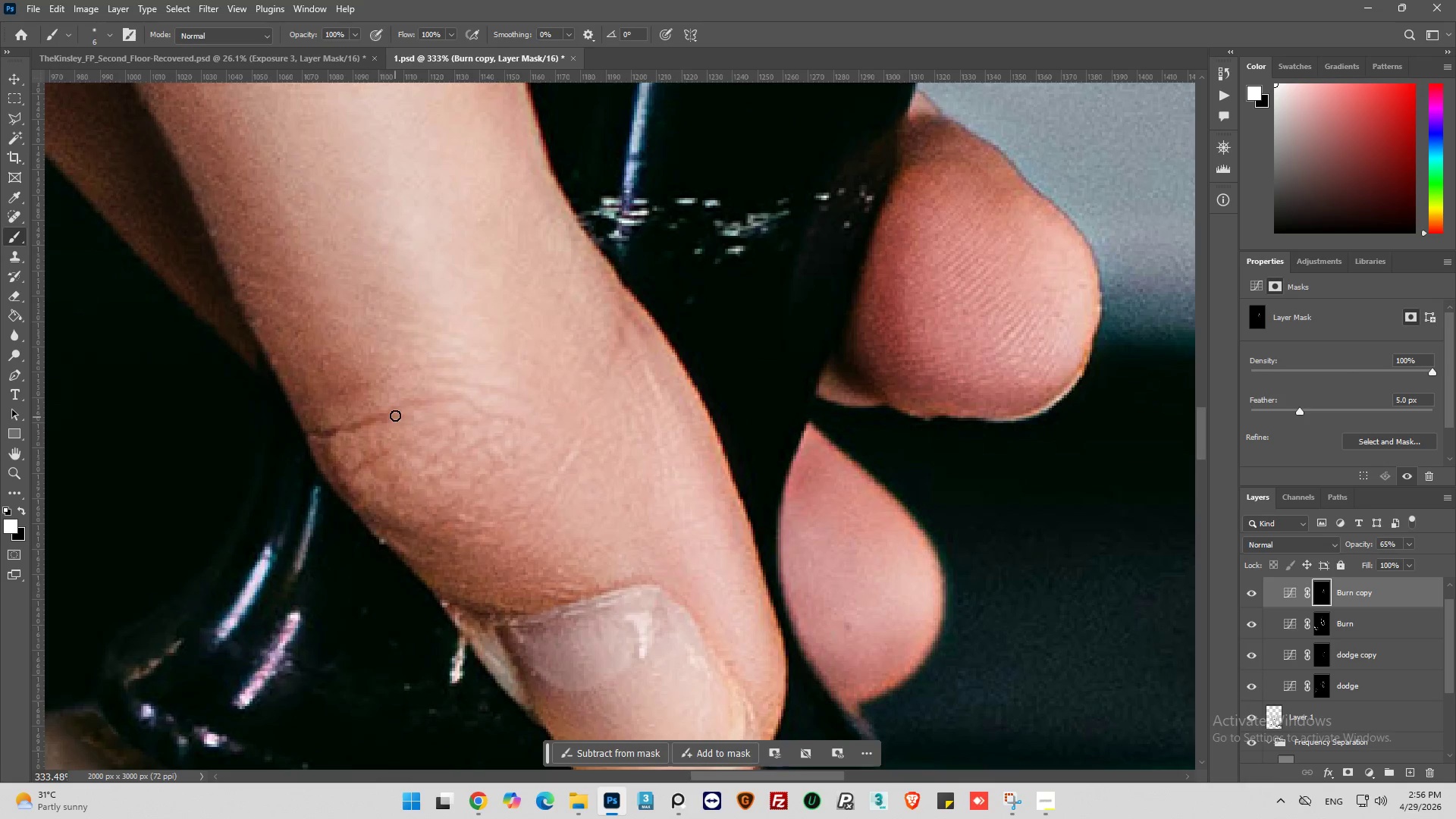 
left_click_drag(start_coordinate=[395, 416], to_coordinate=[302, 435])
 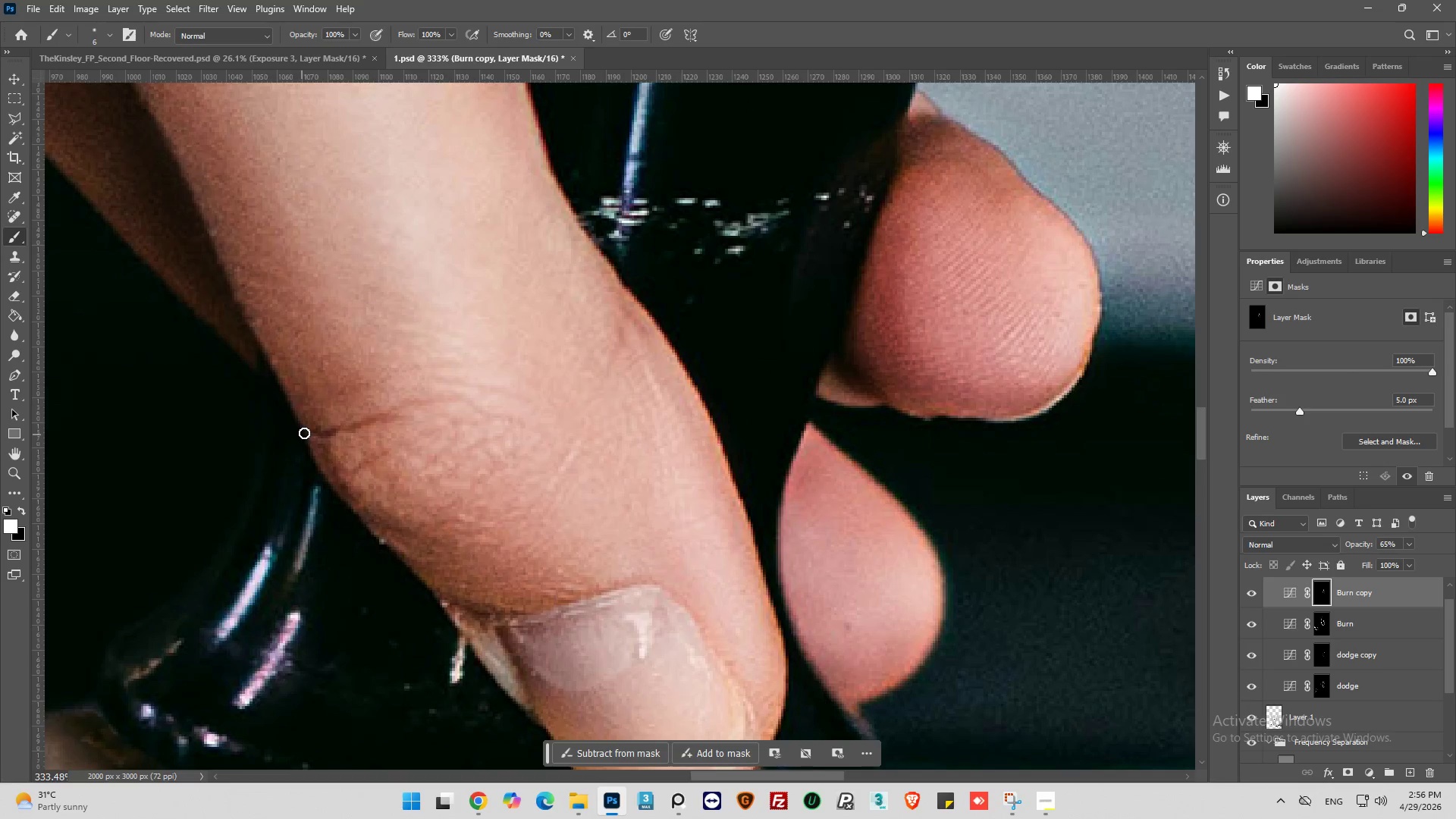 
left_click_drag(start_coordinate=[306, 432], to_coordinate=[292, 437])
 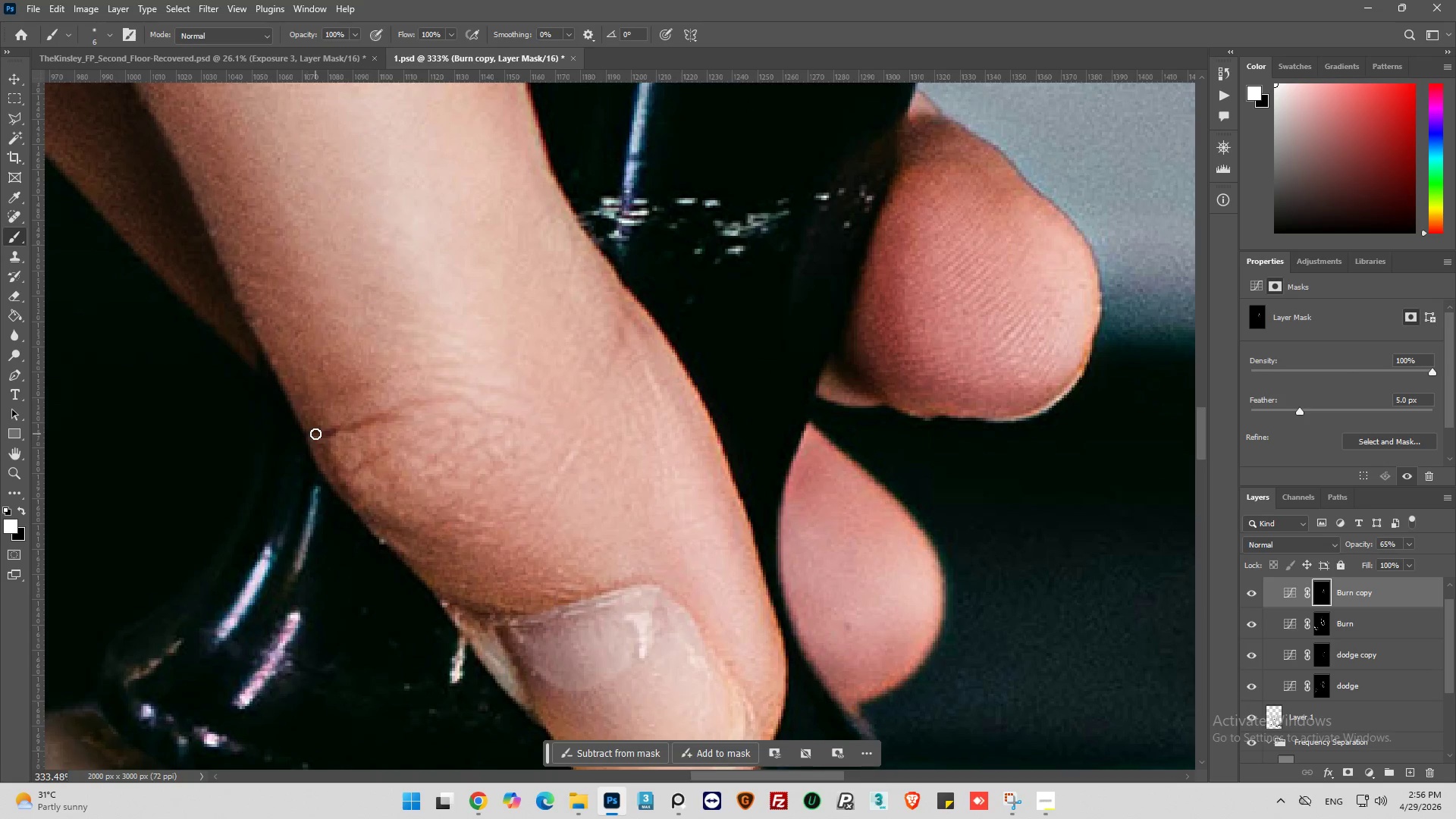 
left_click_drag(start_coordinate=[316, 433], to_coordinate=[387, 420])
 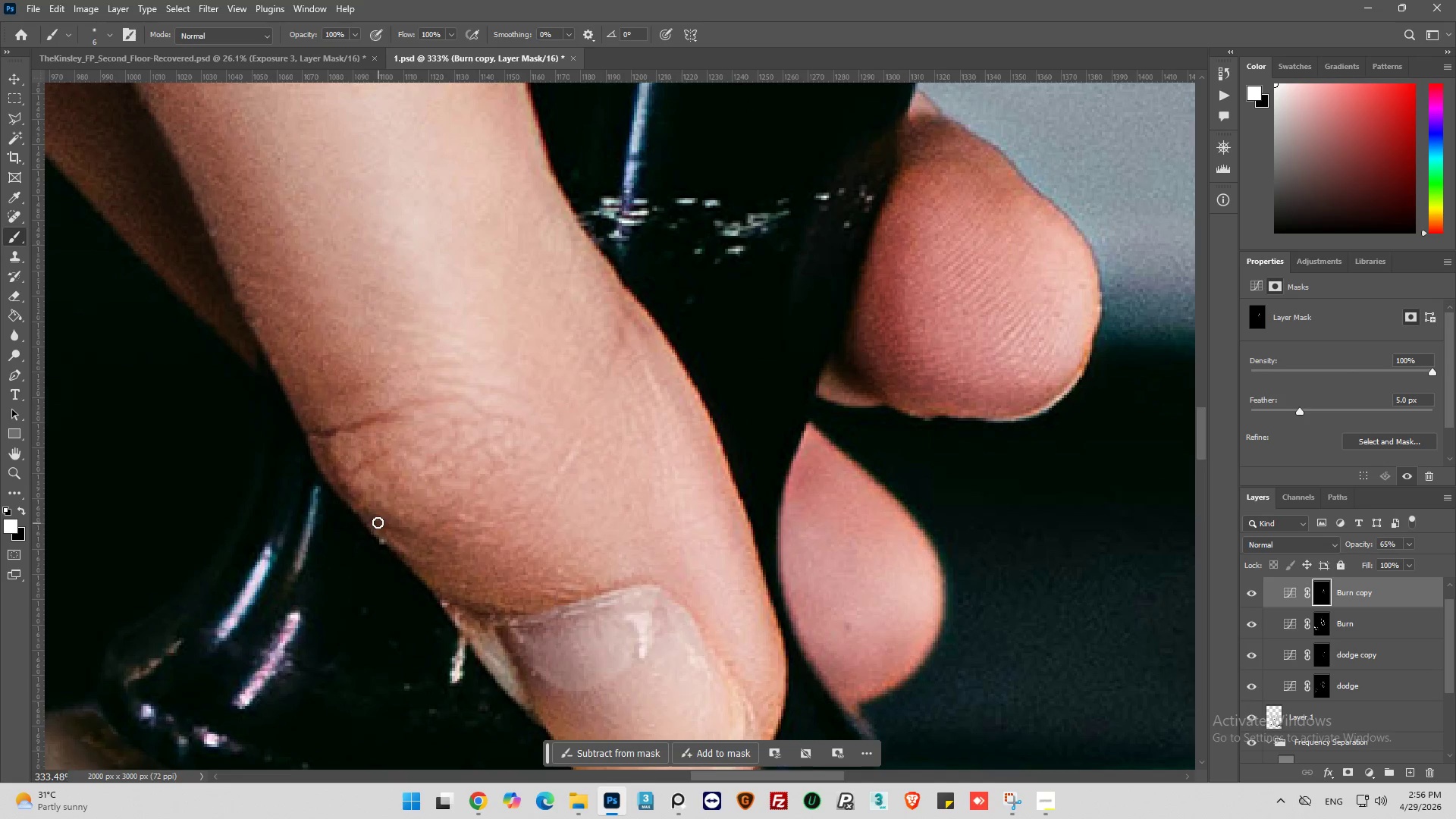 
left_click_drag(start_coordinate=[366, 521], to_coordinate=[435, 543])
 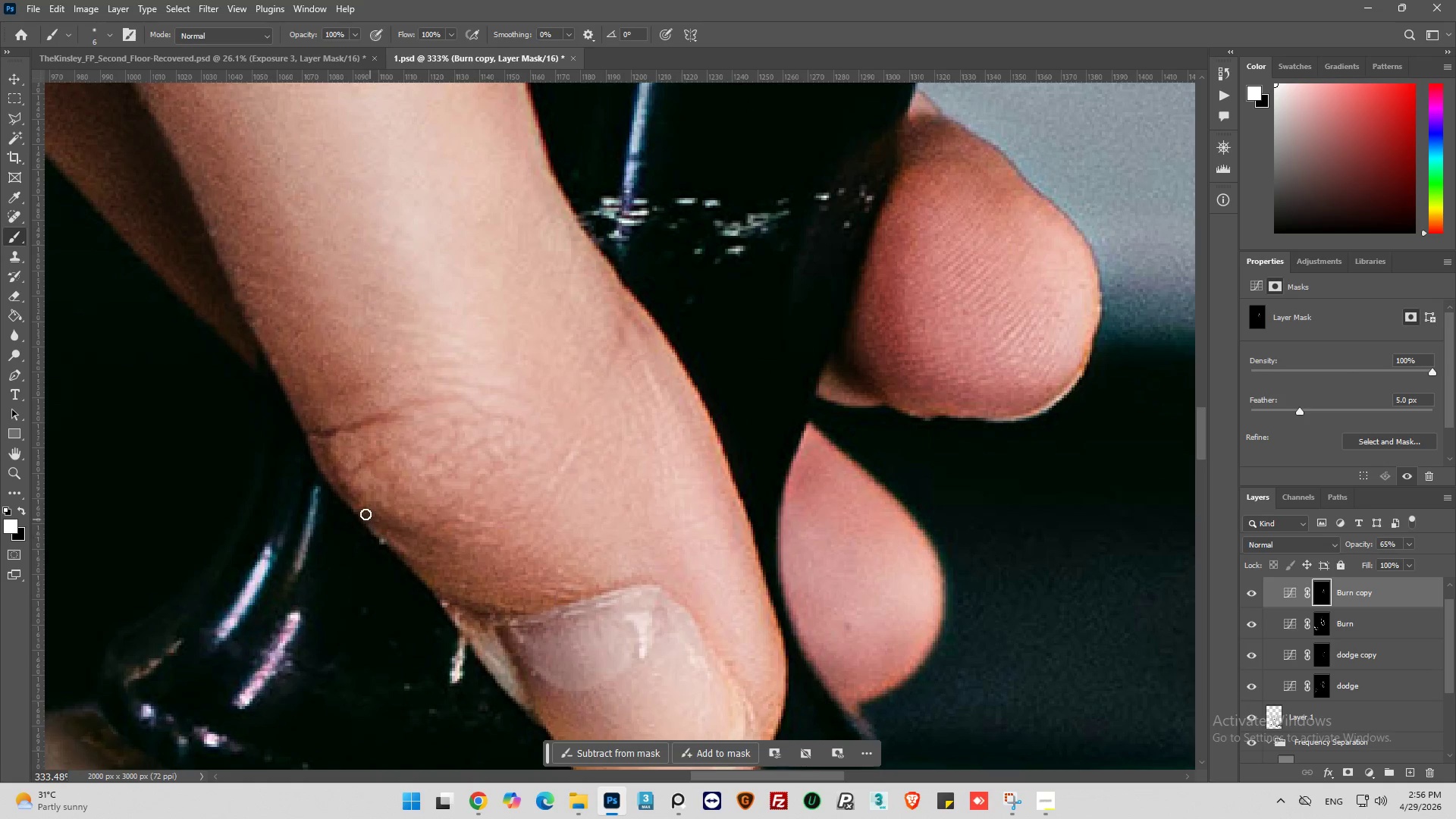 
left_click_drag(start_coordinate=[359, 511], to_coordinate=[439, 554])
 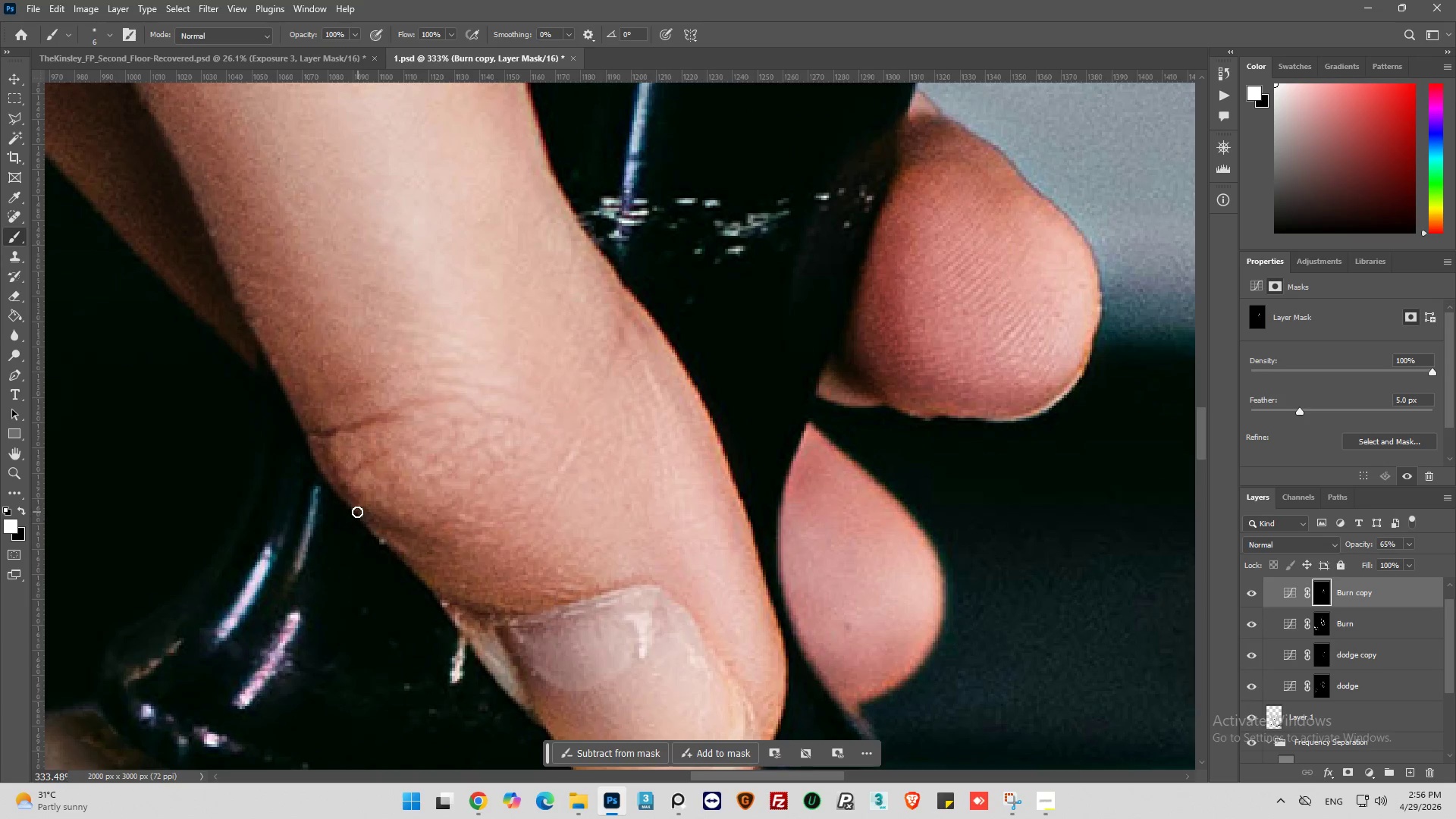 
left_click_drag(start_coordinate=[357, 511], to_coordinate=[423, 551])
 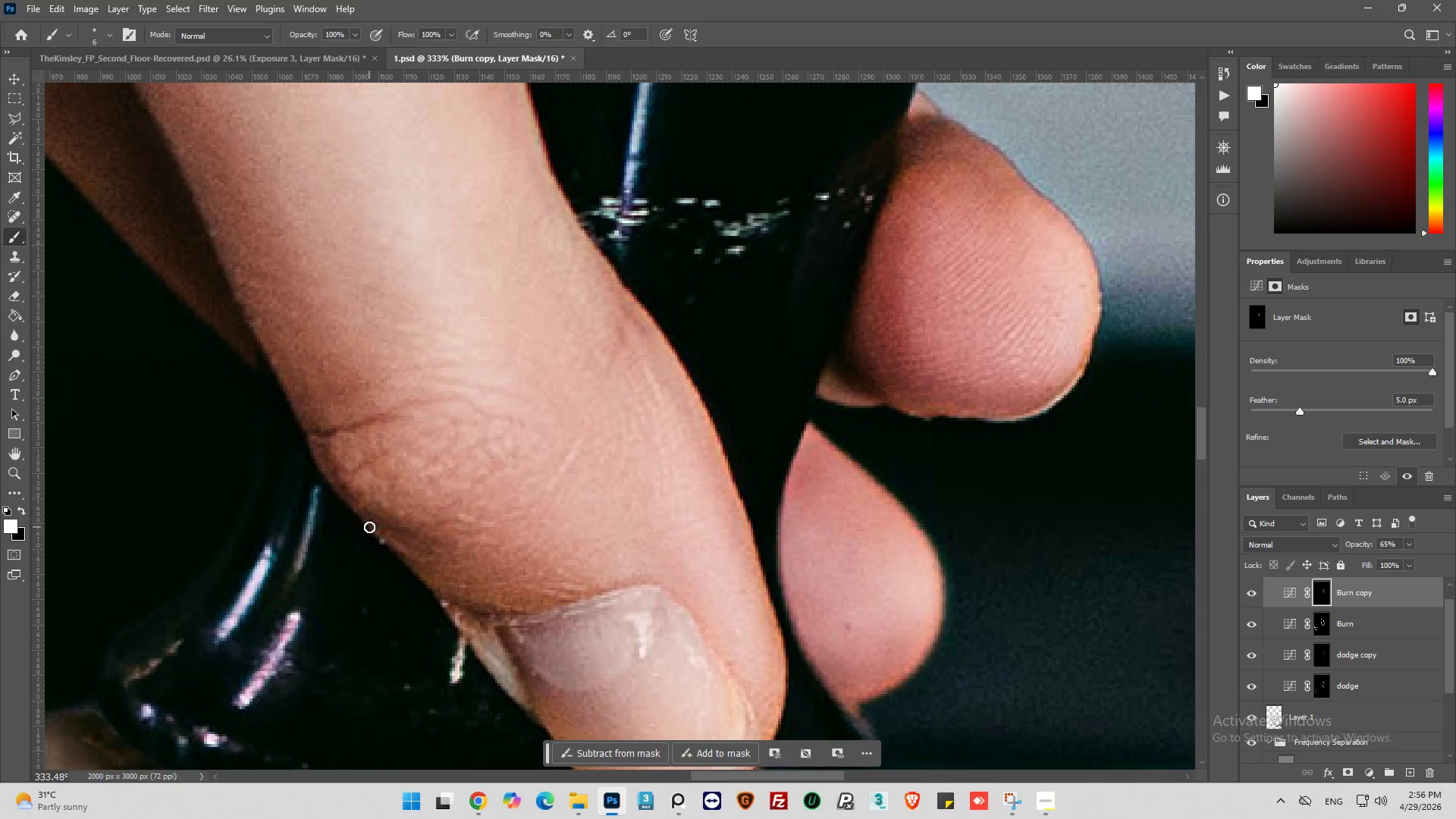 
left_click_drag(start_coordinate=[371, 527], to_coordinate=[454, 569])
 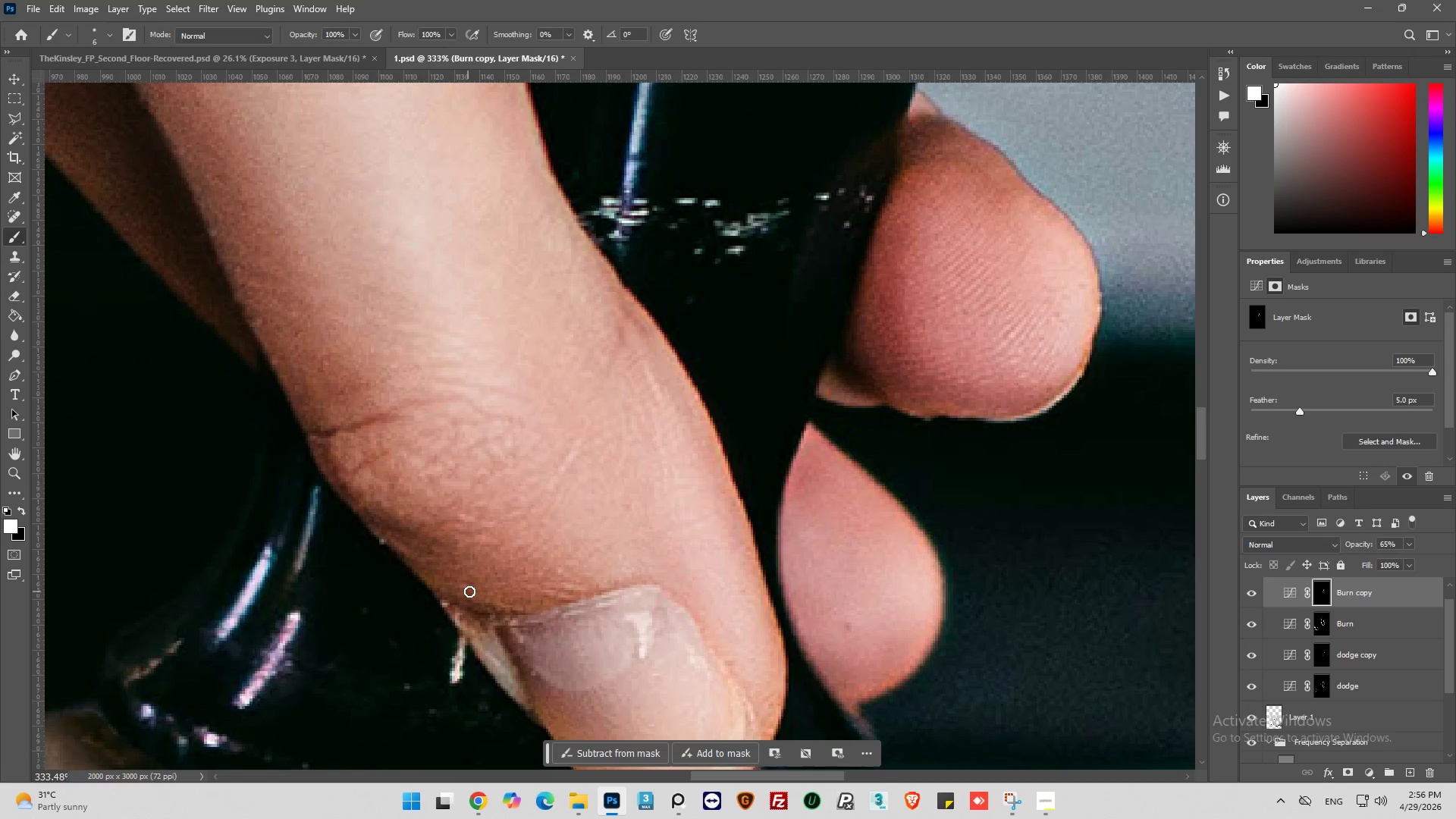 
scroll: coordinate [496, 526], scroll_direction: down, amount: 11.0
 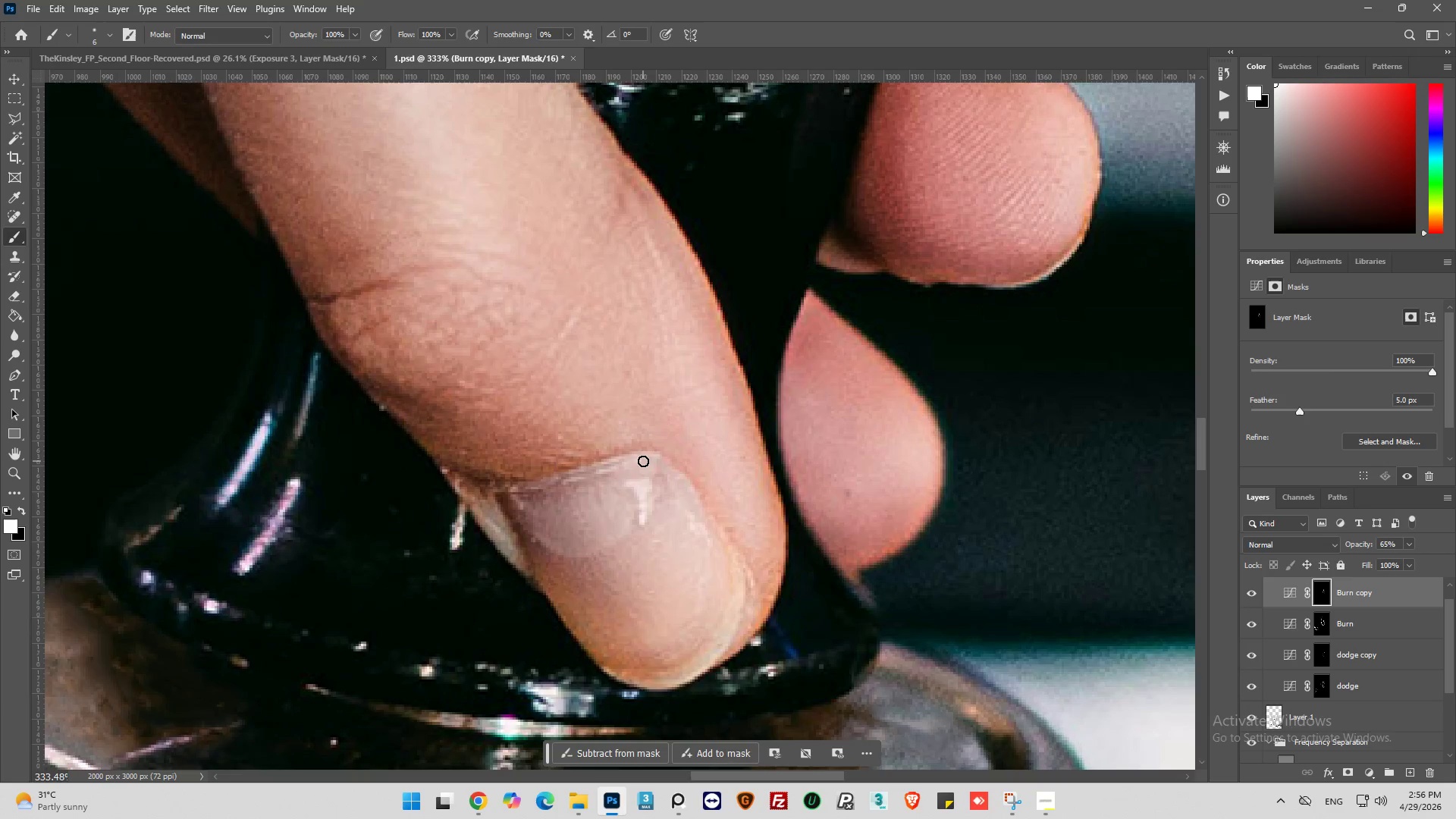 
left_click_drag(start_coordinate=[642, 461], to_coordinate=[480, 497])
 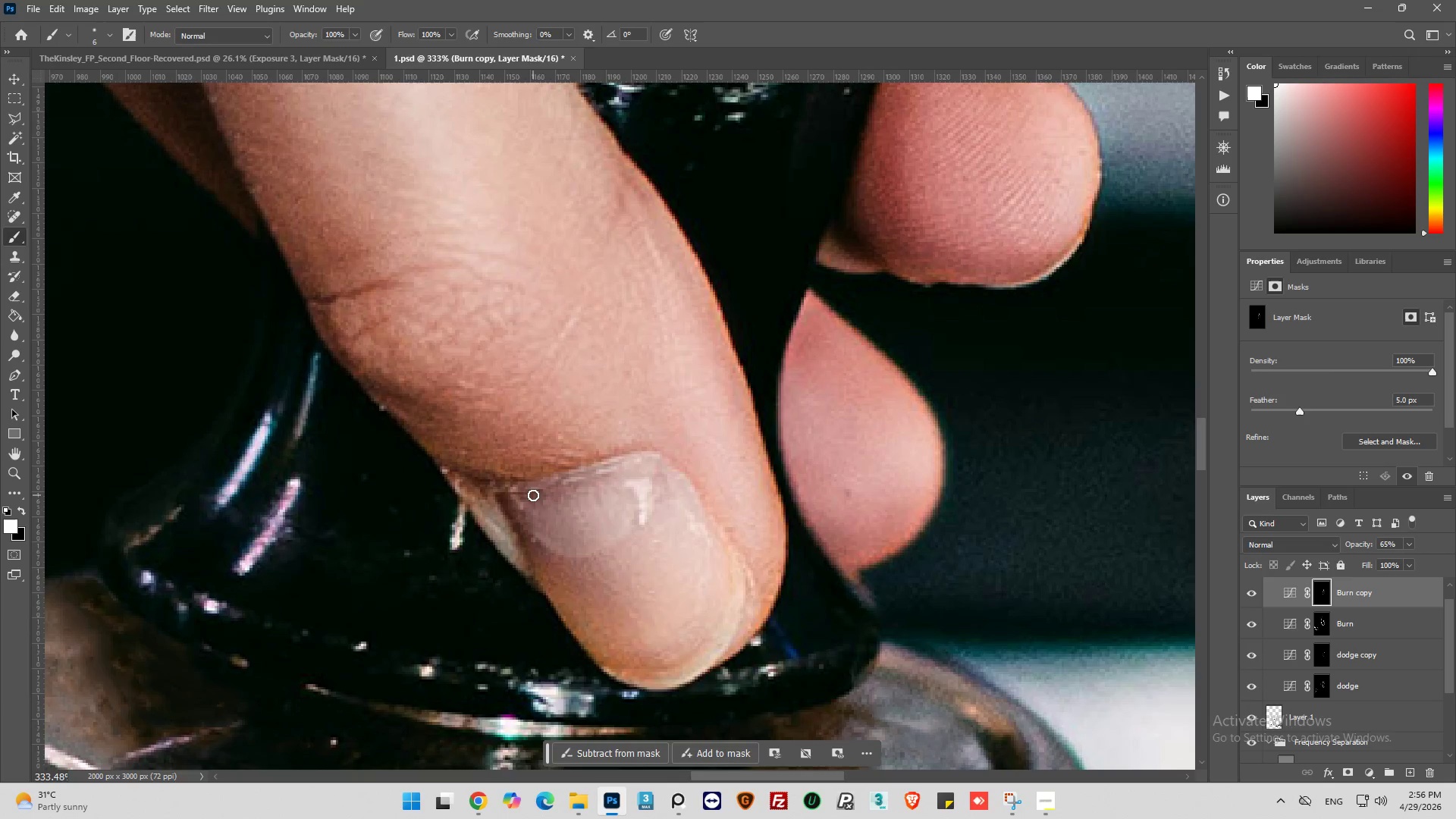 
left_click_drag(start_coordinate=[526, 494], to_coordinate=[485, 485])
 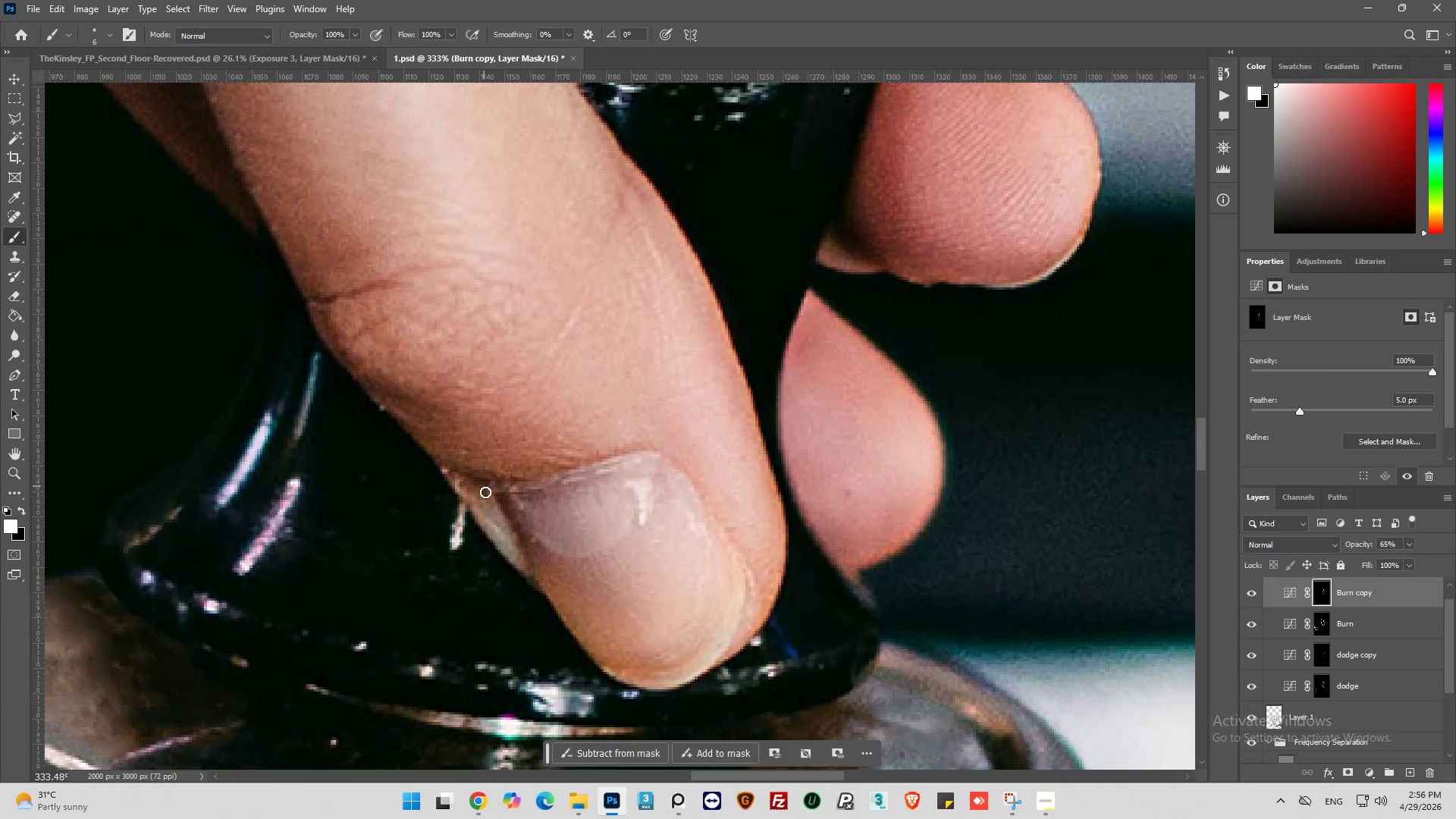 
left_click_drag(start_coordinate=[484, 485], to_coordinate=[498, 516])
 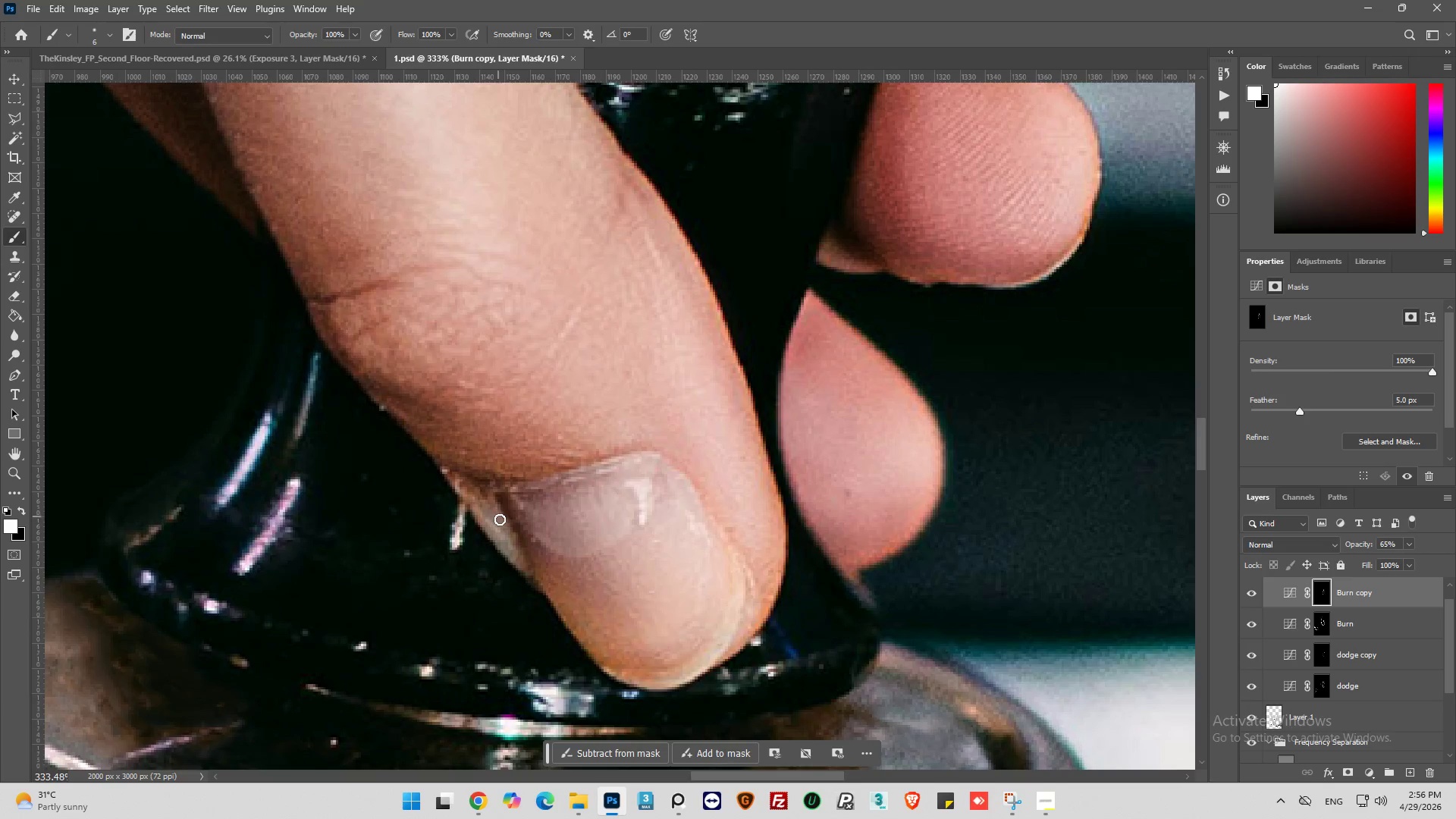 
left_click_drag(start_coordinate=[500, 520], to_coordinate=[535, 541])
 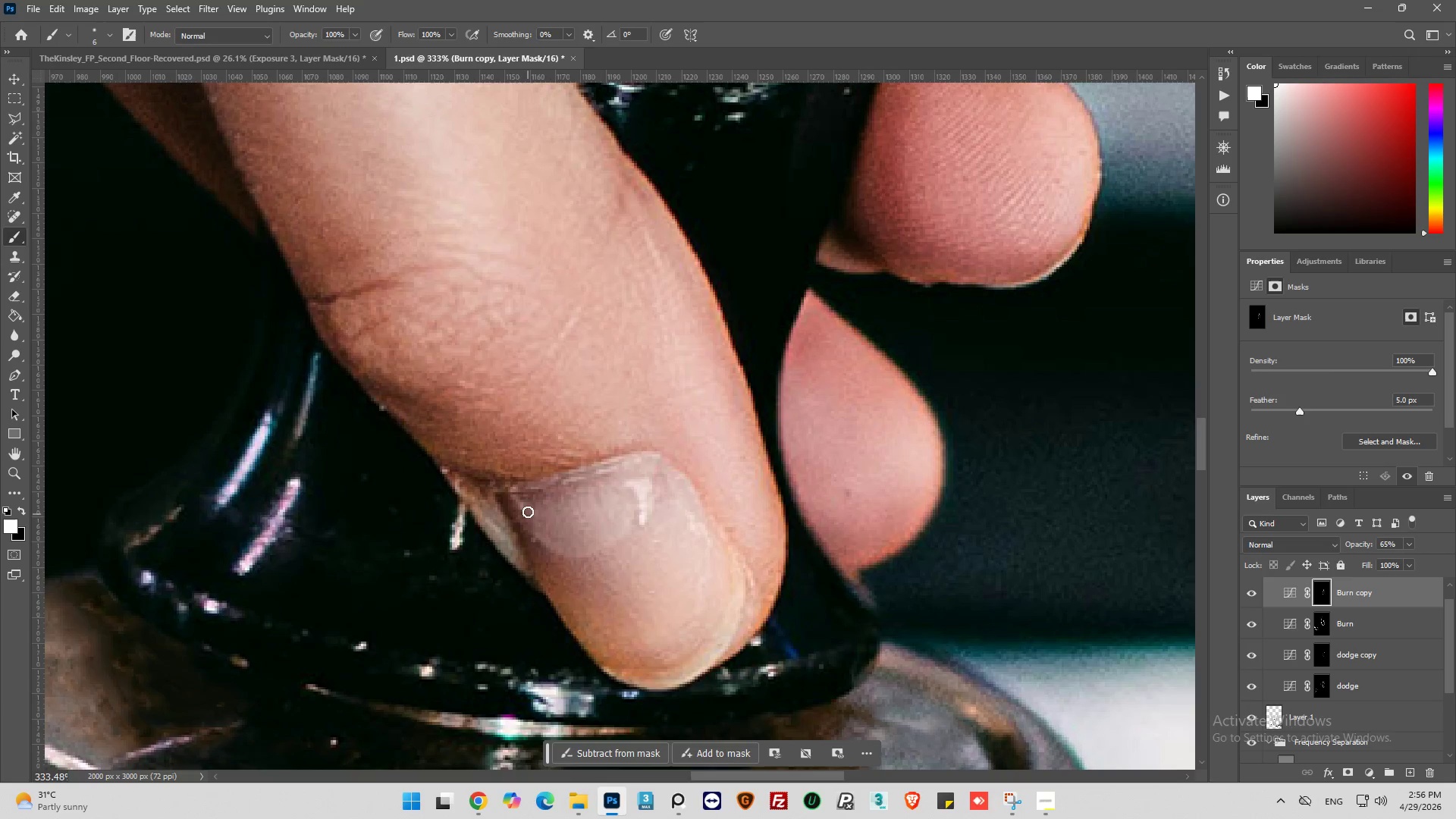 
left_click_drag(start_coordinate=[528, 512], to_coordinate=[566, 607])
 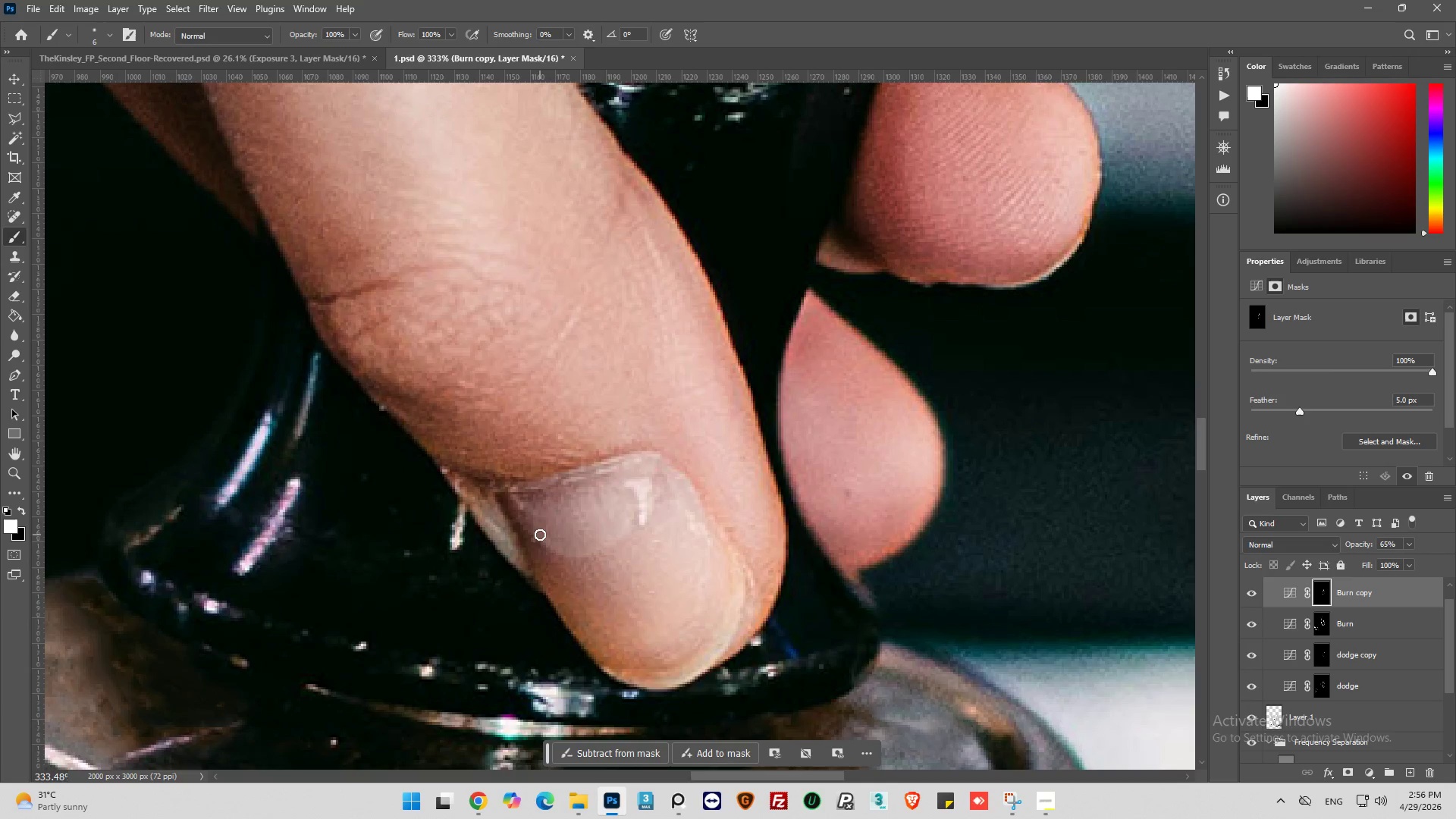 
left_click_drag(start_coordinate=[540, 535], to_coordinate=[660, 684])
 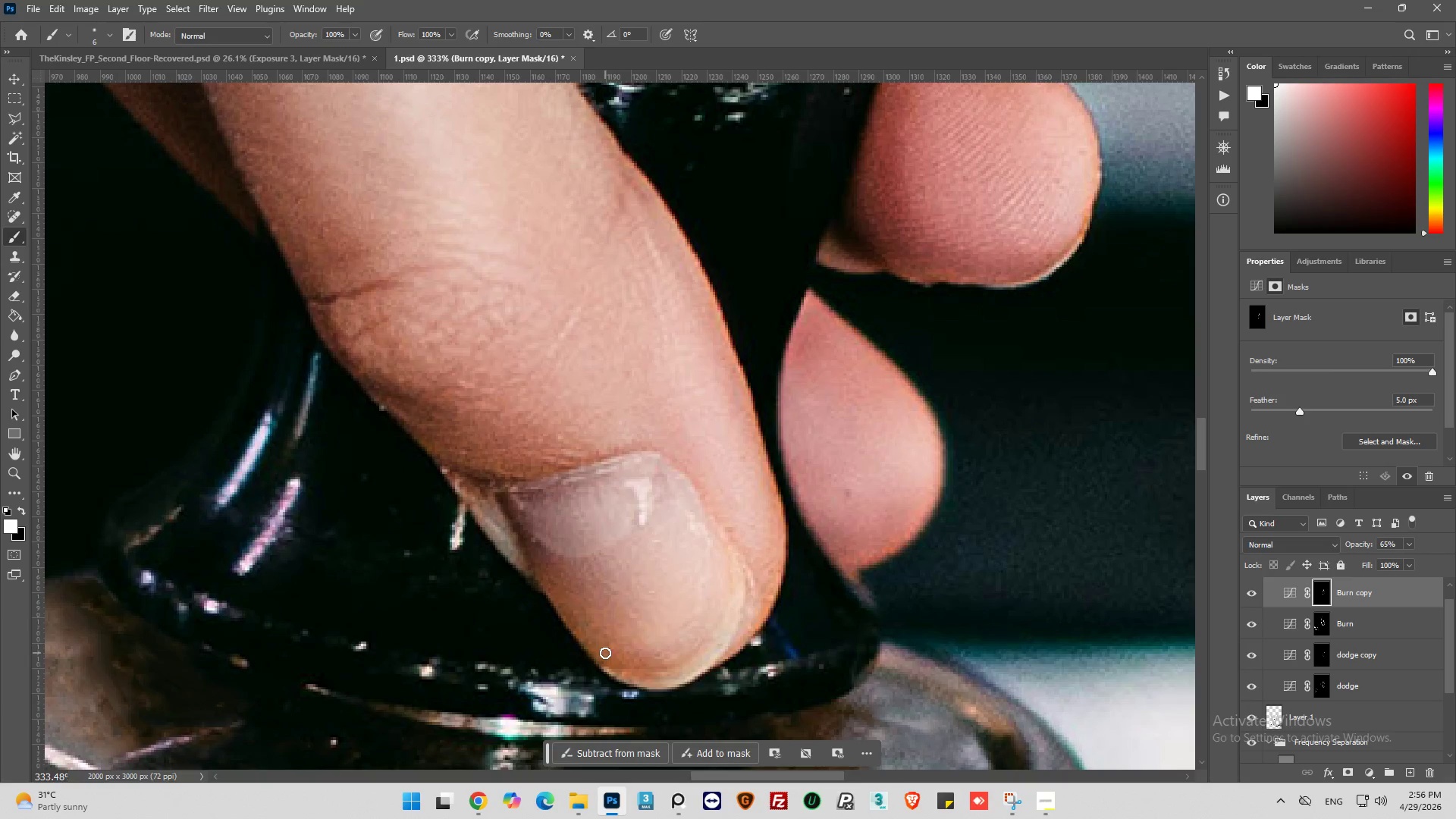 
left_click_drag(start_coordinate=[604, 653], to_coordinate=[708, 692])
 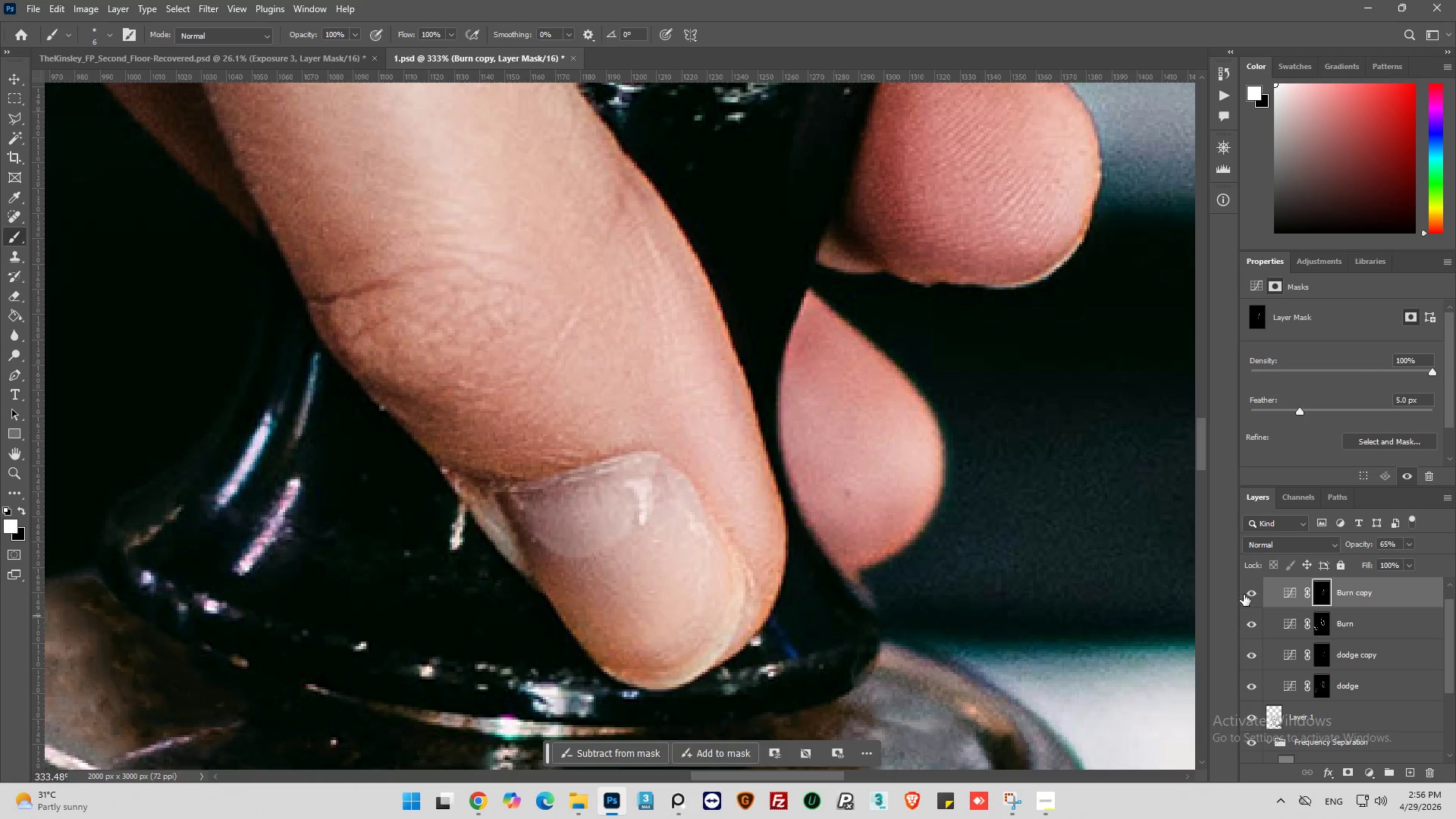 
left_click([1247, 594])
 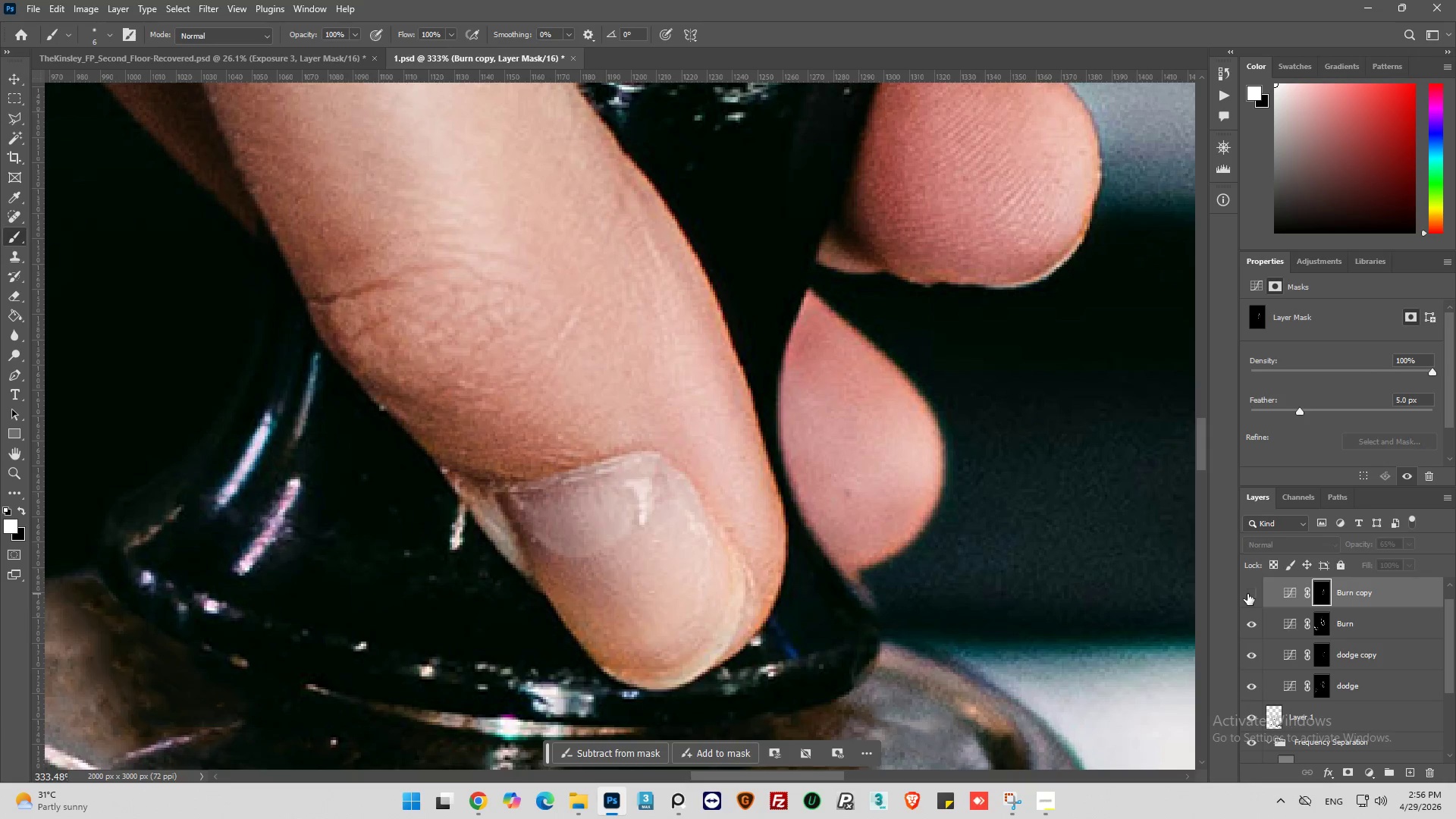 
left_click([1247, 594])
 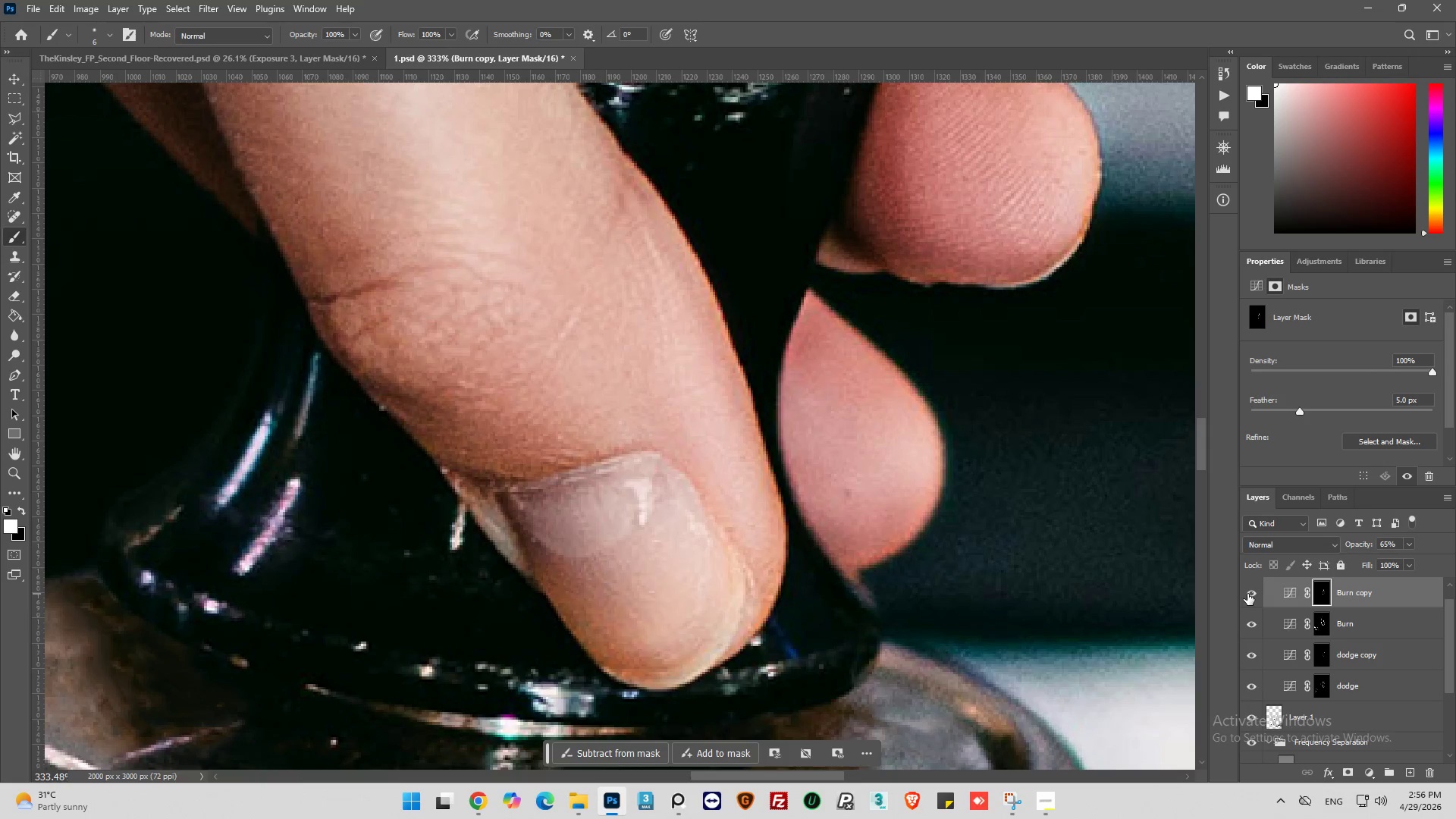 
left_click([1247, 594])
 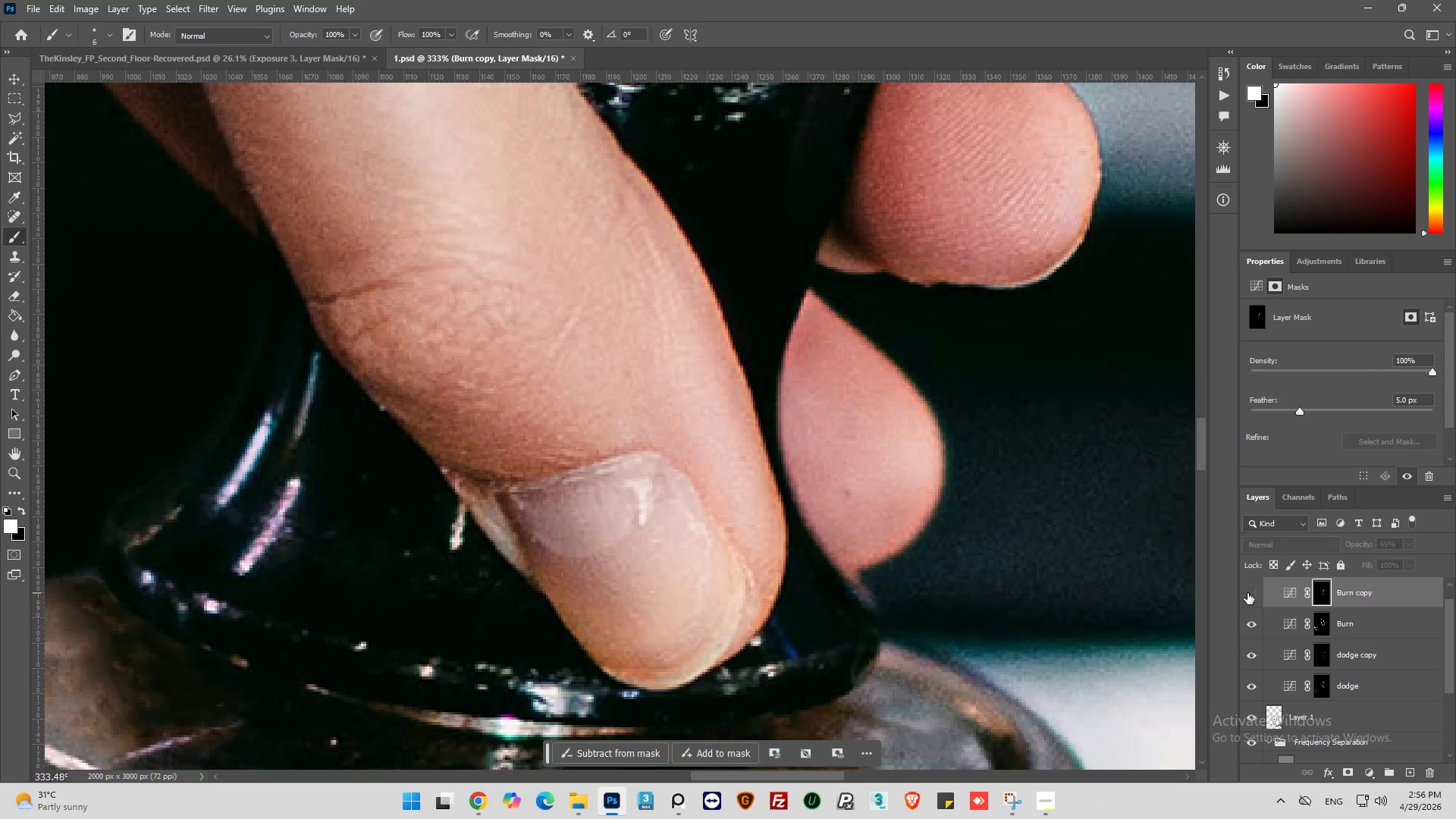 
left_click([1247, 592])
 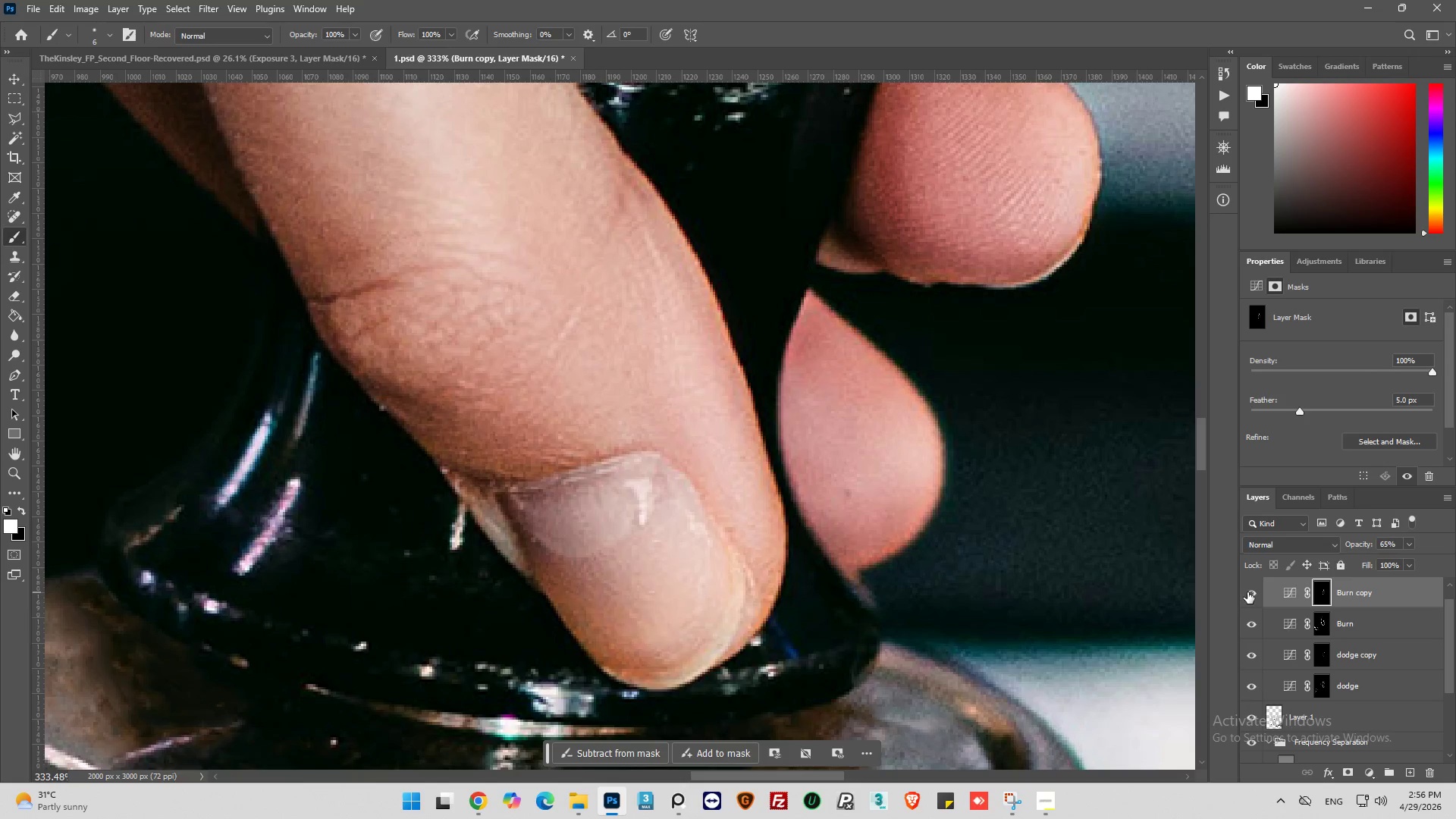 
hold_key(key=AltLeft, duration=0.33)
scroll: coordinate [291, 403], scroll_direction: down, amount: 5.0
 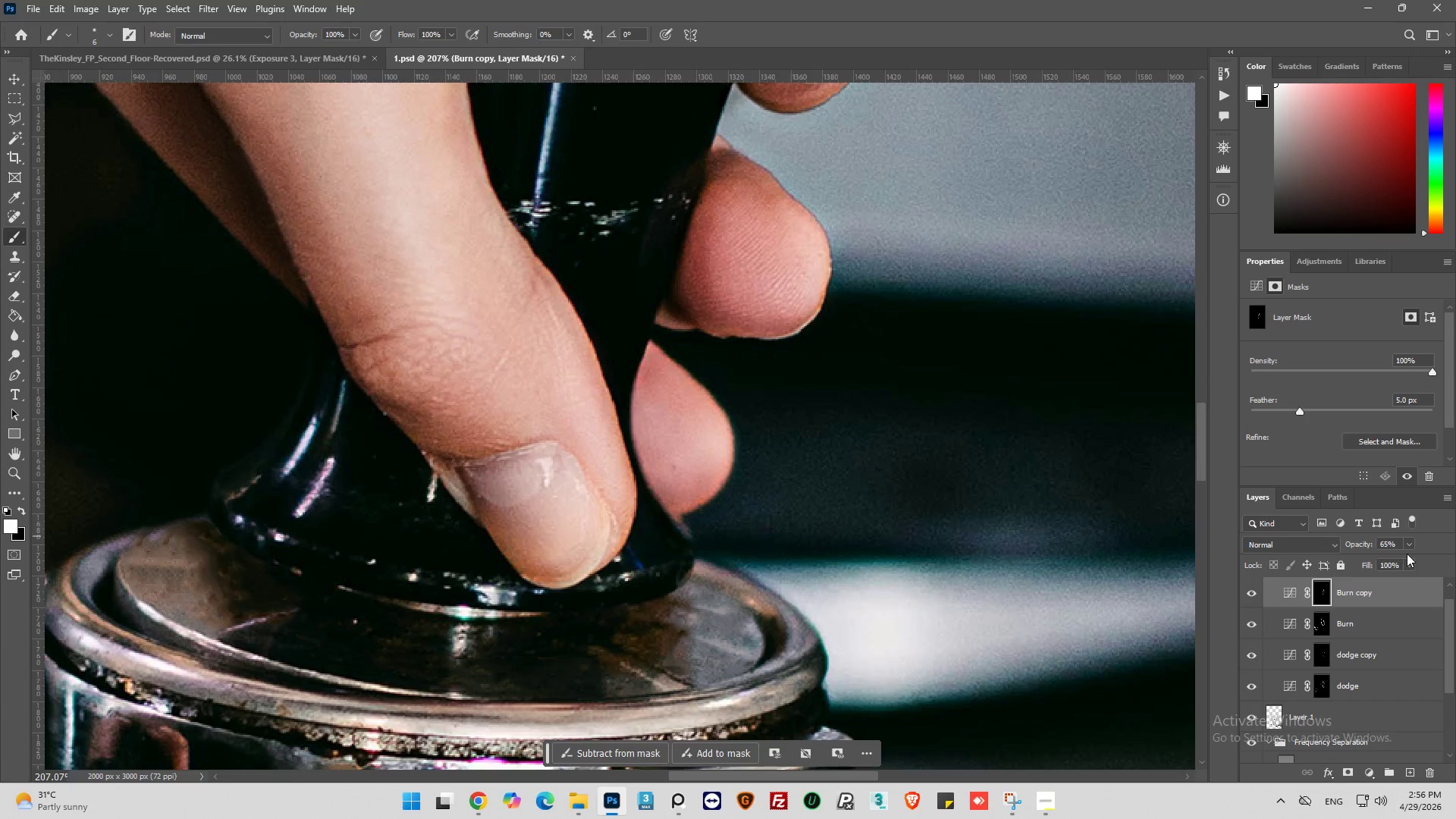 
left_click([1409, 545])
 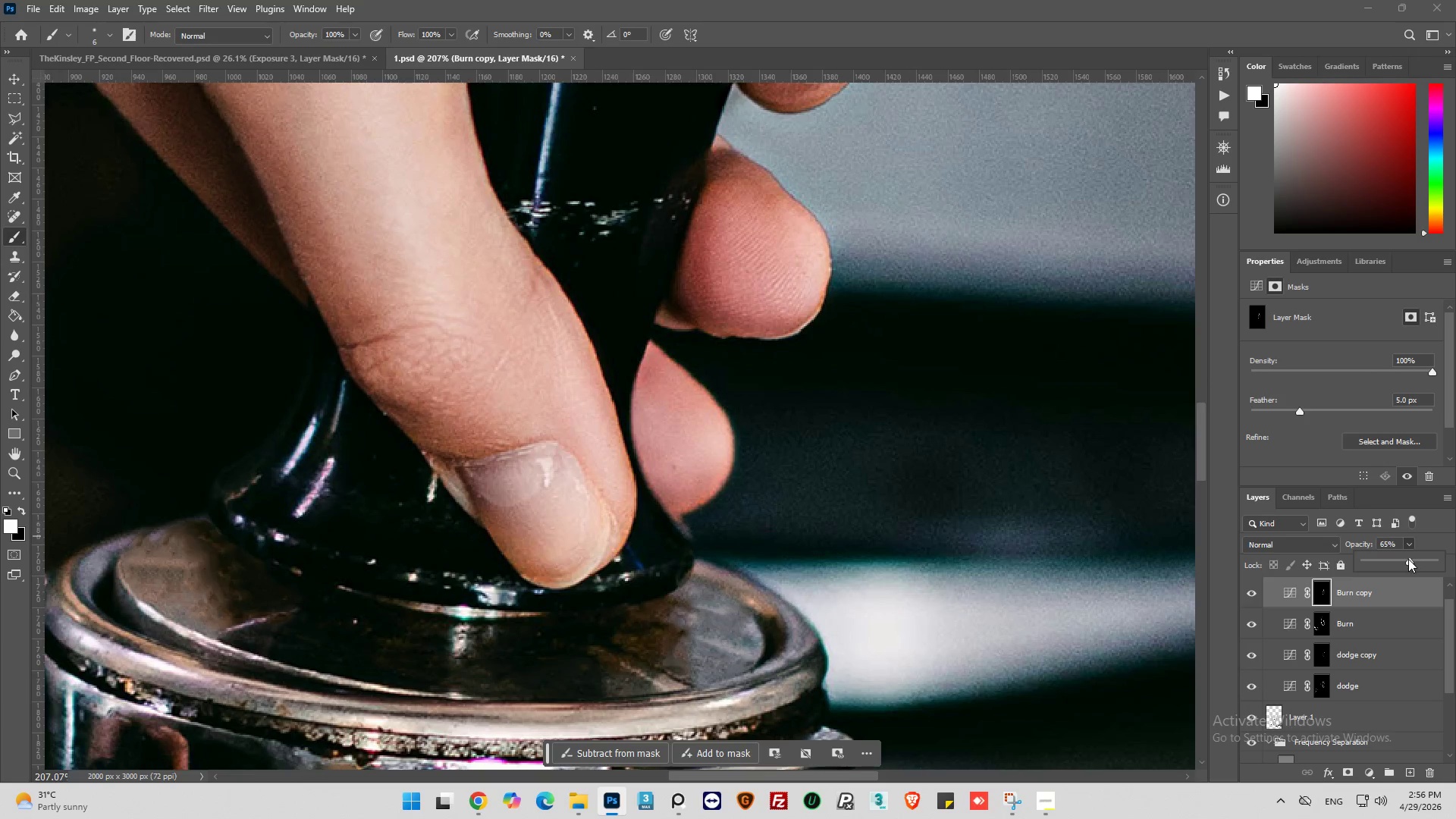 
left_click_drag(start_coordinate=[1410, 560], to_coordinate=[1432, 557])
 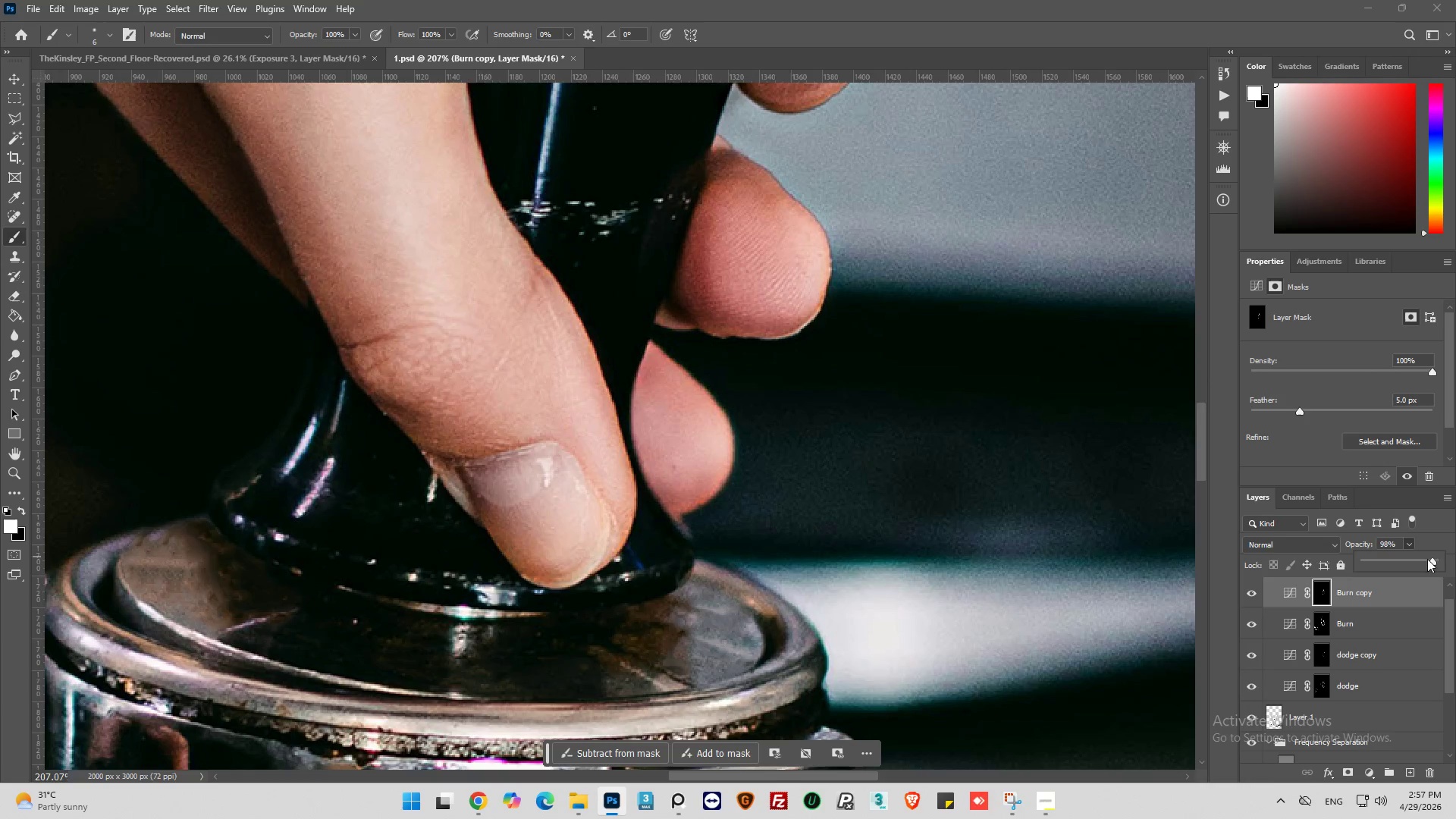 
hold_key(key=AltLeft, duration=0.58)
scroll: coordinate [633, 413], scroll_direction: up, amount: 15.0
 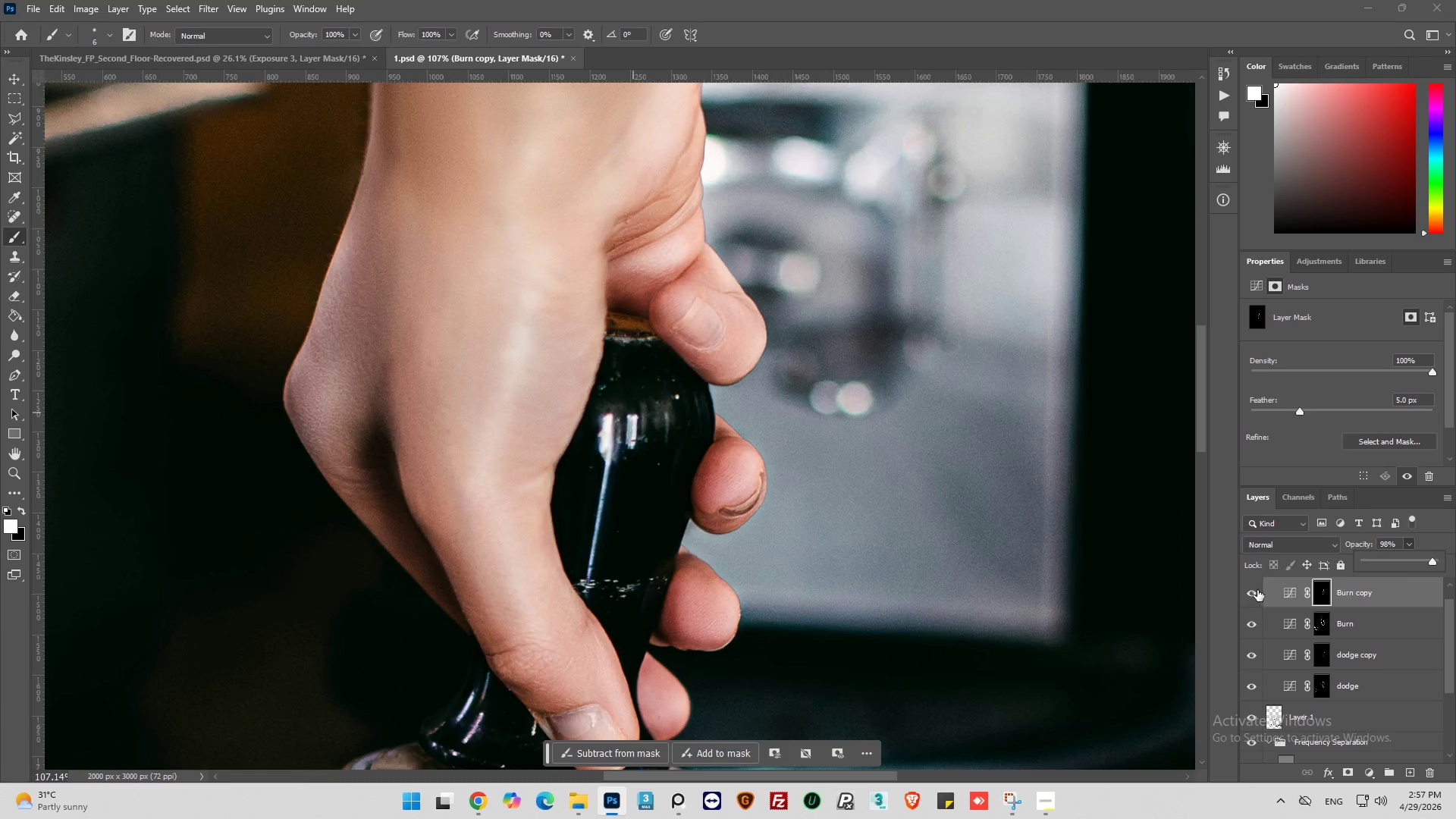 
left_click([1248, 590])
 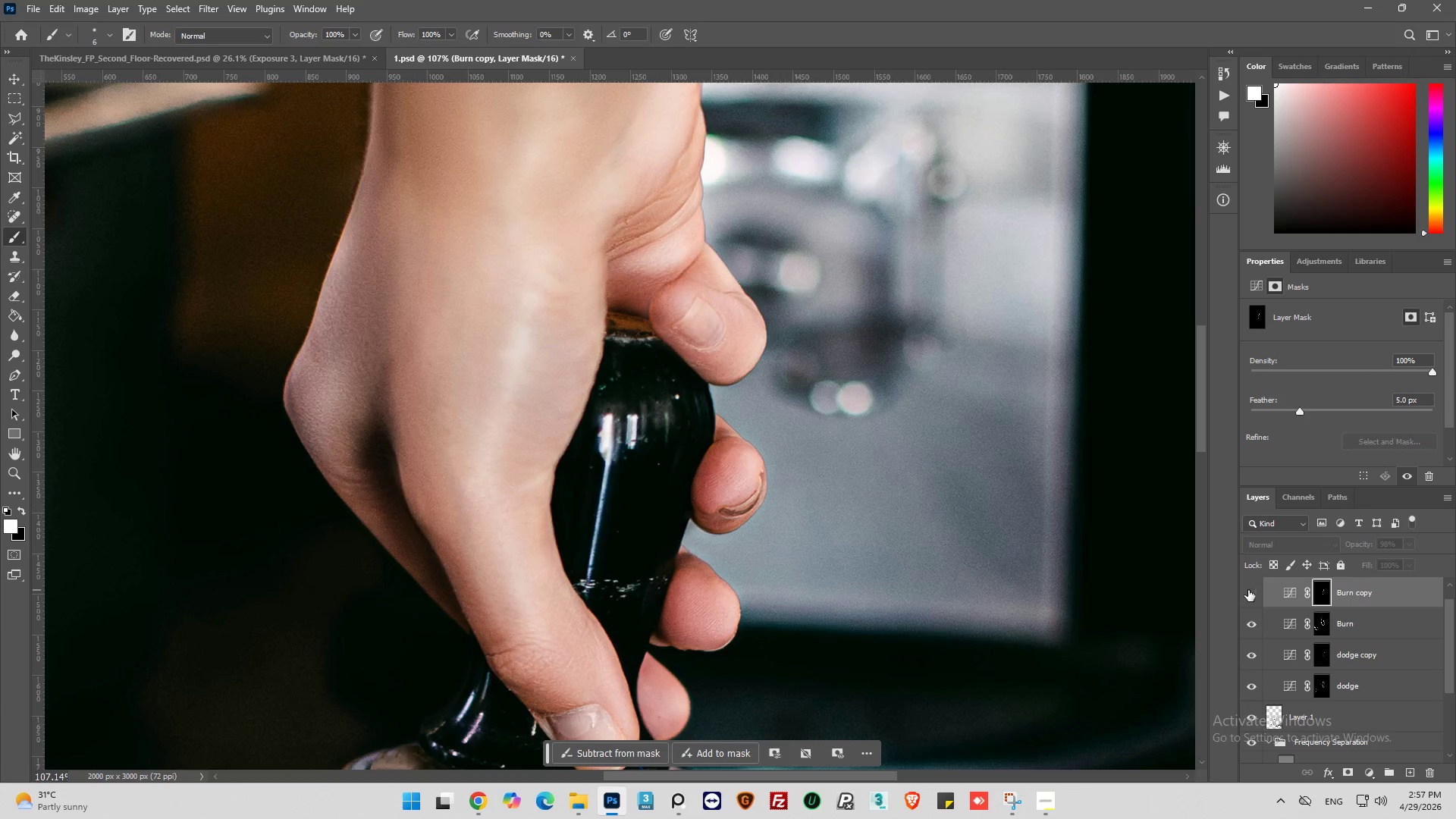 
left_click([1248, 590])
 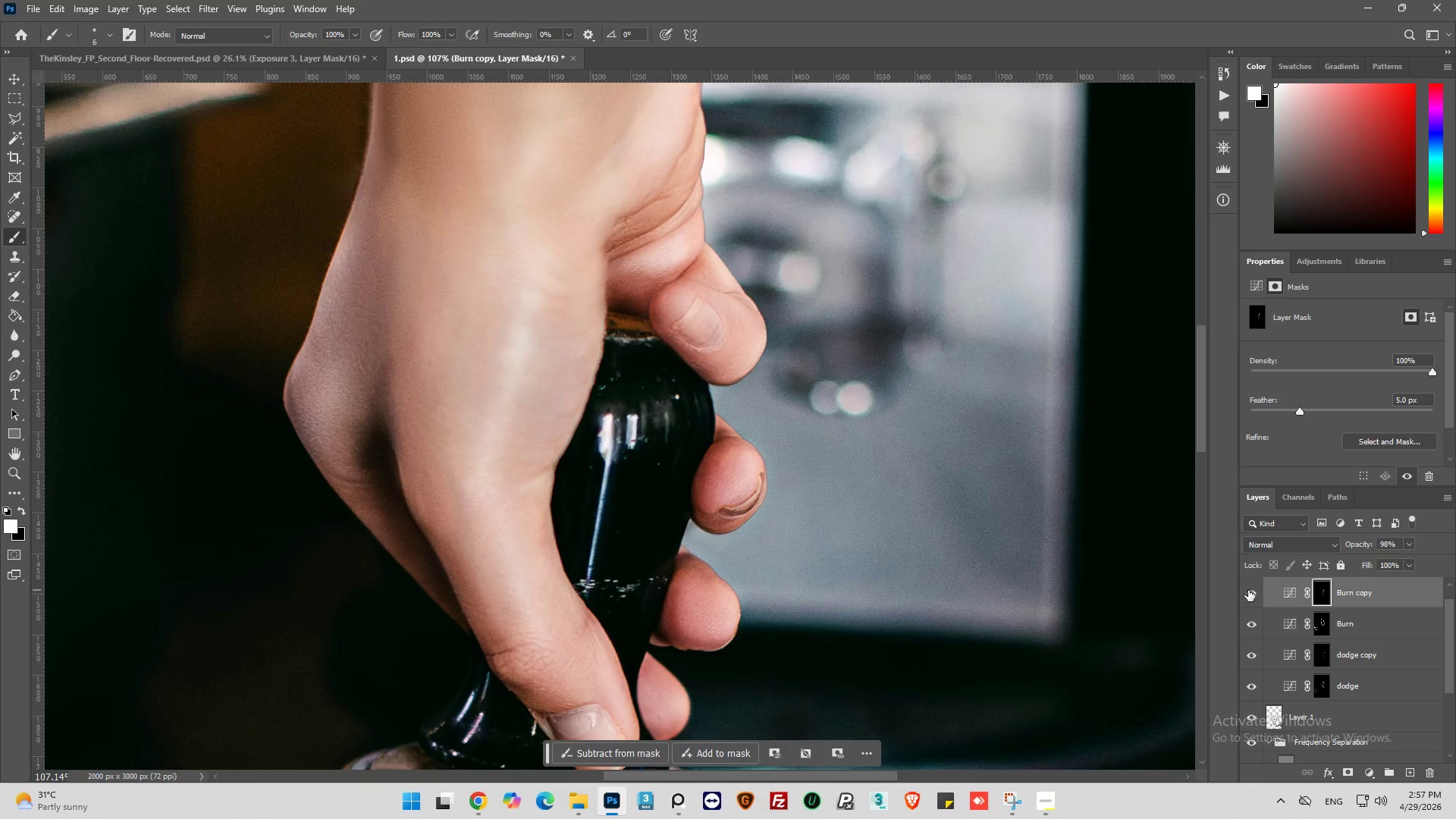 
left_click([1248, 590])
 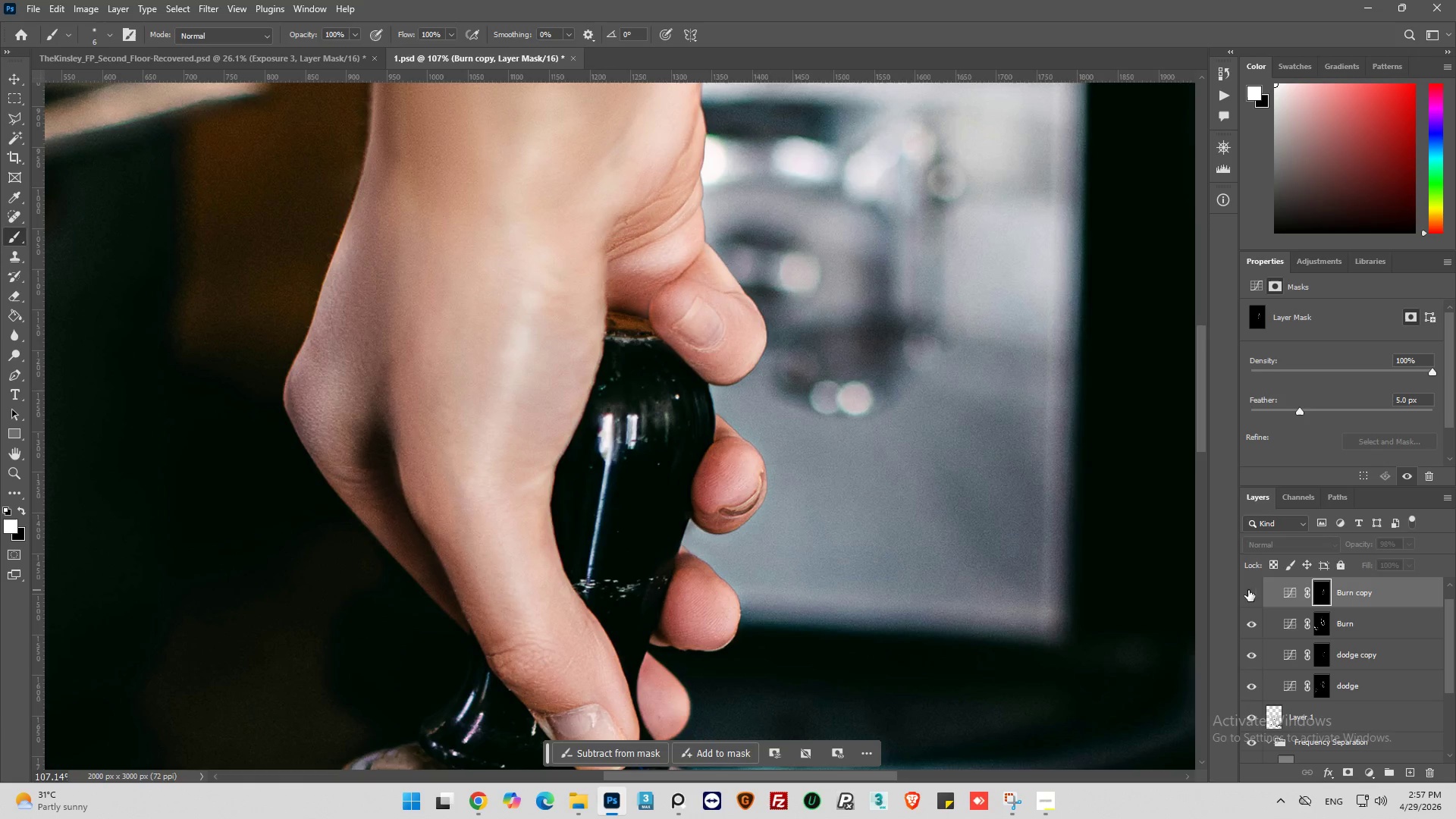 
left_click([1248, 590])
 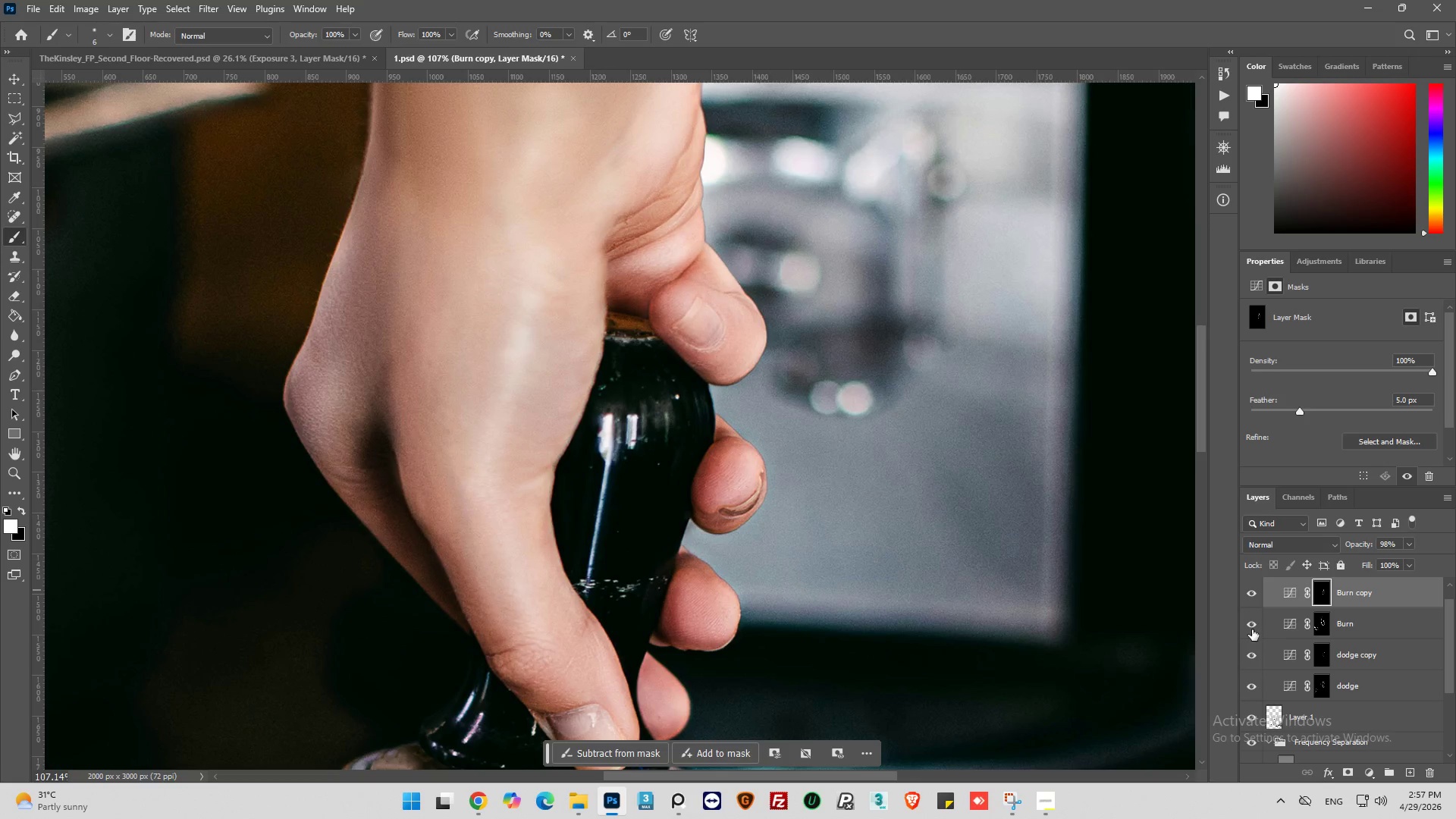 
left_click([1251, 626])
 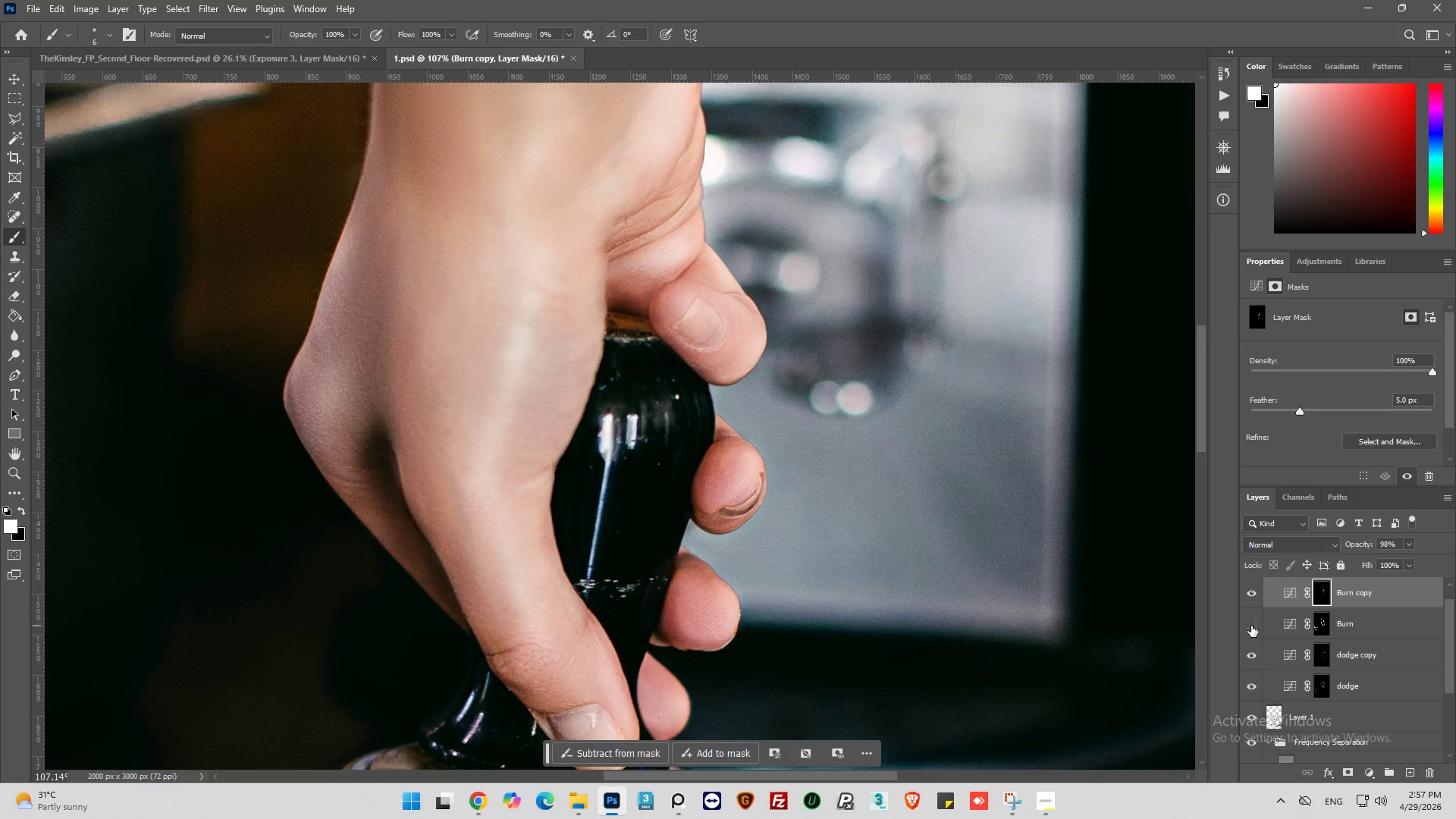 
left_click([1251, 626])
 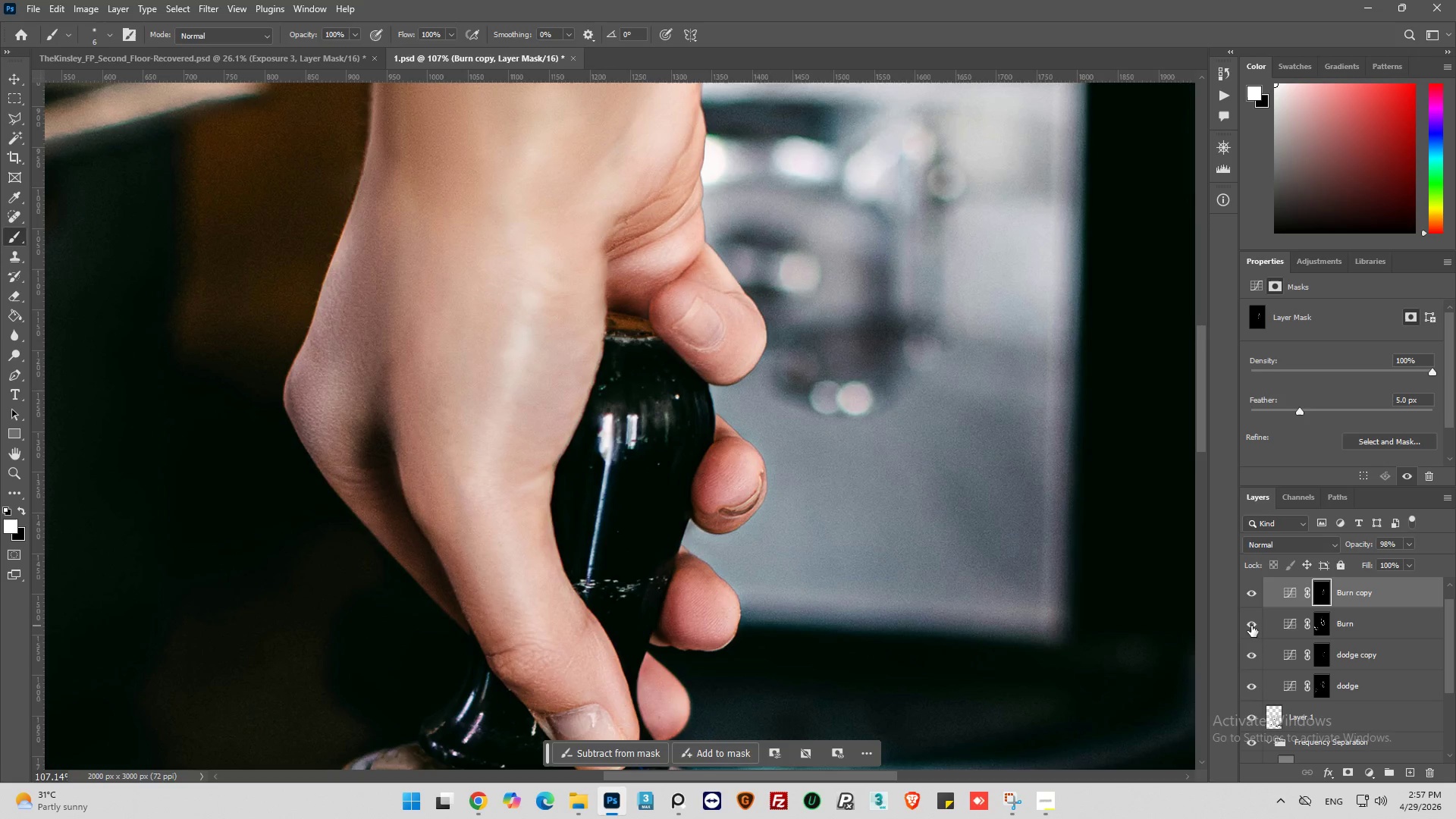 
left_click([1251, 626])
 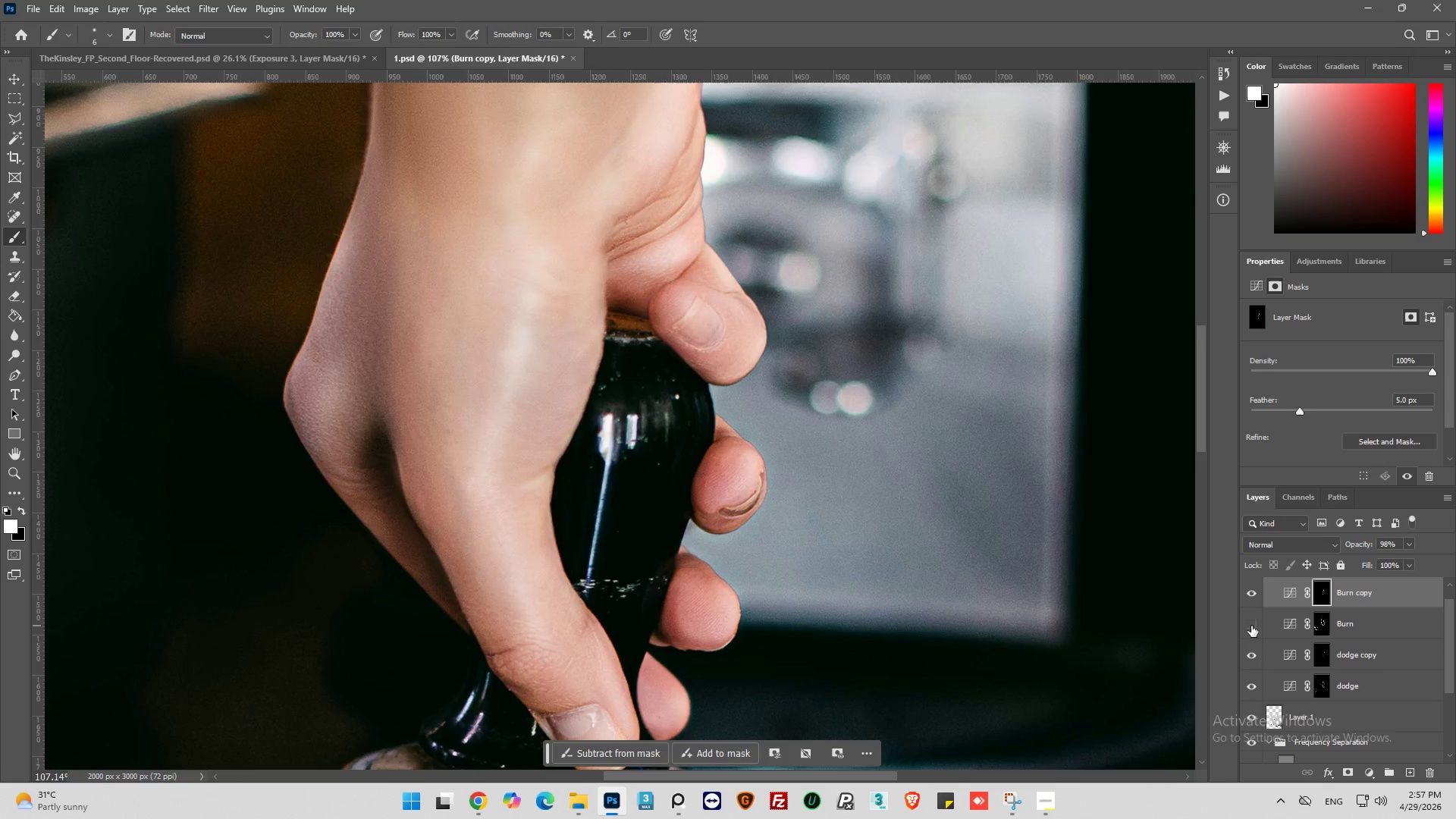 
left_click([1251, 626])
 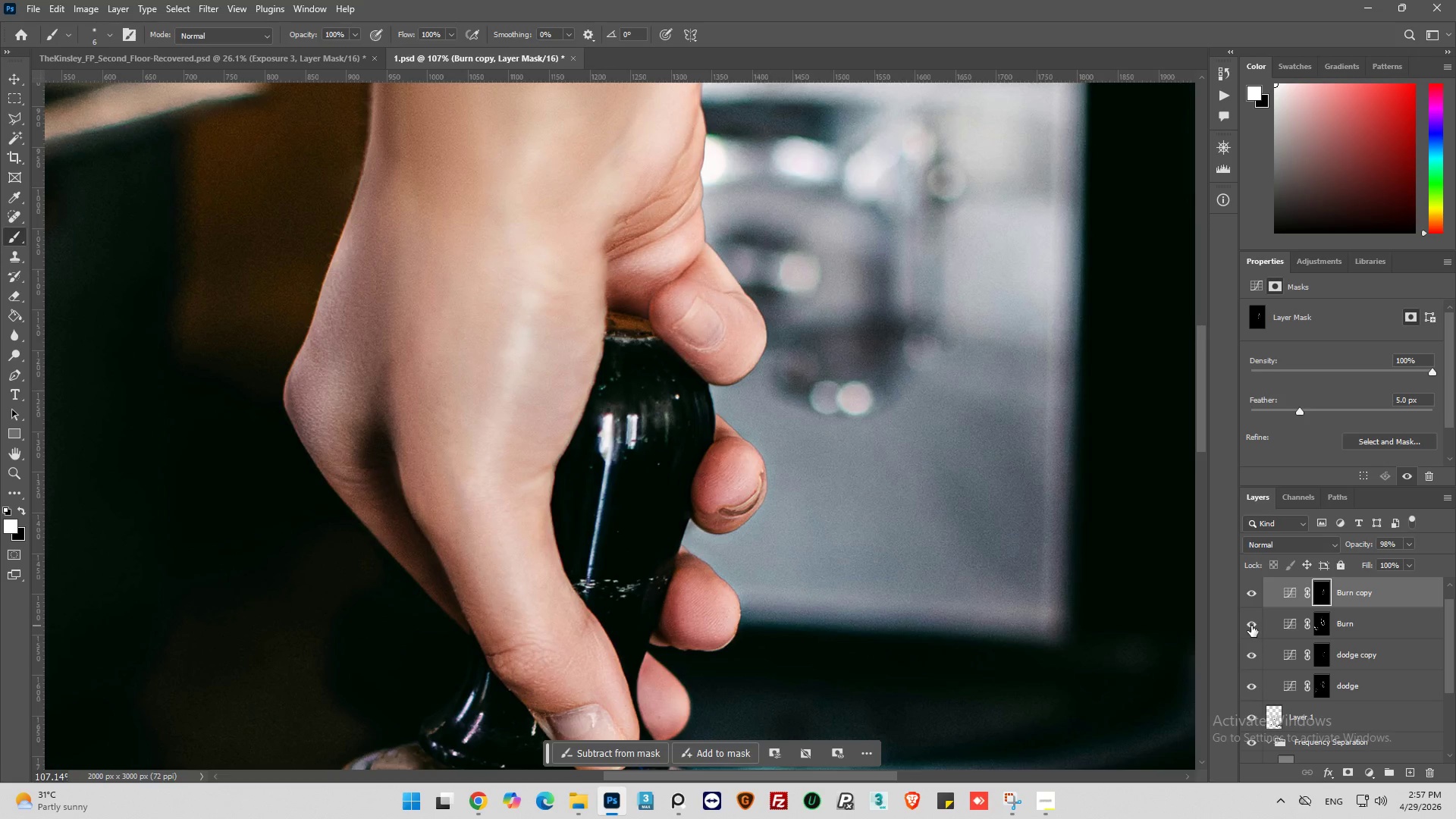 
left_click([1251, 626])
 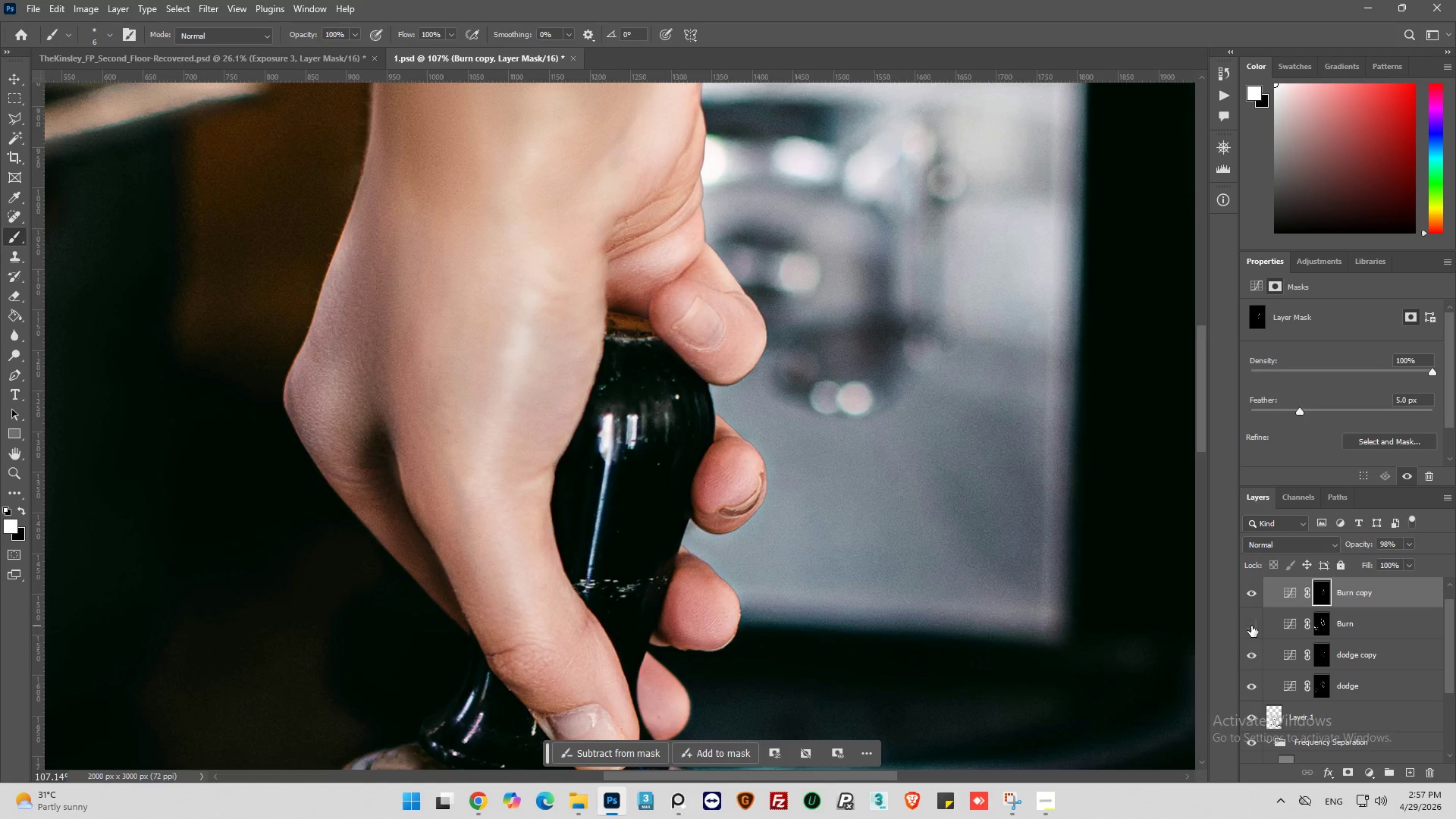 
left_click([1251, 626])
 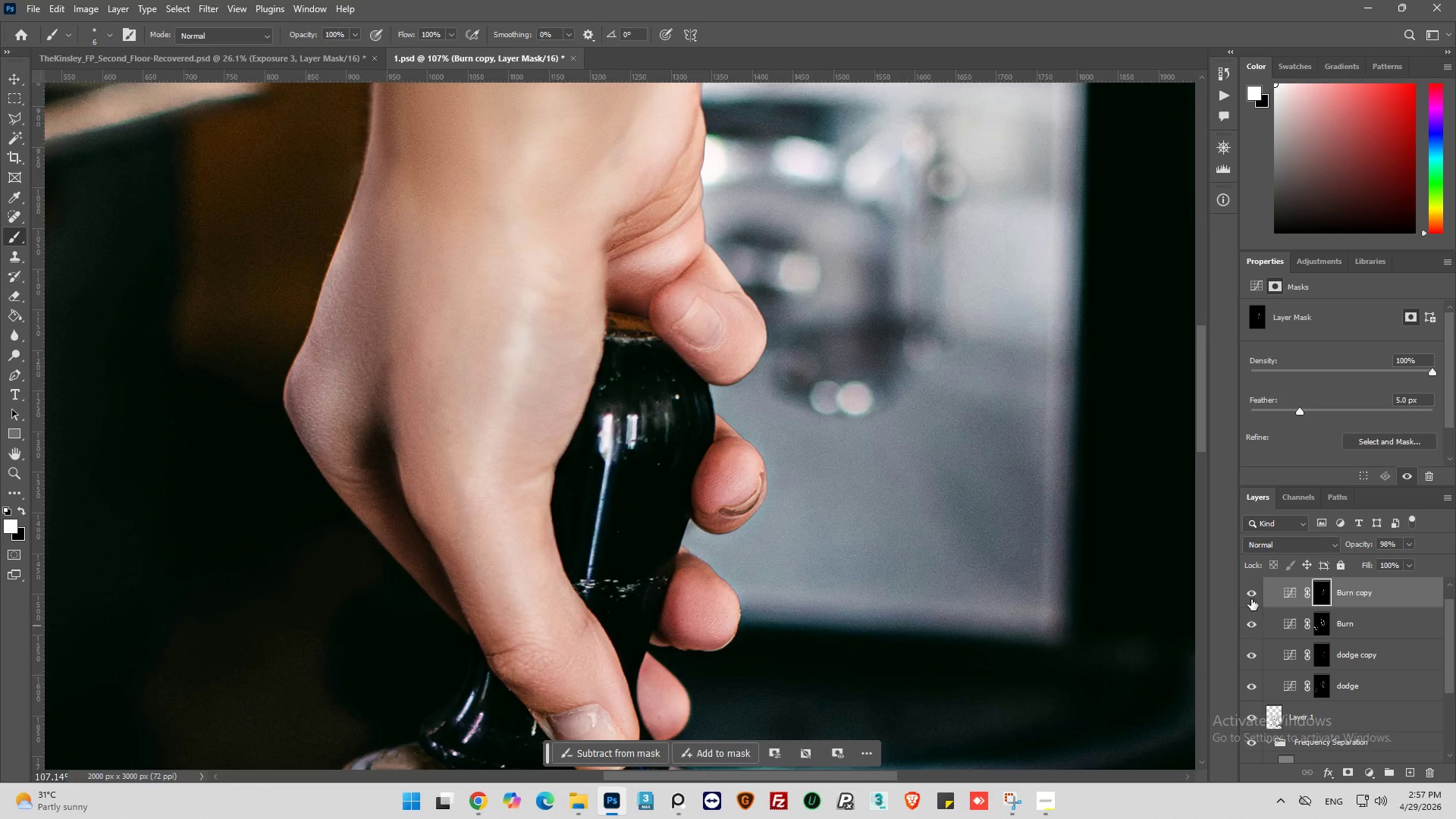 
left_click([1251, 598])
 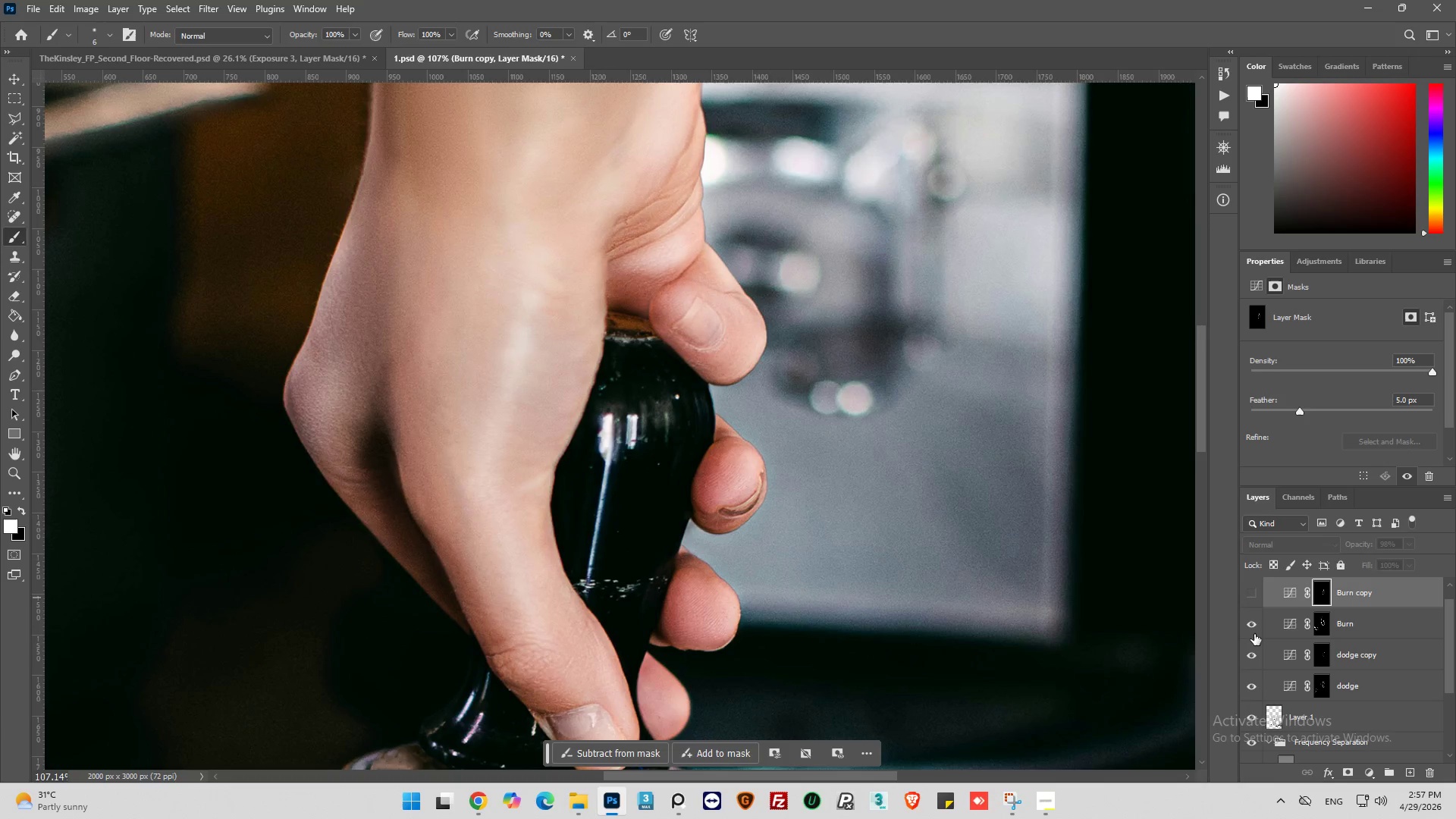 
left_click([1254, 629])
 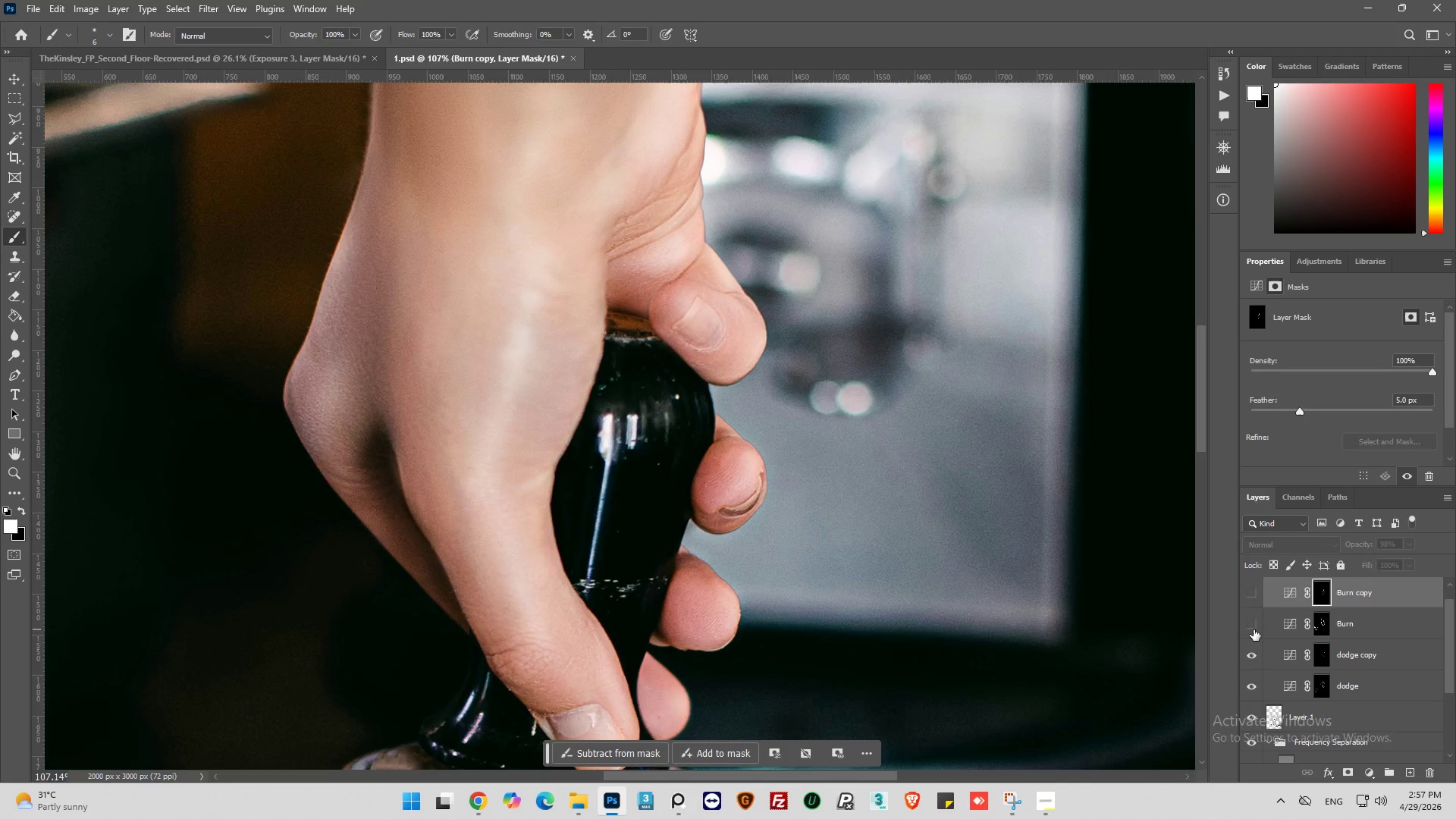 
hold_key(key=AltLeft, duration=0.31)
scroll: coordinate [698, 519], scroll_direction: down, amount: 5.0
 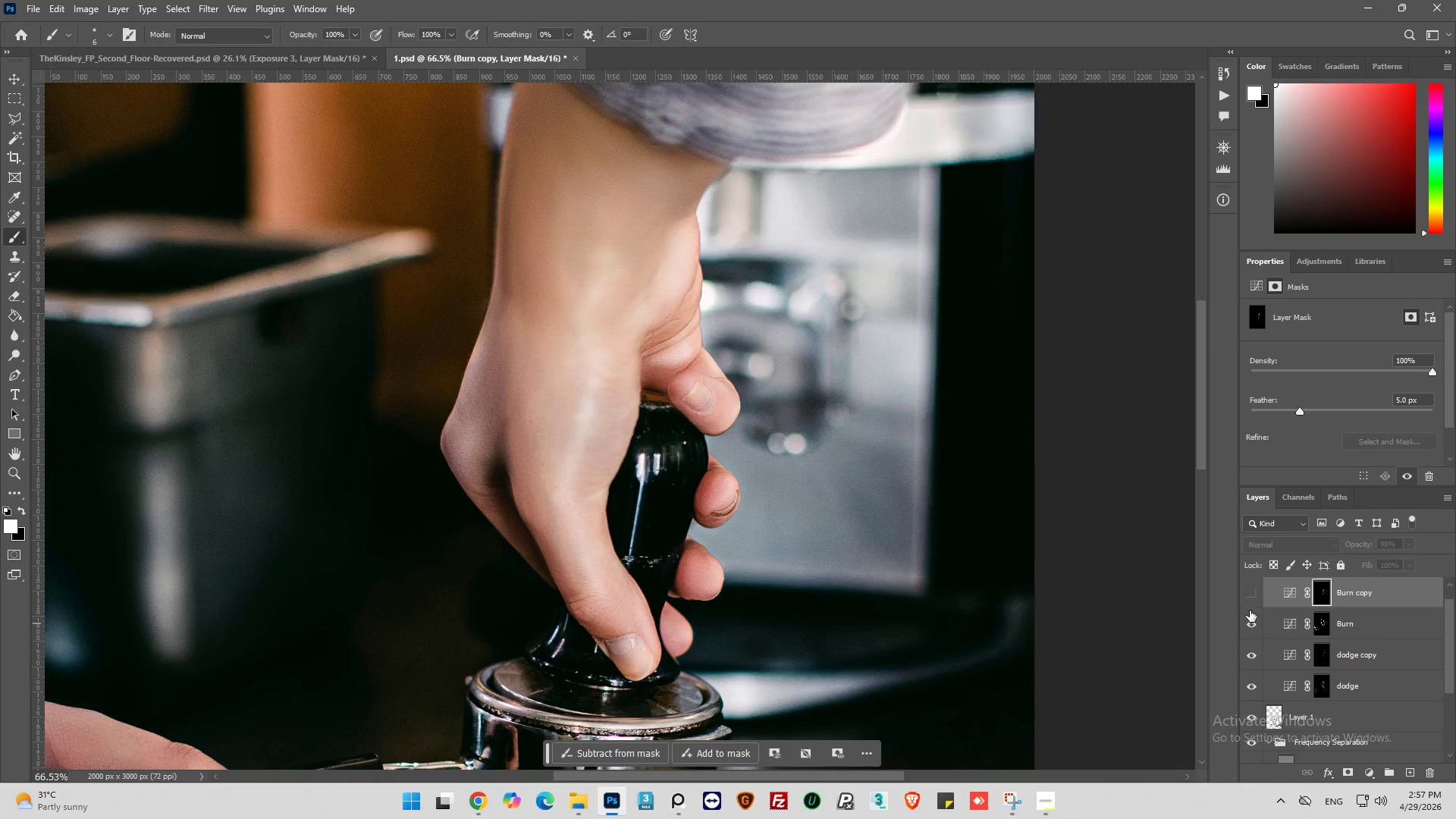 
left_click([1252, 593])
 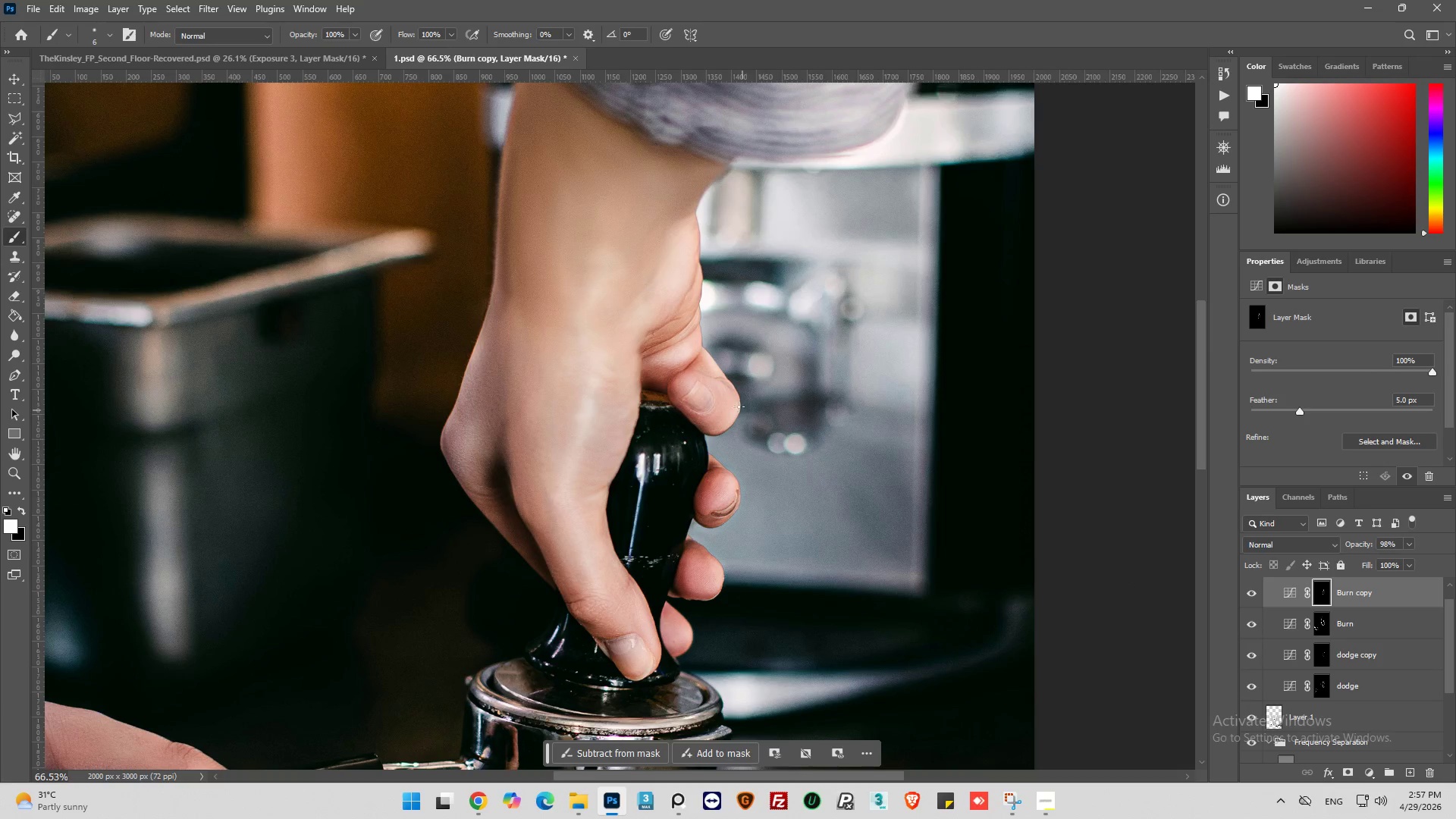 
scroll: coordinate [729, 403], scroll_direction: up, amount: 3.0
 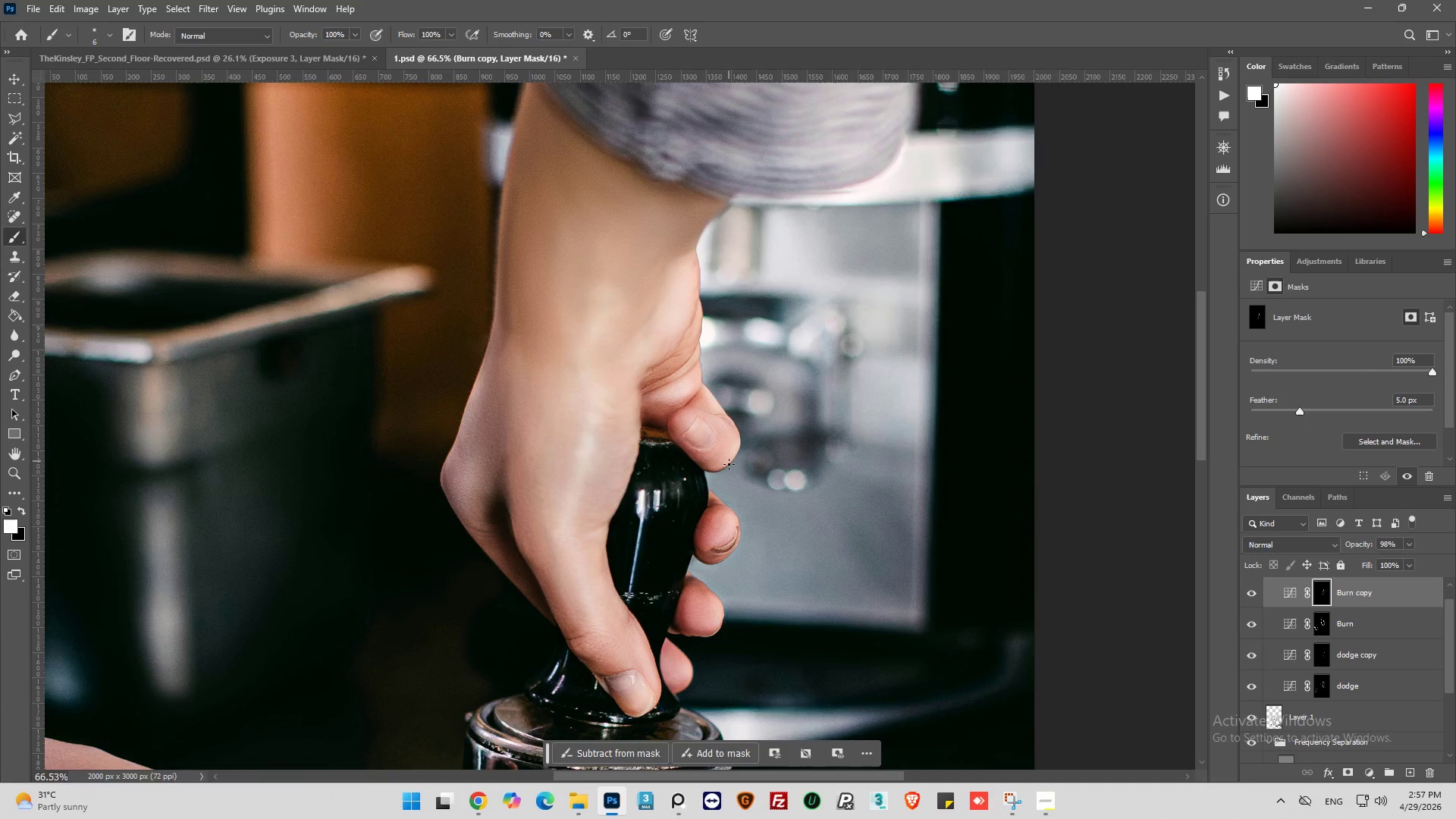 
key(Alt+AltLeft)
 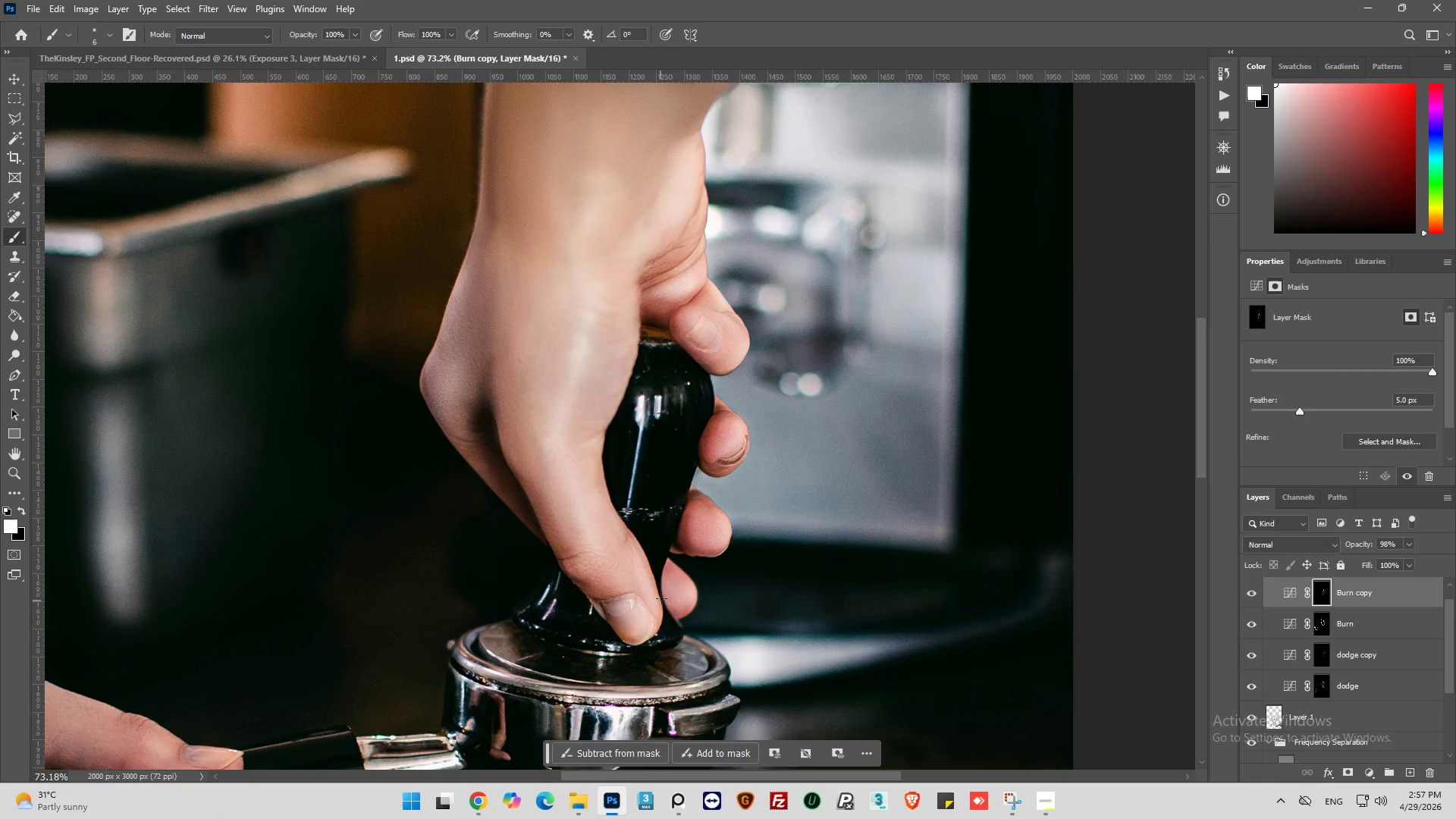 
scroll: coordinate [649, 639], scroll_direction: down, amount: 5.0
 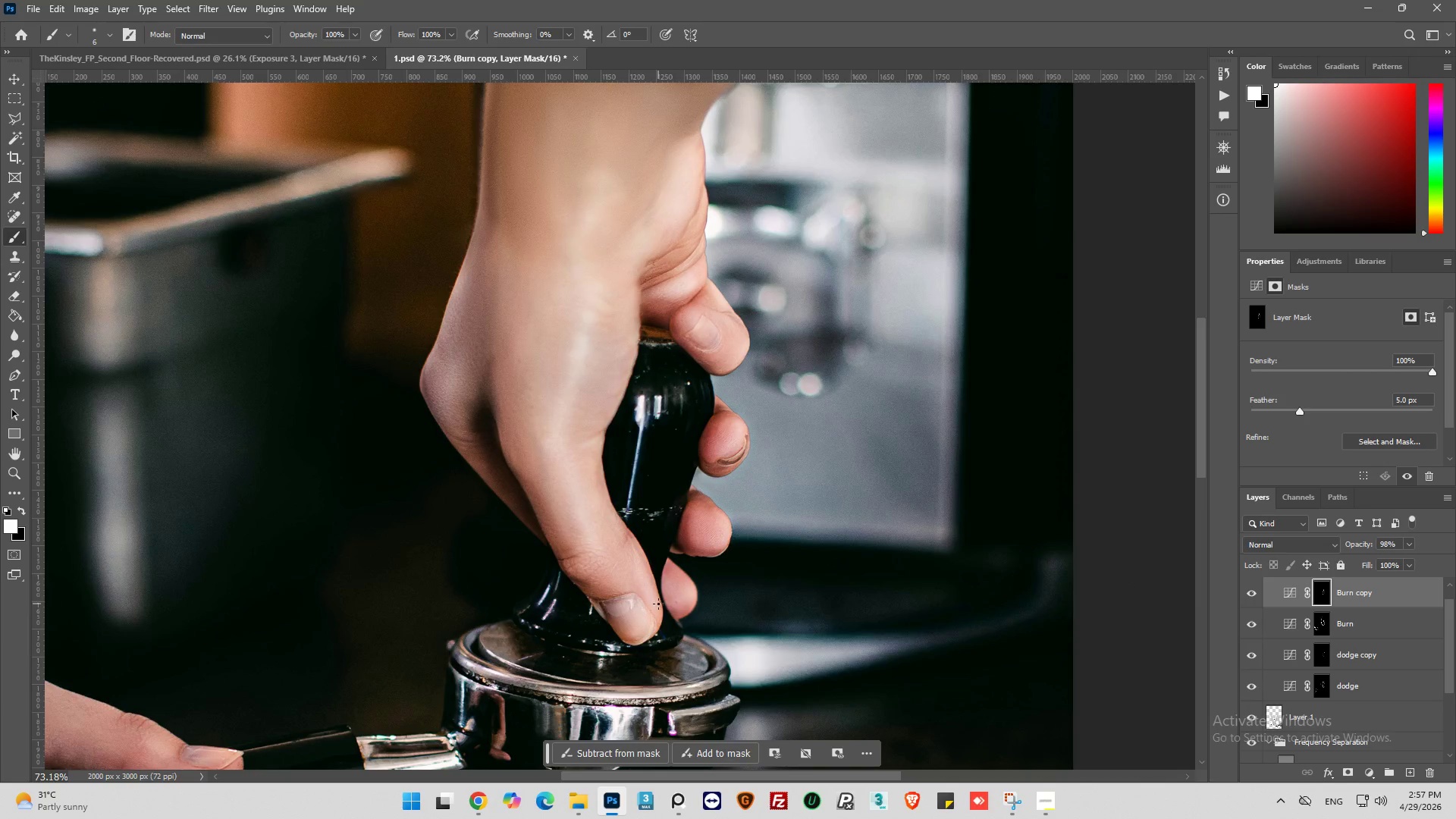 
hold_key(key=AltLeft, duration=0.83)
scroll: coordinate [697, 488], scroll_direction: up, amount: 8.0
 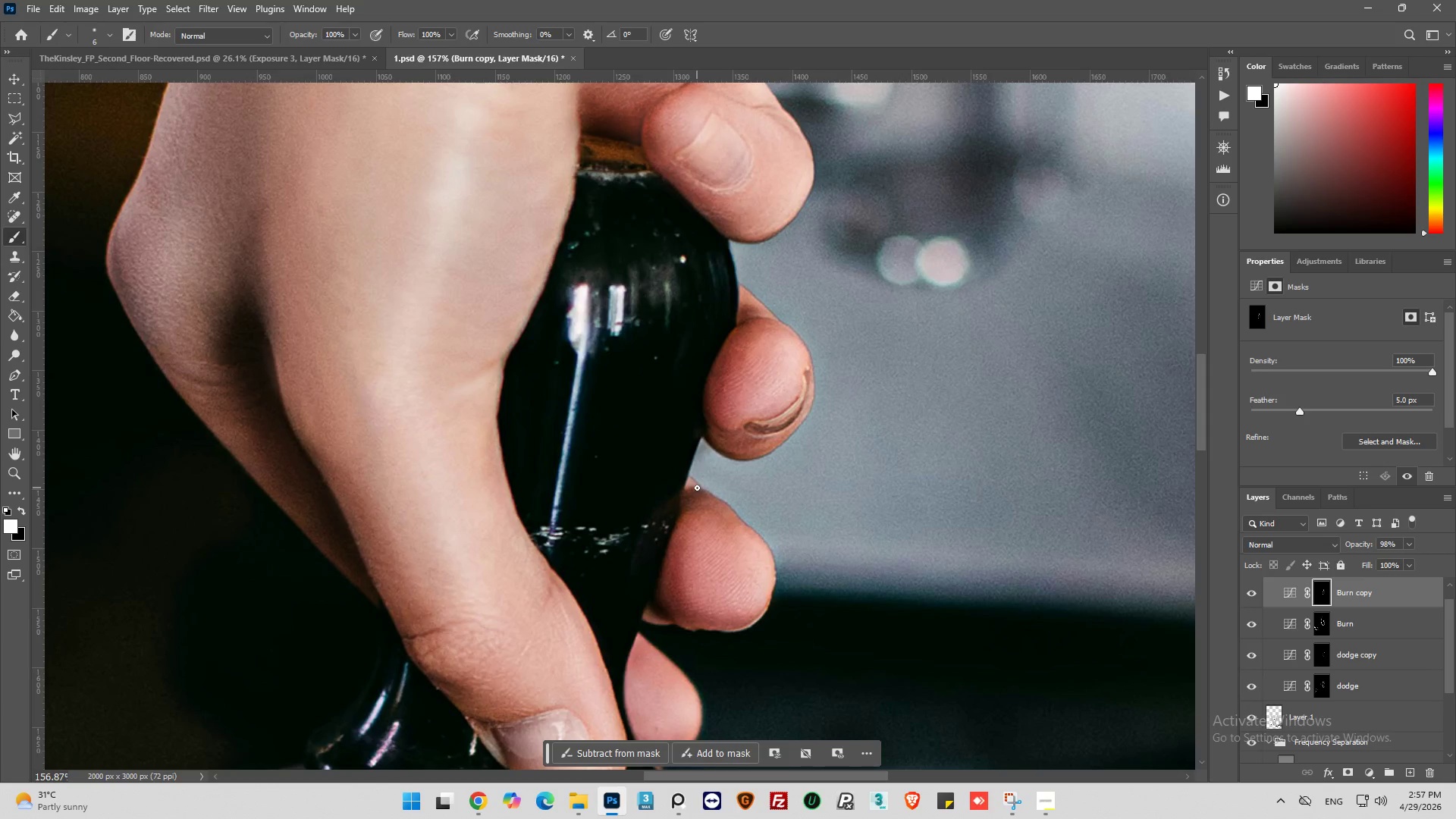 
scroll: coordinate [697, 488], scroll_direction: down, amount: 4.0
 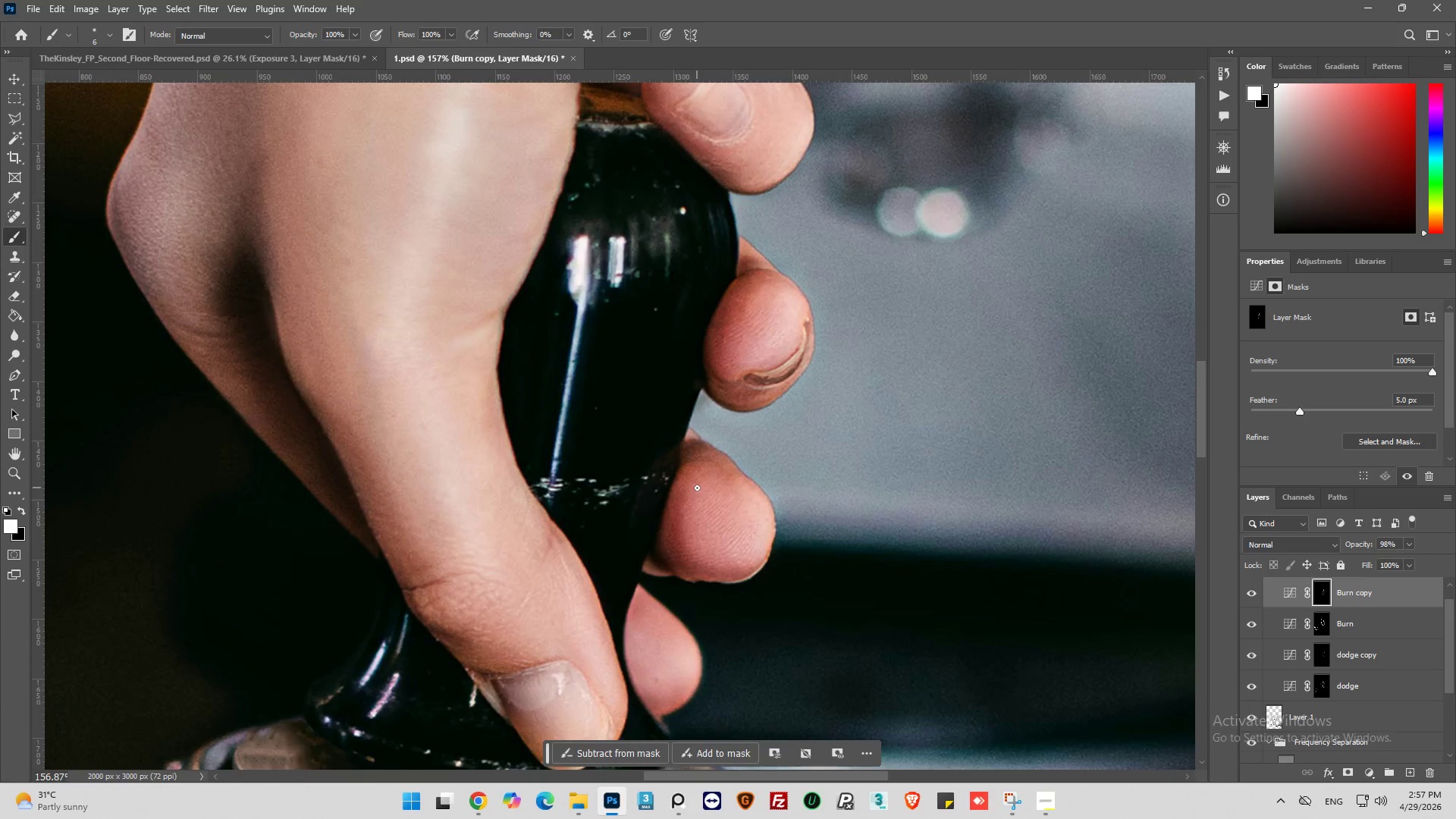 
hold_key(key=AltLeft, duration=0.58)
 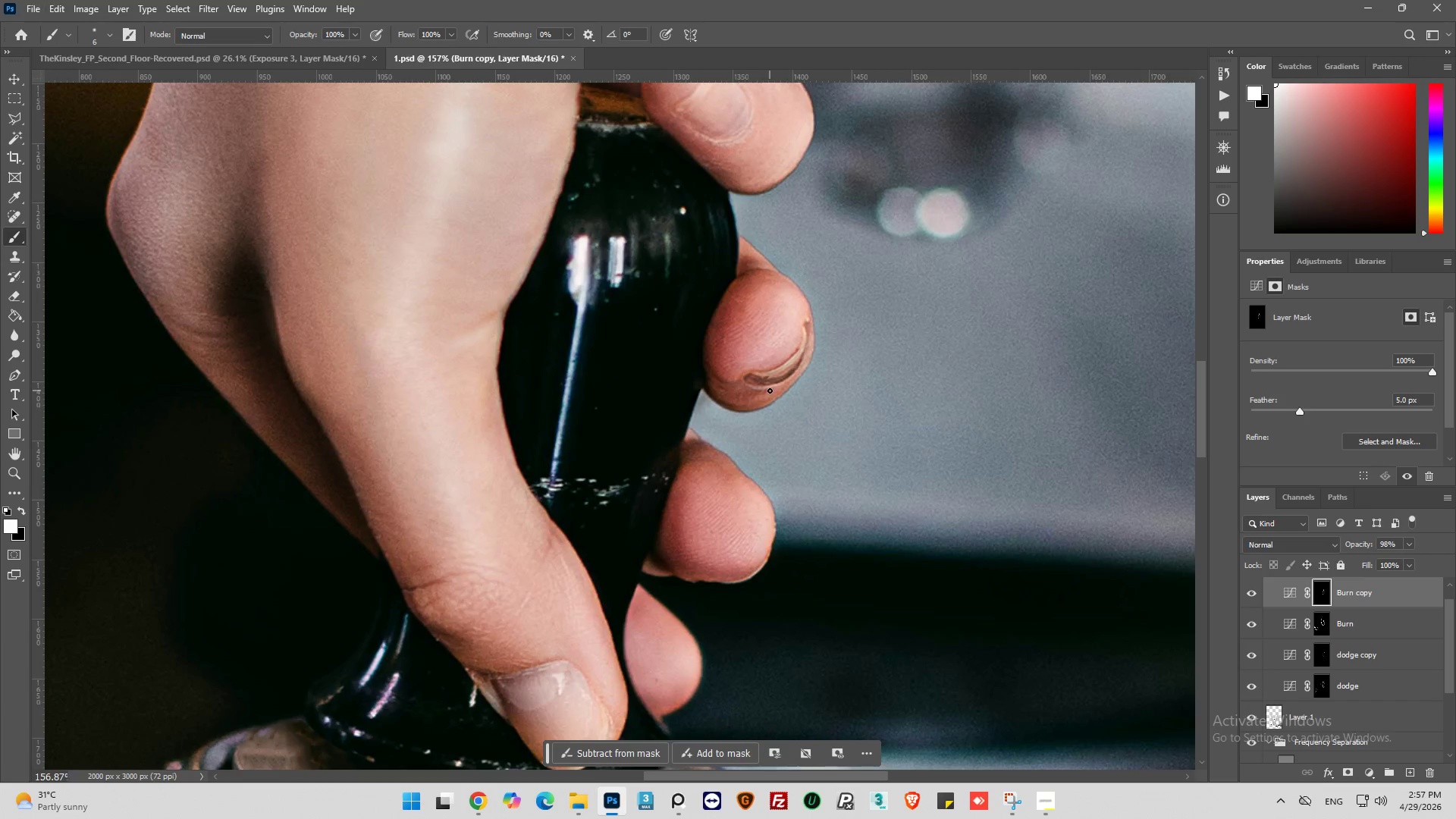 
hold_key(key=AltLeft, duration=0.8)
scroll: coordinate [819, 366], scroll_direction: up, amount: 10.0
 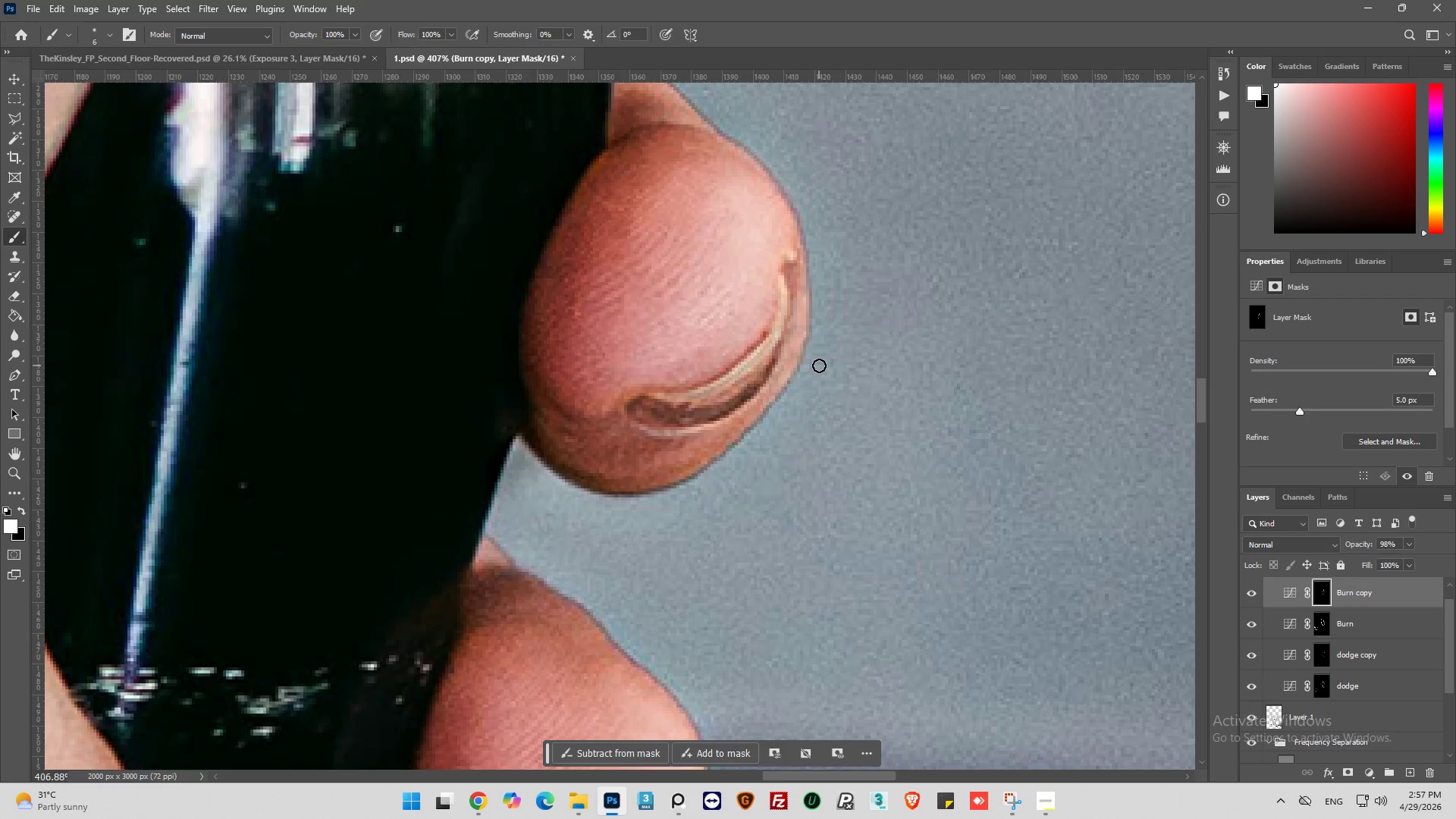 
key(Alt+AltLeft)
 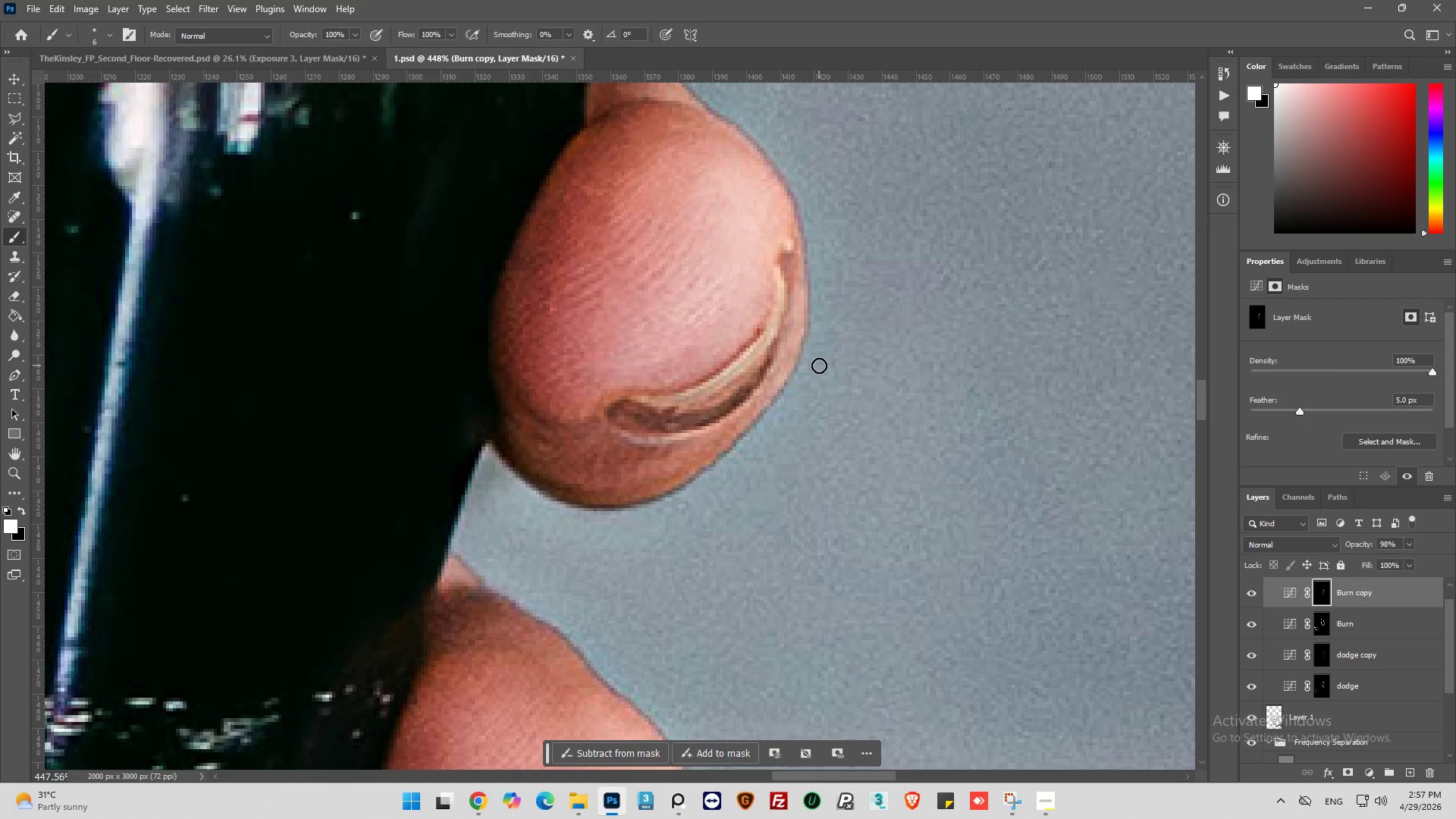 
key(Alt+AltLeft)
 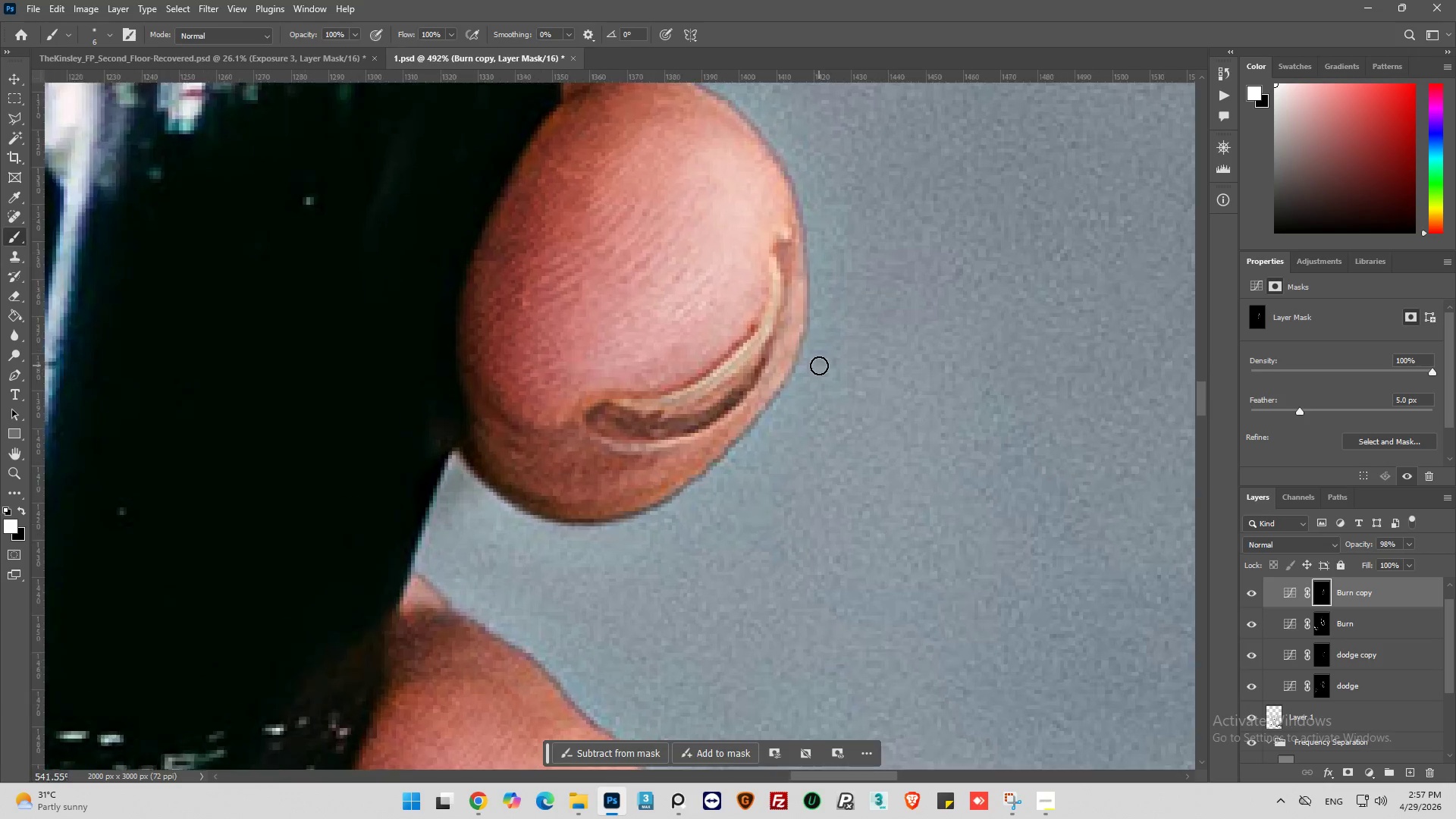 
hold_key(key=AltLeft, duration=0.34)
 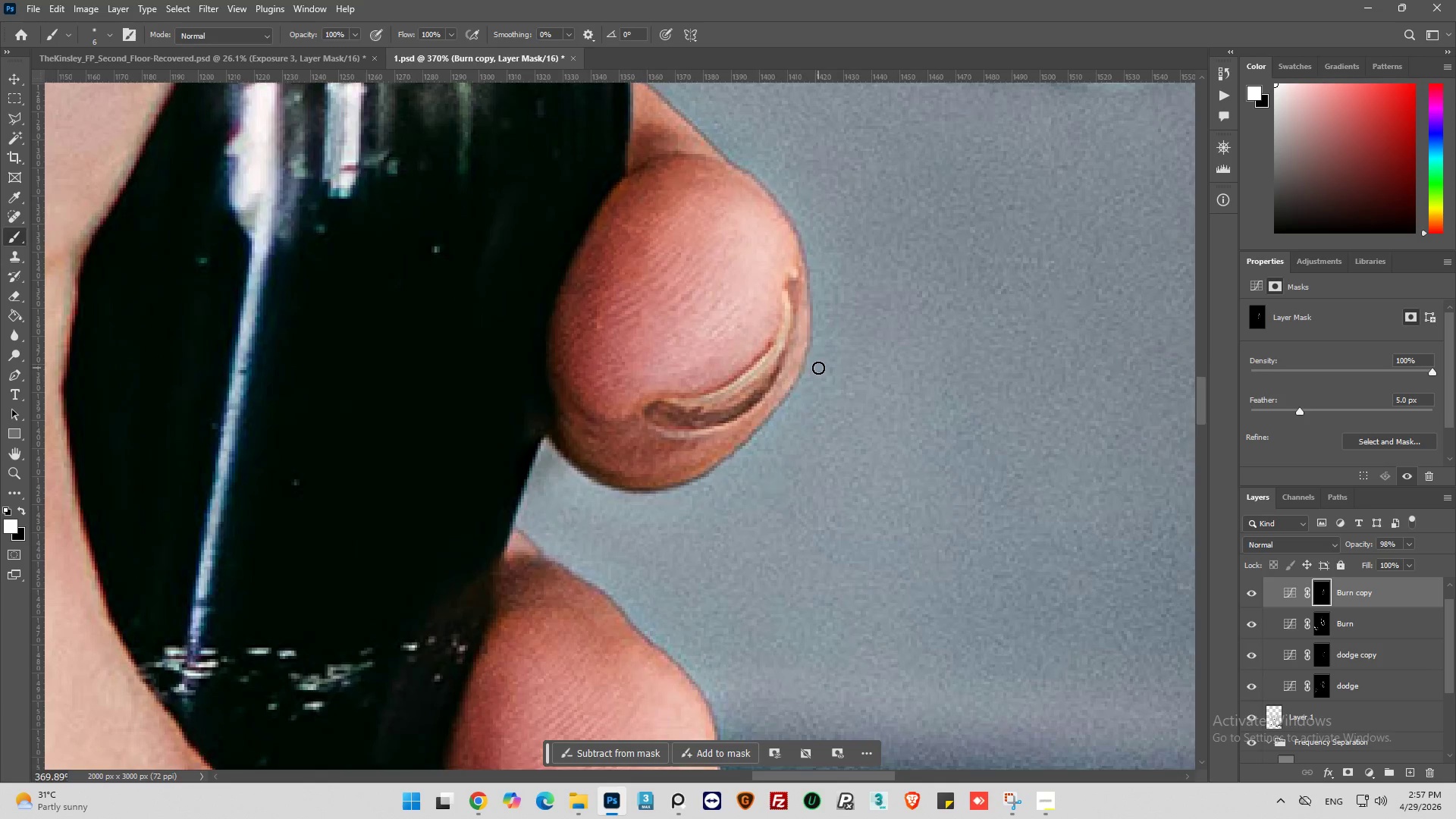 
key(Alt+AltLeft)
 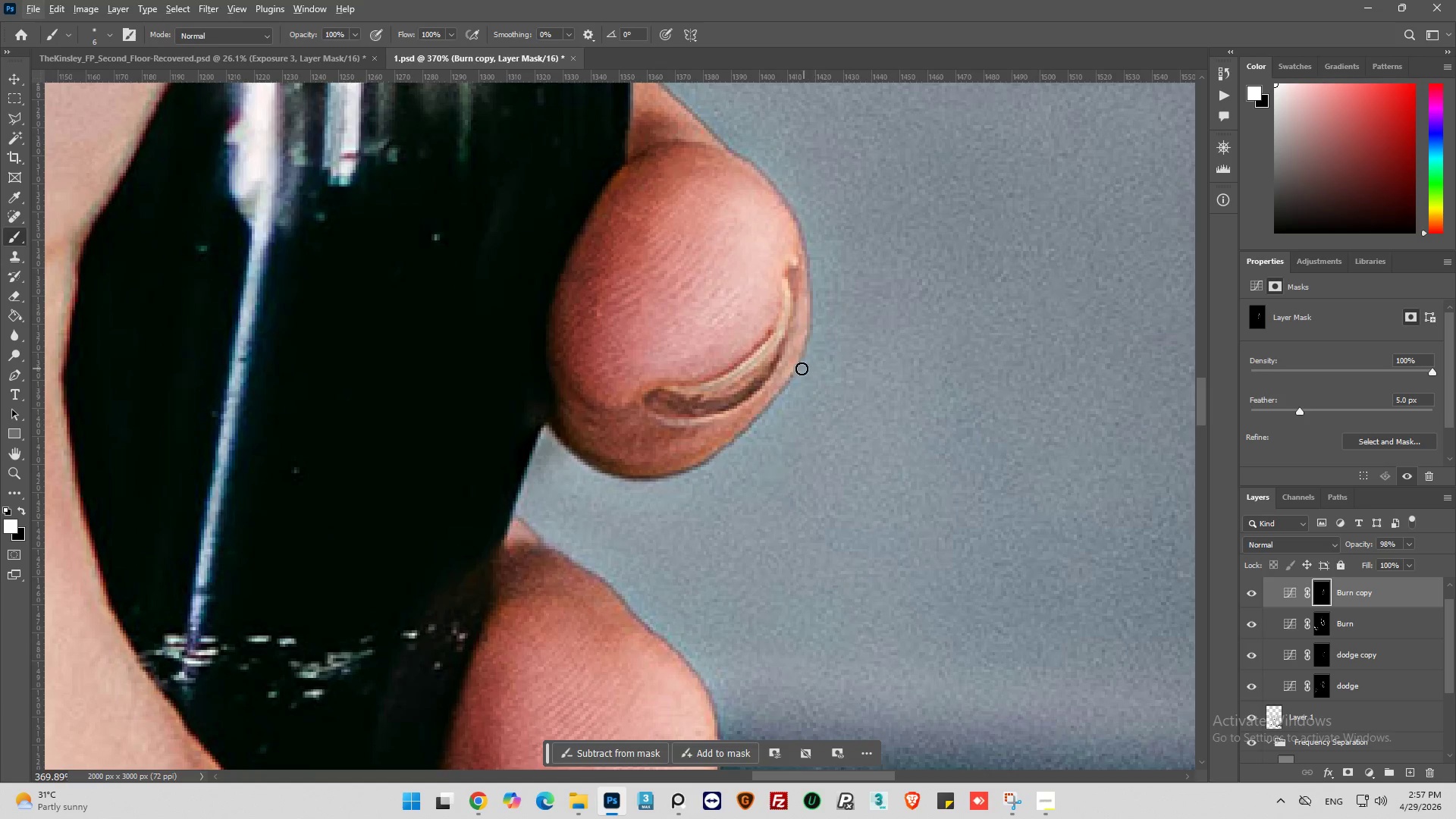 
scroll: coordinate [818, 368], scroll_direction: down, amount: 2.0
 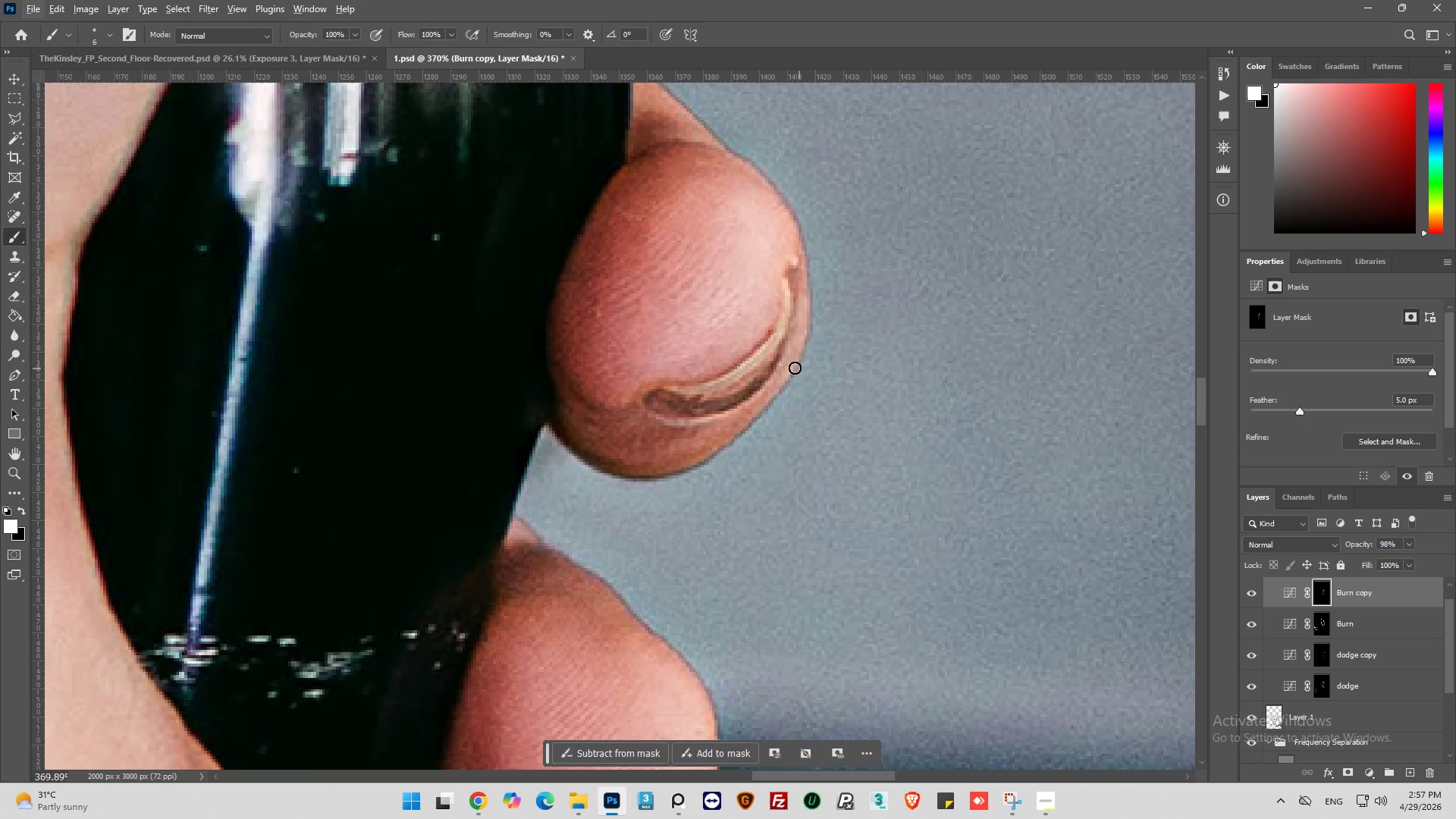 
hold_key(key=AltLeft, duration=0.33)
scroll: coordinate [792, 368], scroll_direction: up, amount: 2.0
 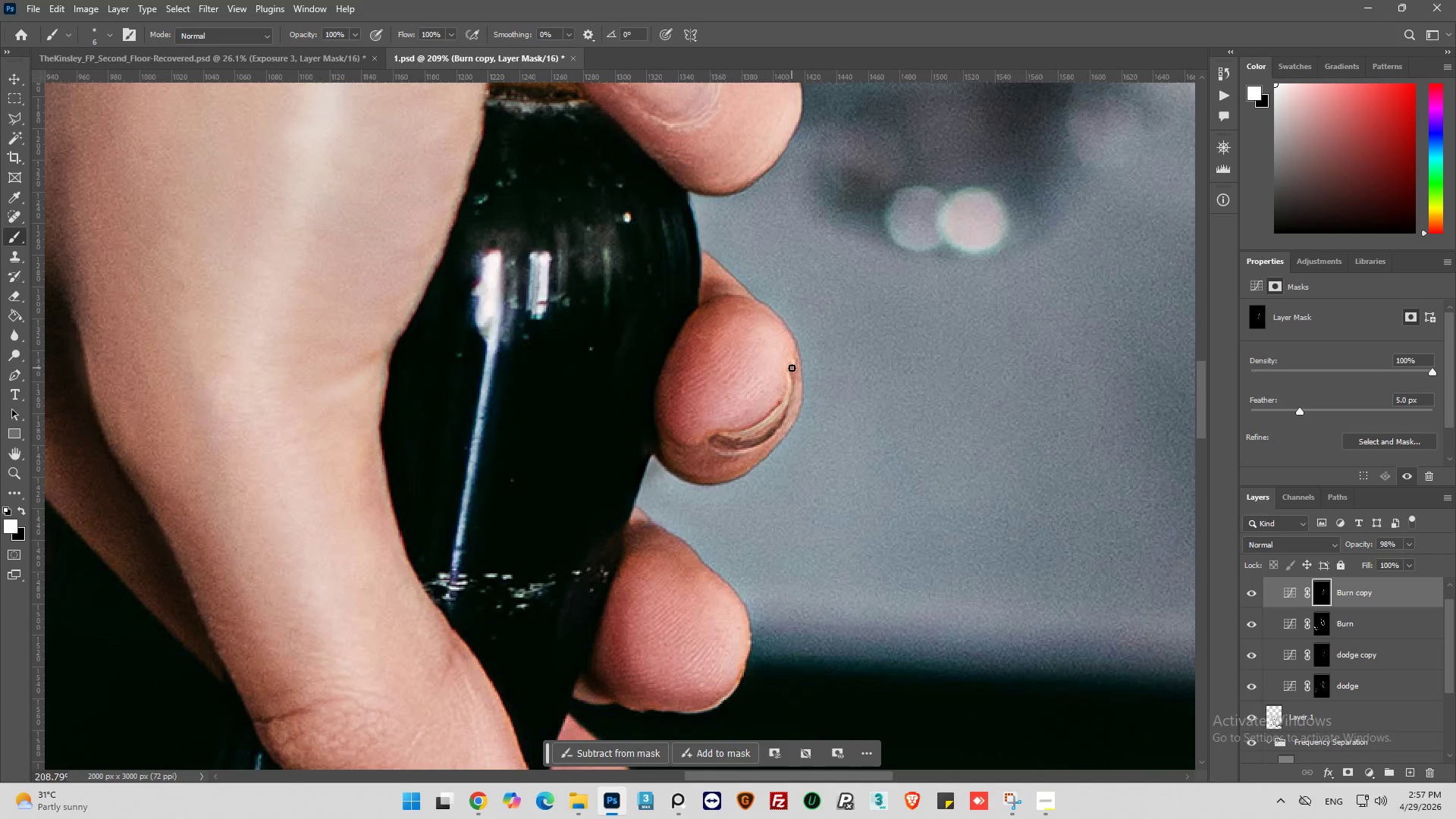 
hold_key(key=AltLeft, duration=0.78)
scroll: coordinate [792, 368], scroll_direction: up, amount: 10.0
 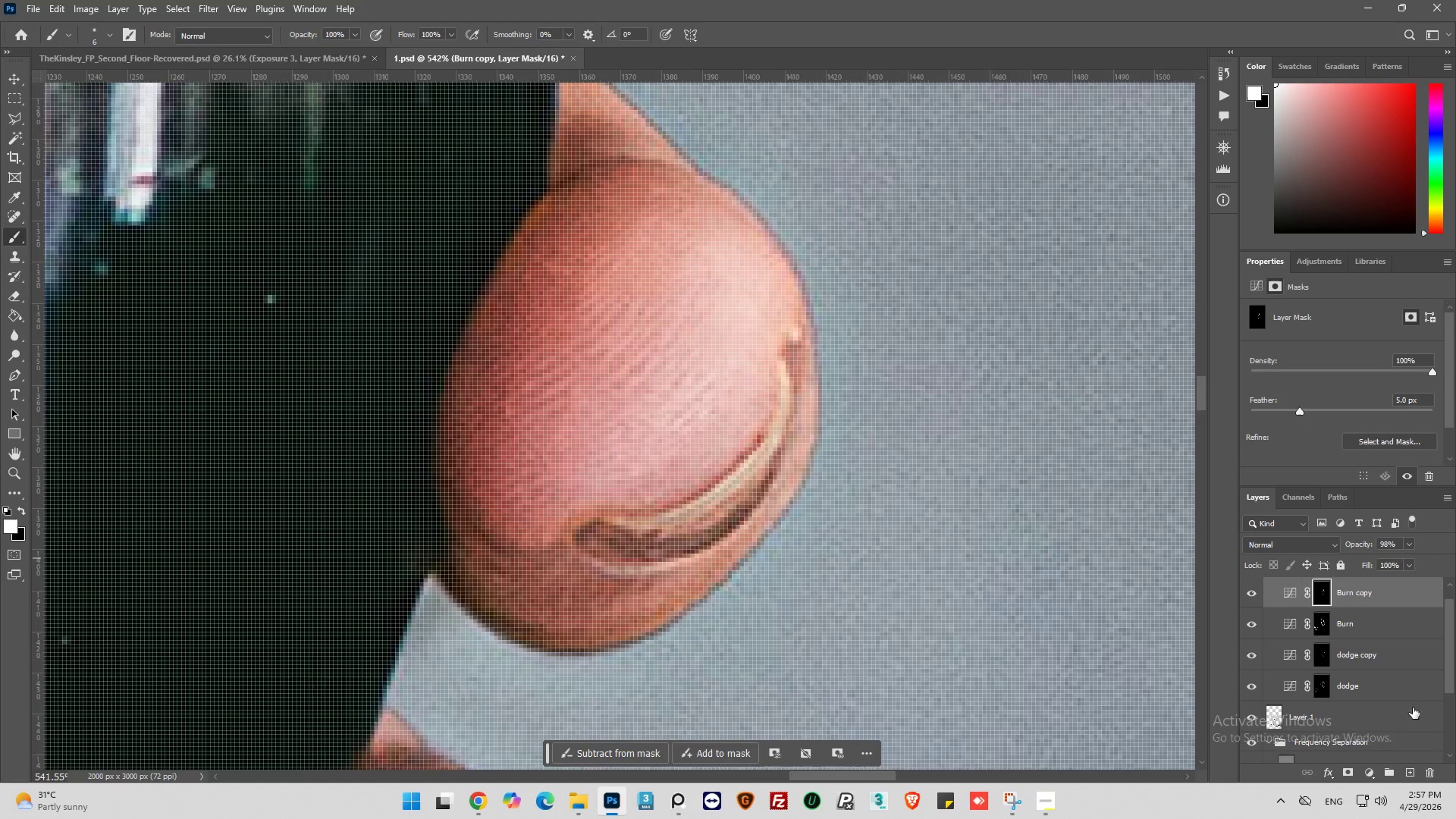 
scroll: coordinate [1350, 686], scroll_direction: down, amount: 4.0
 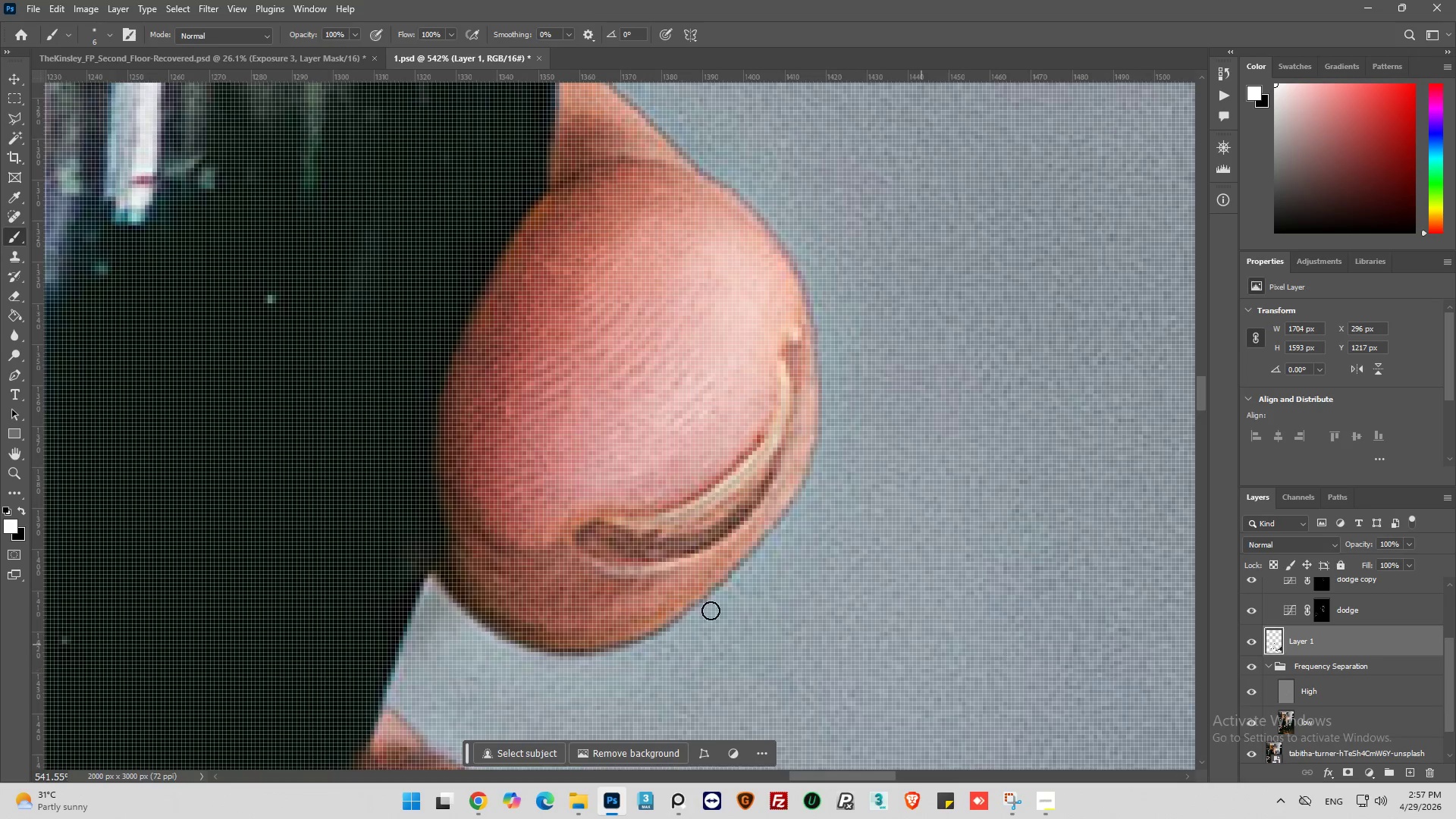 
key(Alt+AltLeft)
 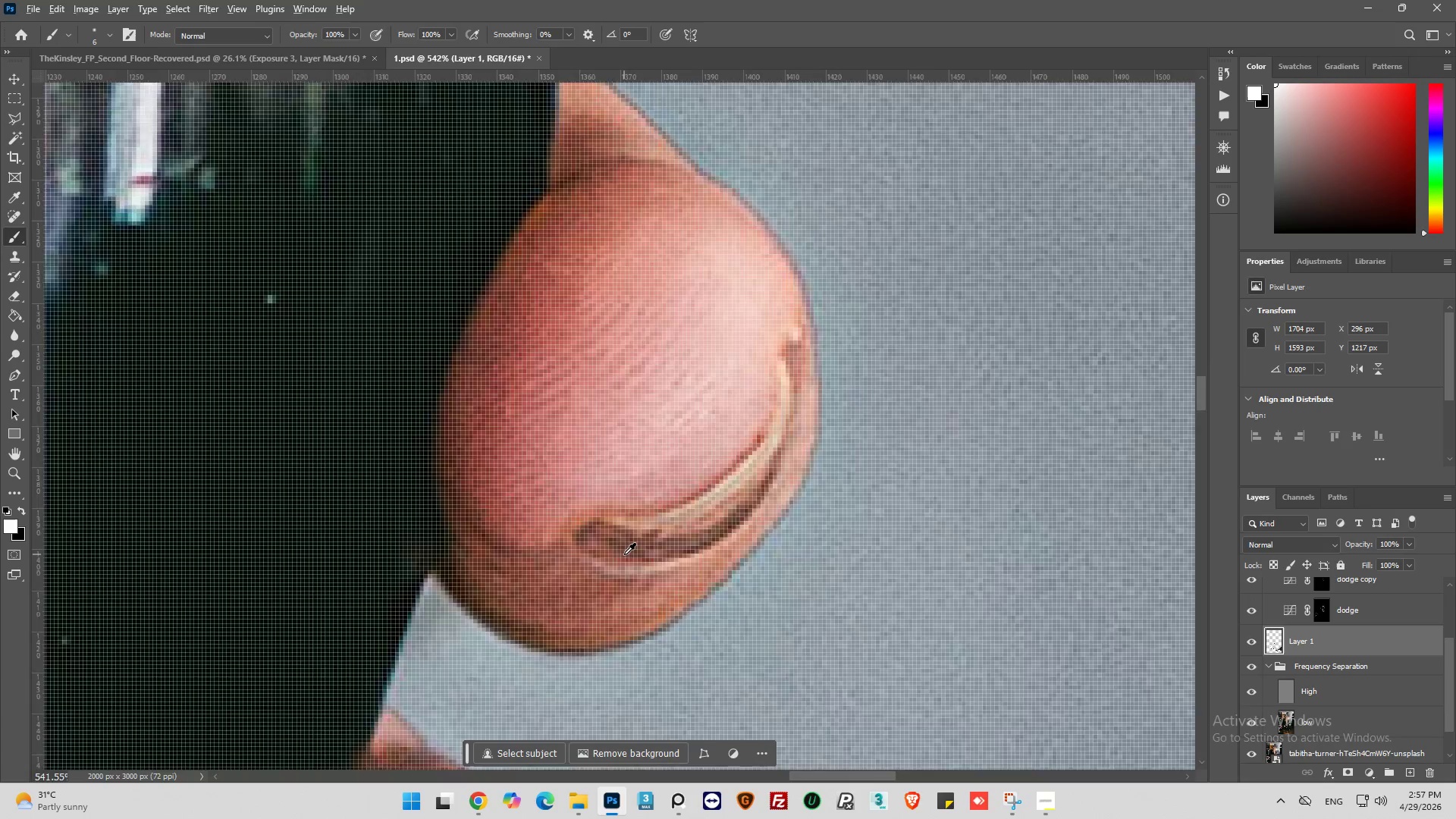 
scroll: coordinate [624, 554], scroll_direction: down, amount: 2.0
 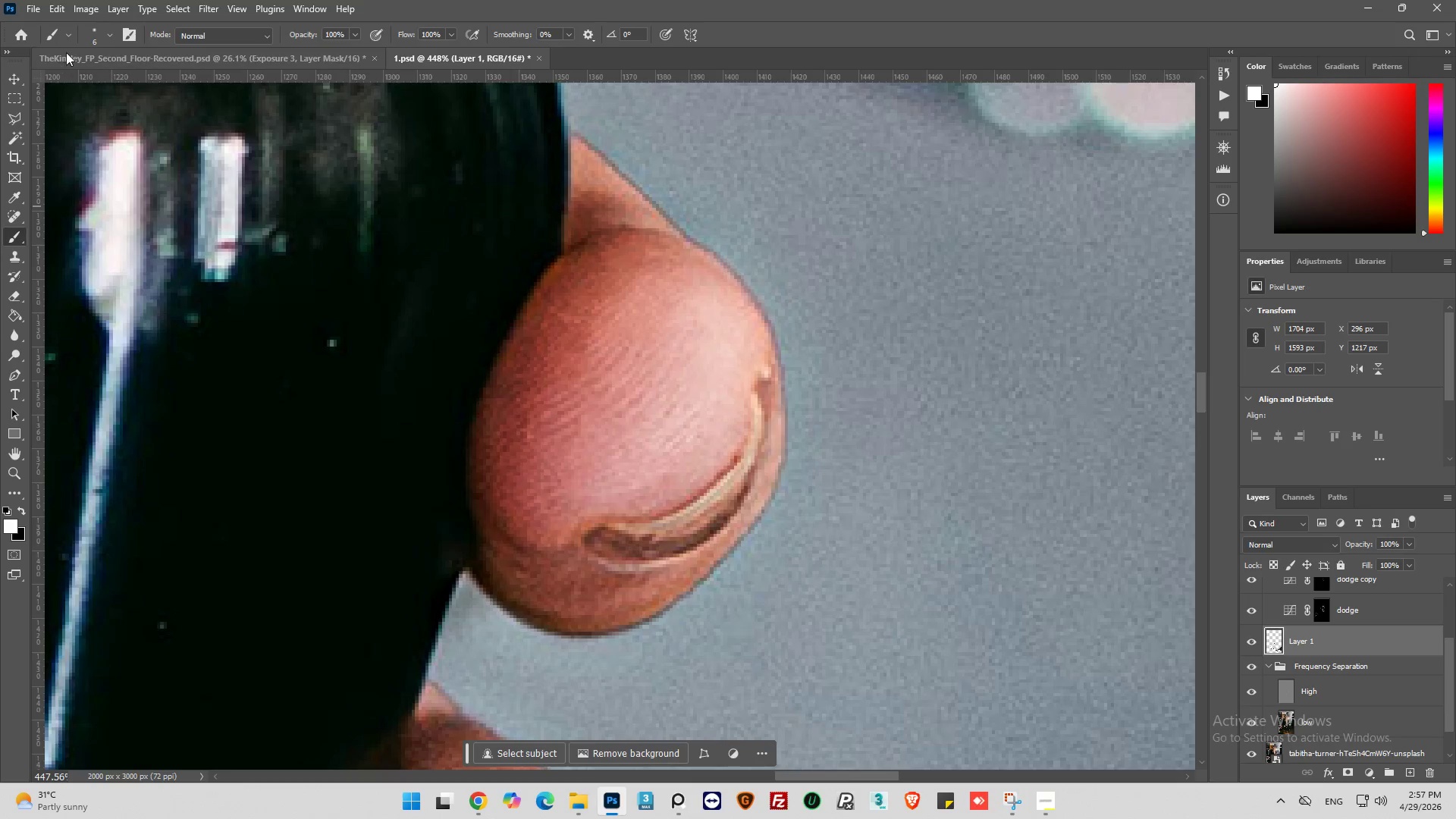 
left_click([106, 33])
 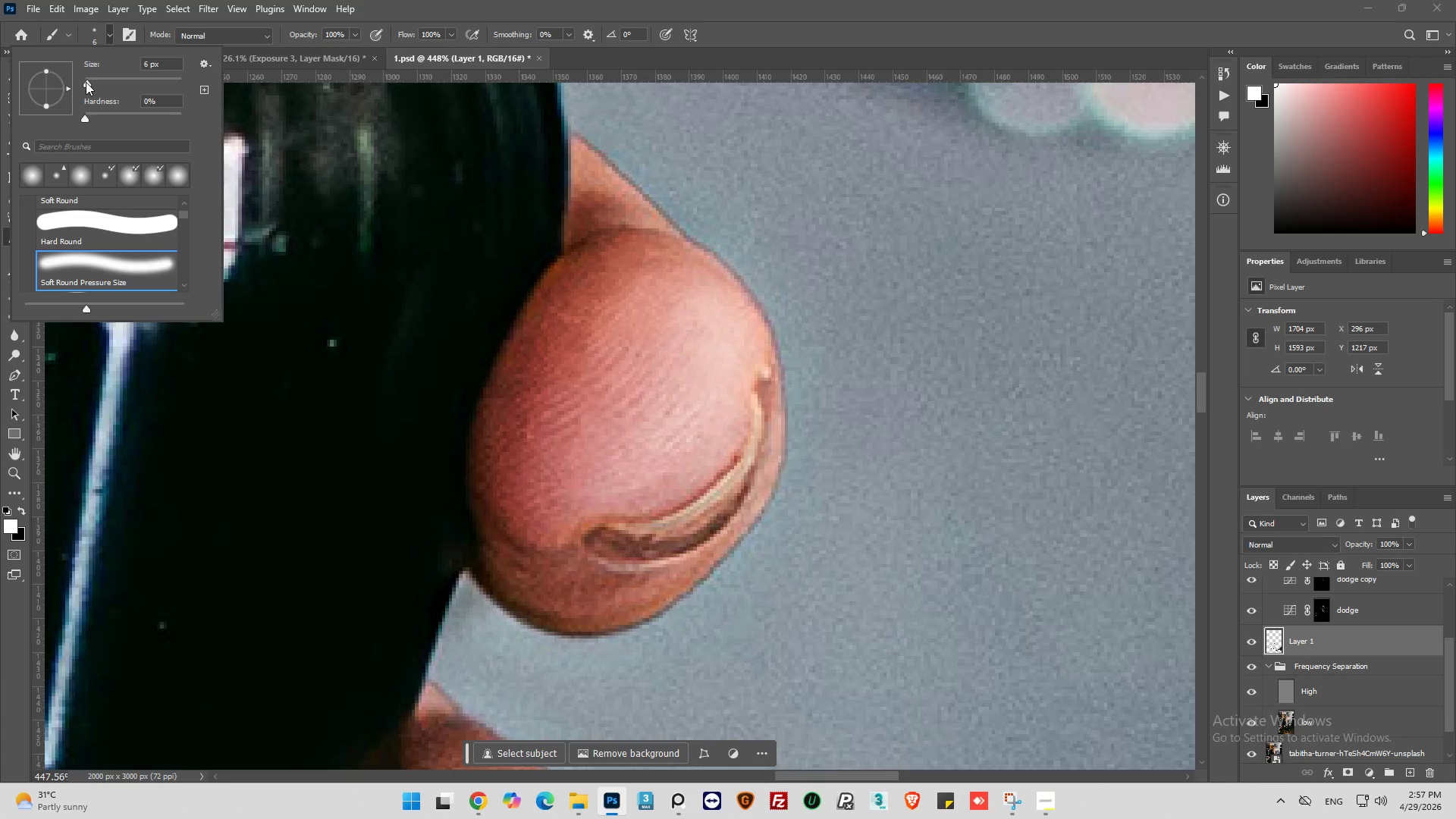 
left_click([86, 82])
 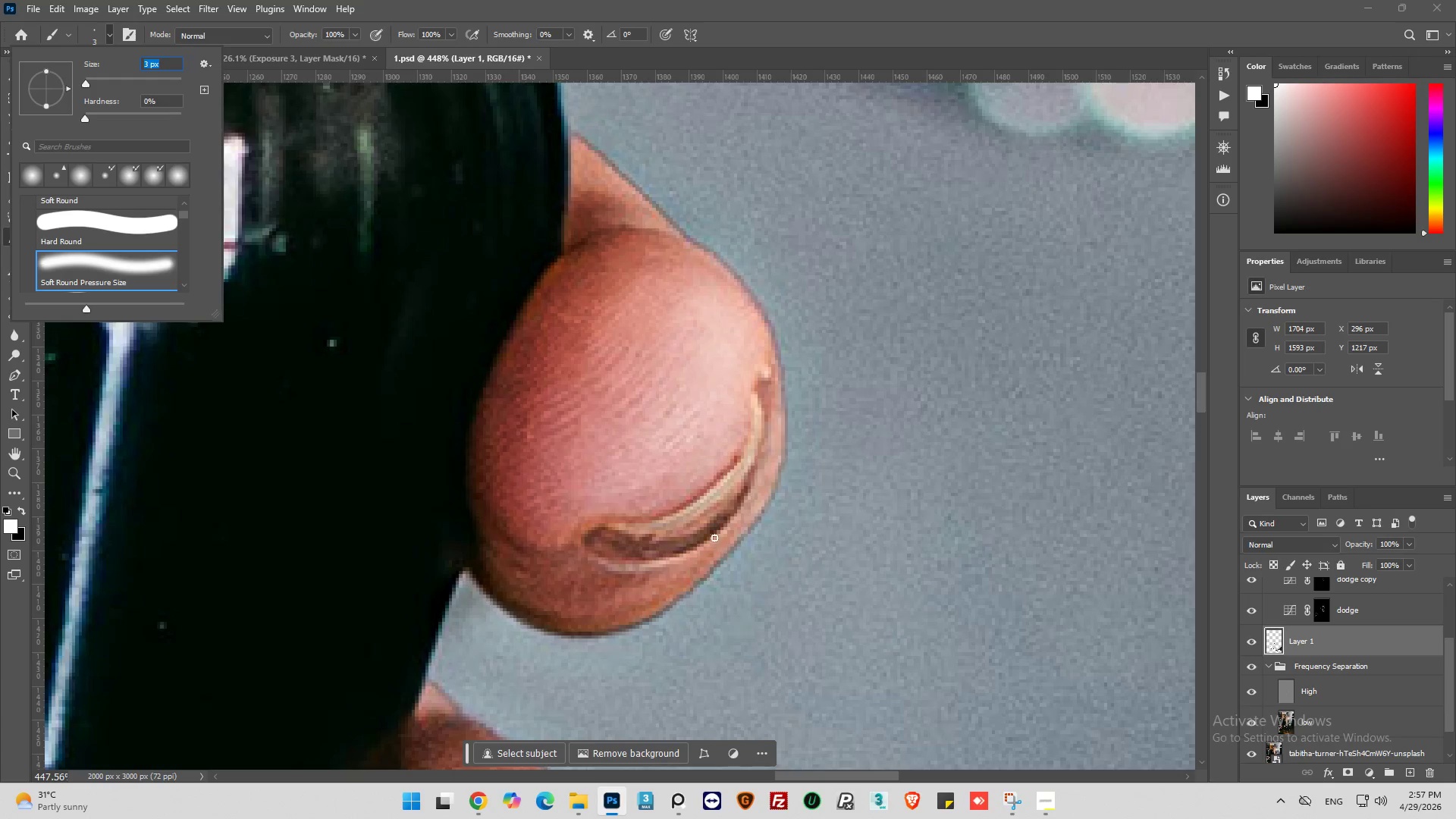 
hold_key(key=AltLeft, duration=1.52)
left_click([709, 516])
 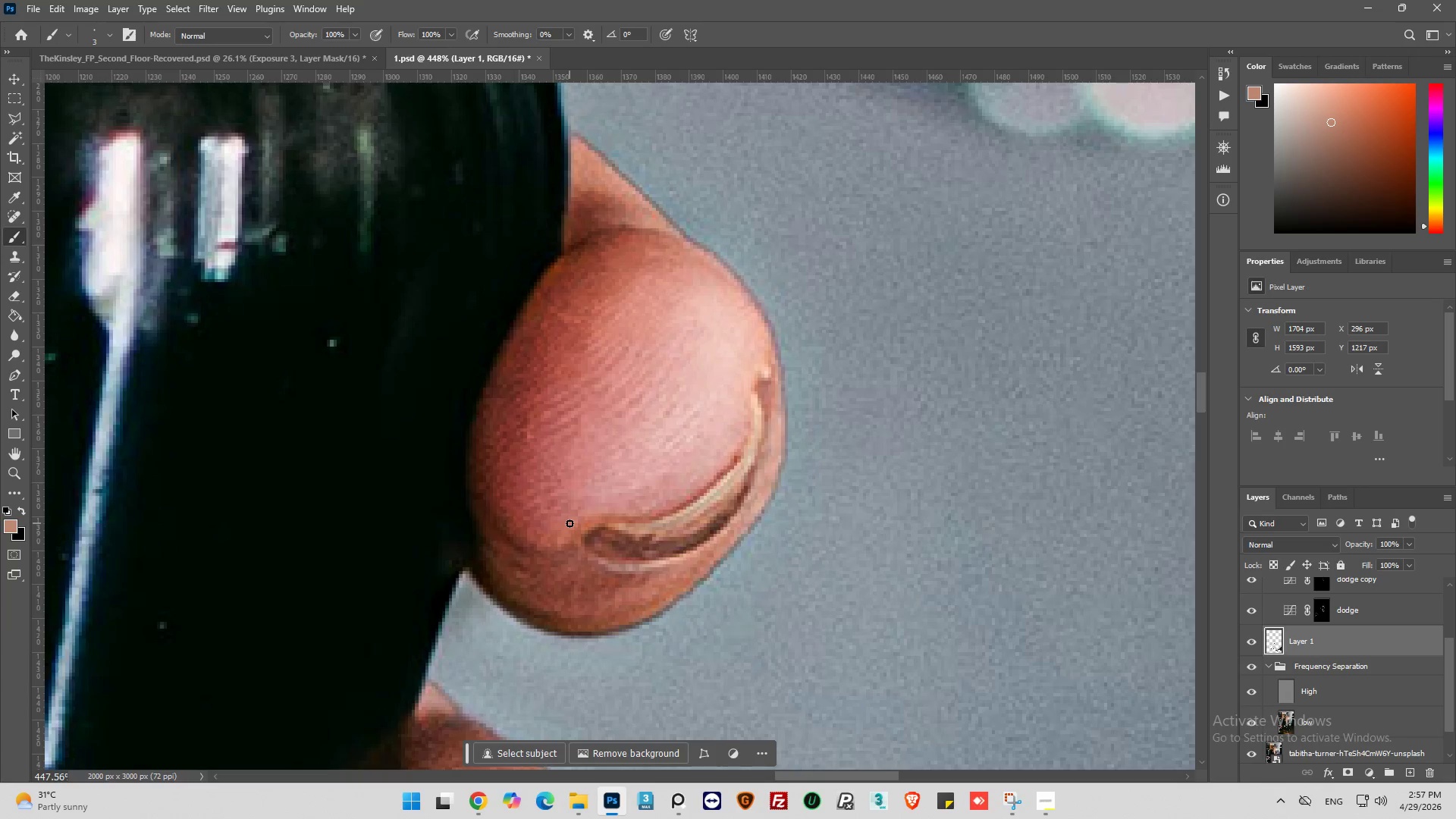 
wait(9.05)
 